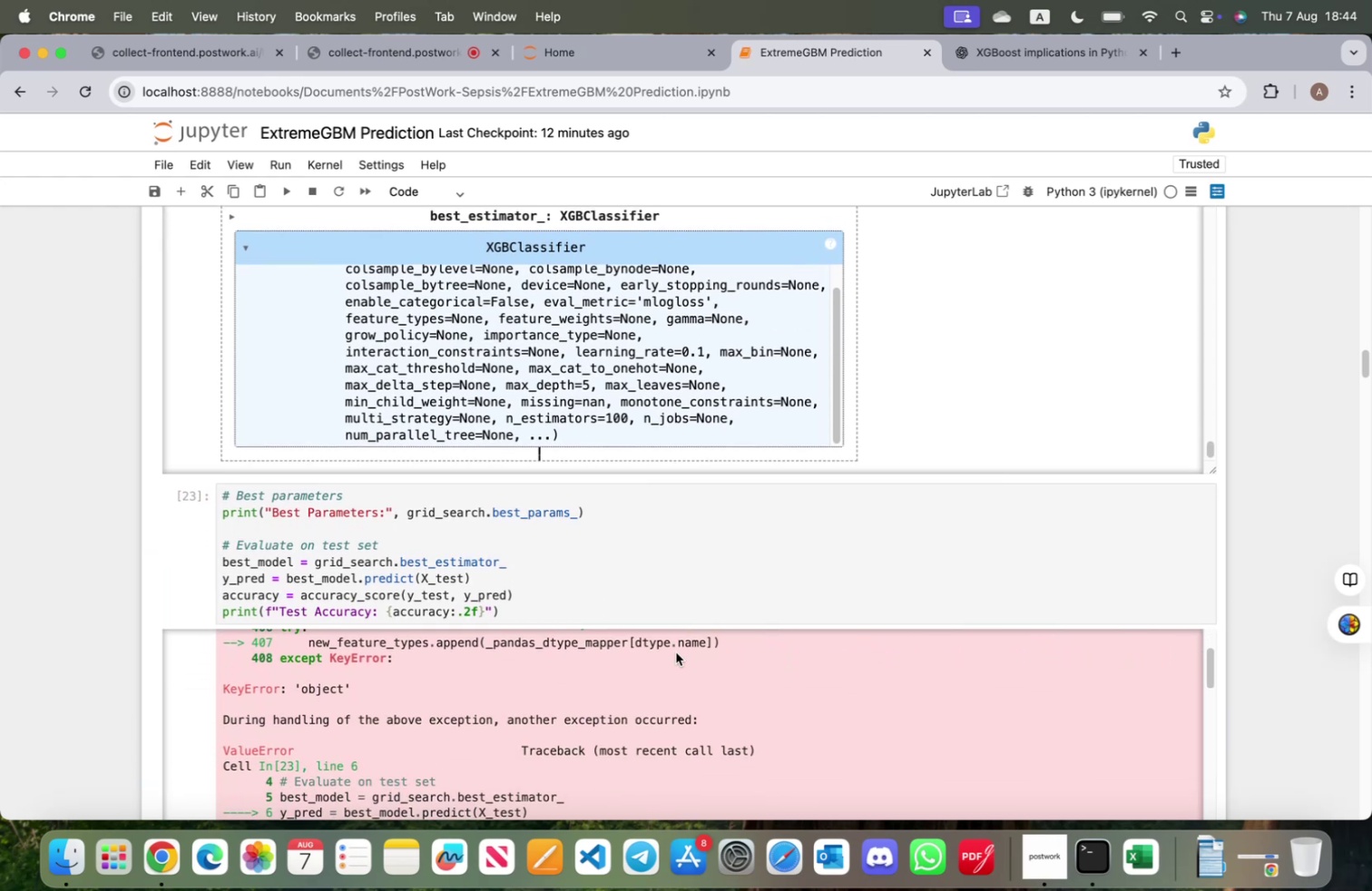 
scroll: coordinate [675, 650], scroll_direction: up, amount: 3.0
 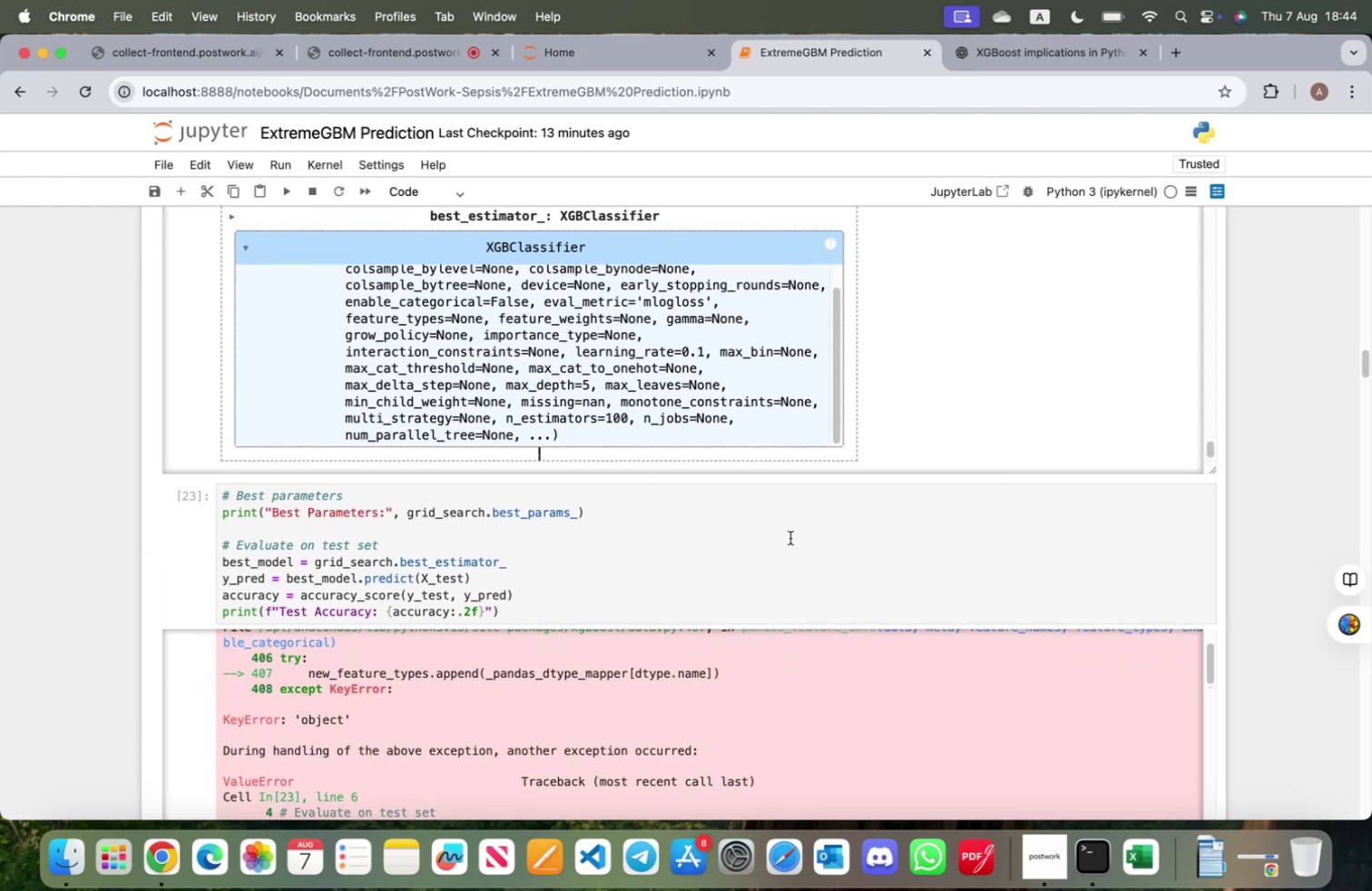 
scroll: coordinate [727, 637], scroll_direction: down, amount: 88.0
 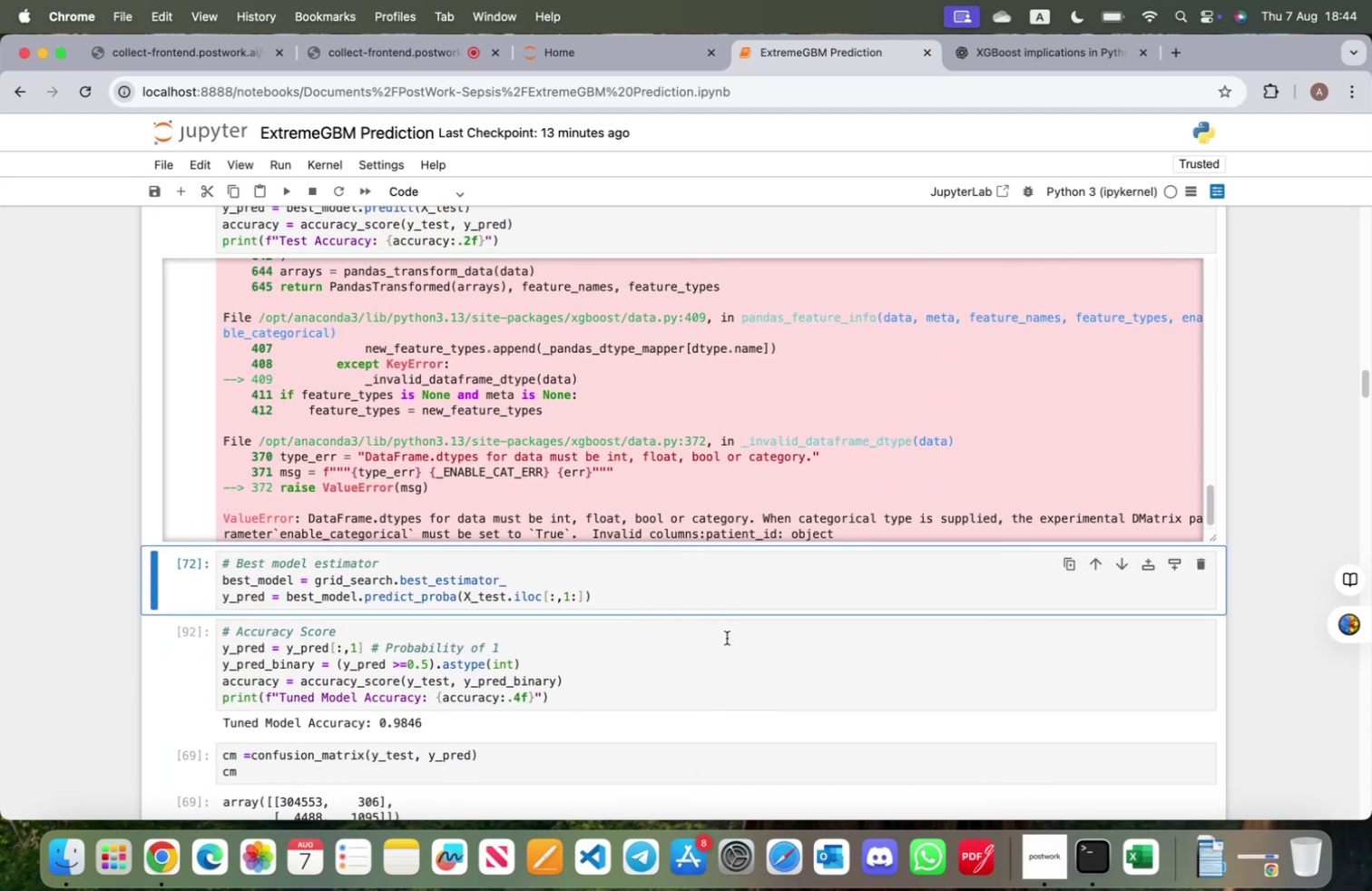 
scroll: coordinate [727, 637], scroll_direction: up, amount: 8.0
 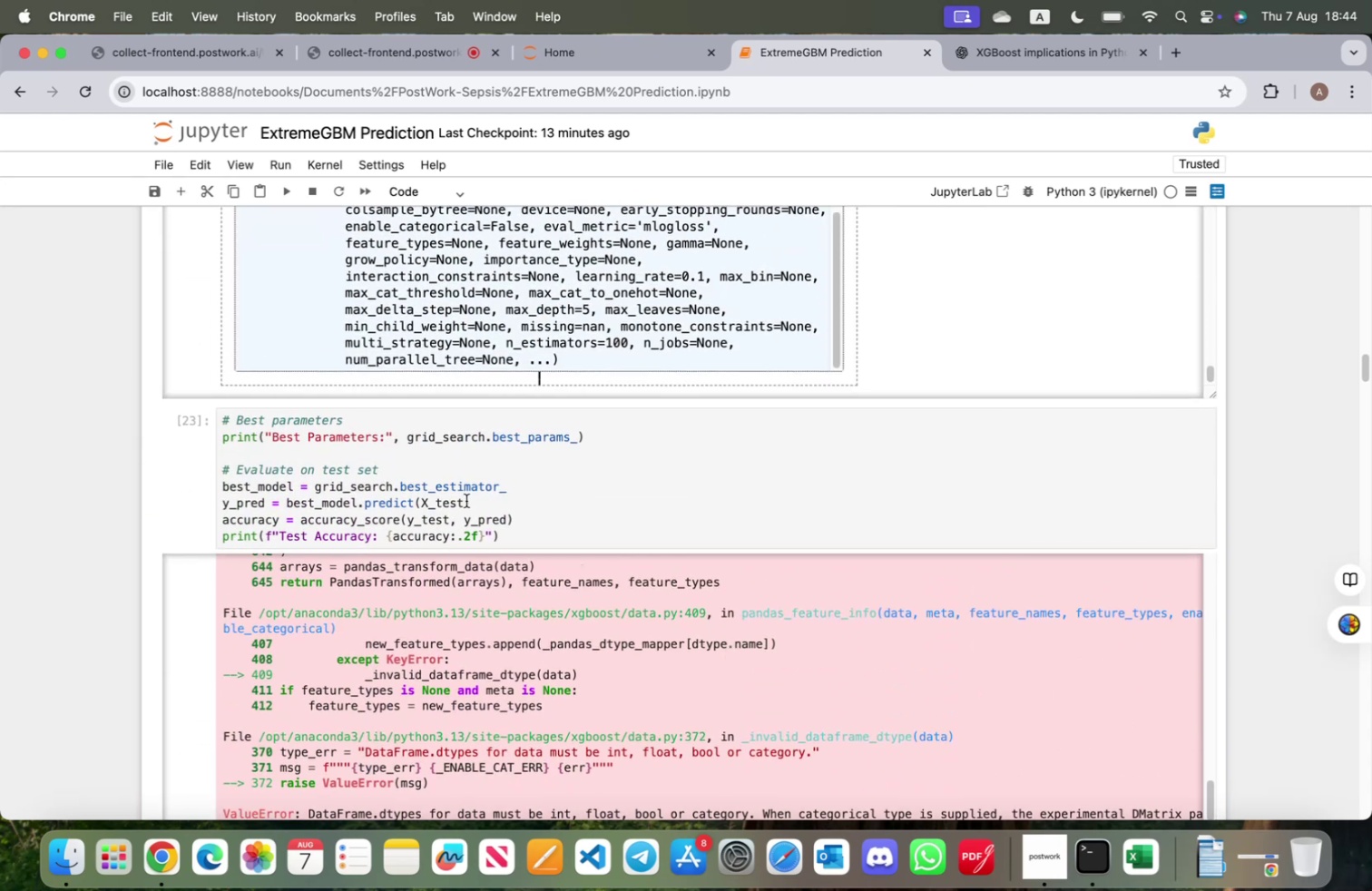 
left_click([463, 502])
 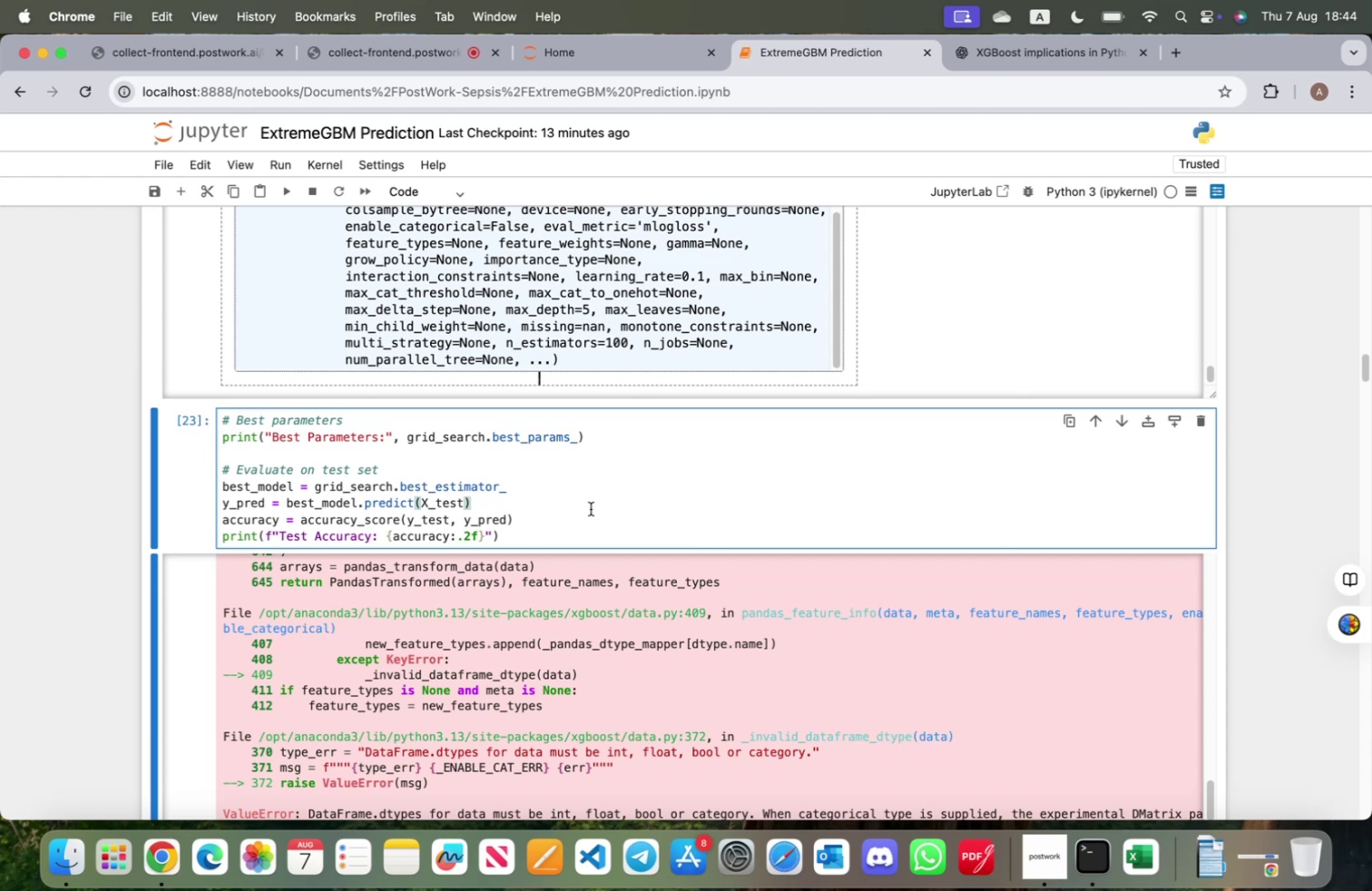 
type(.iloc[:,1:)
 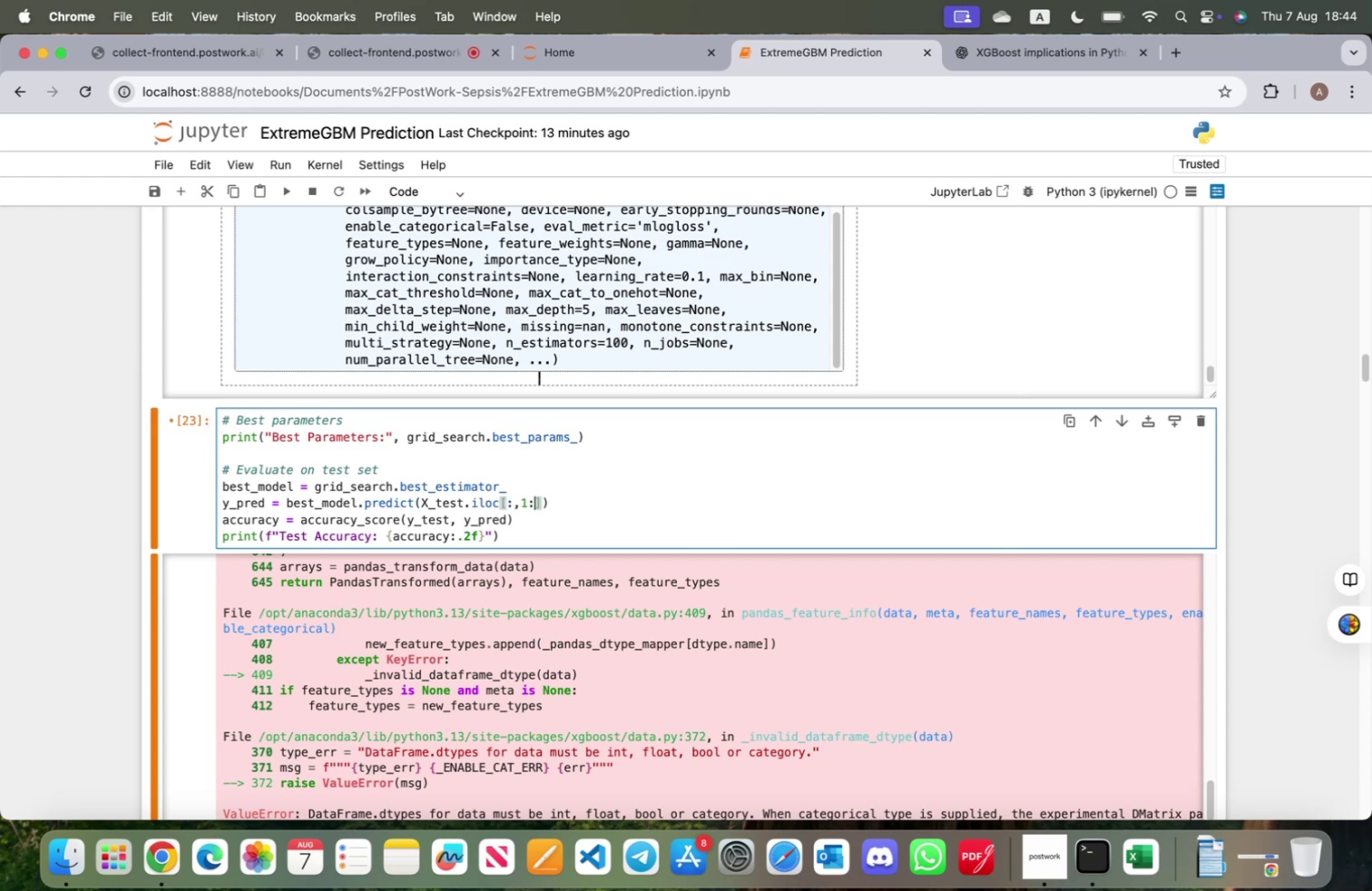 
key(Shift+Enter)
 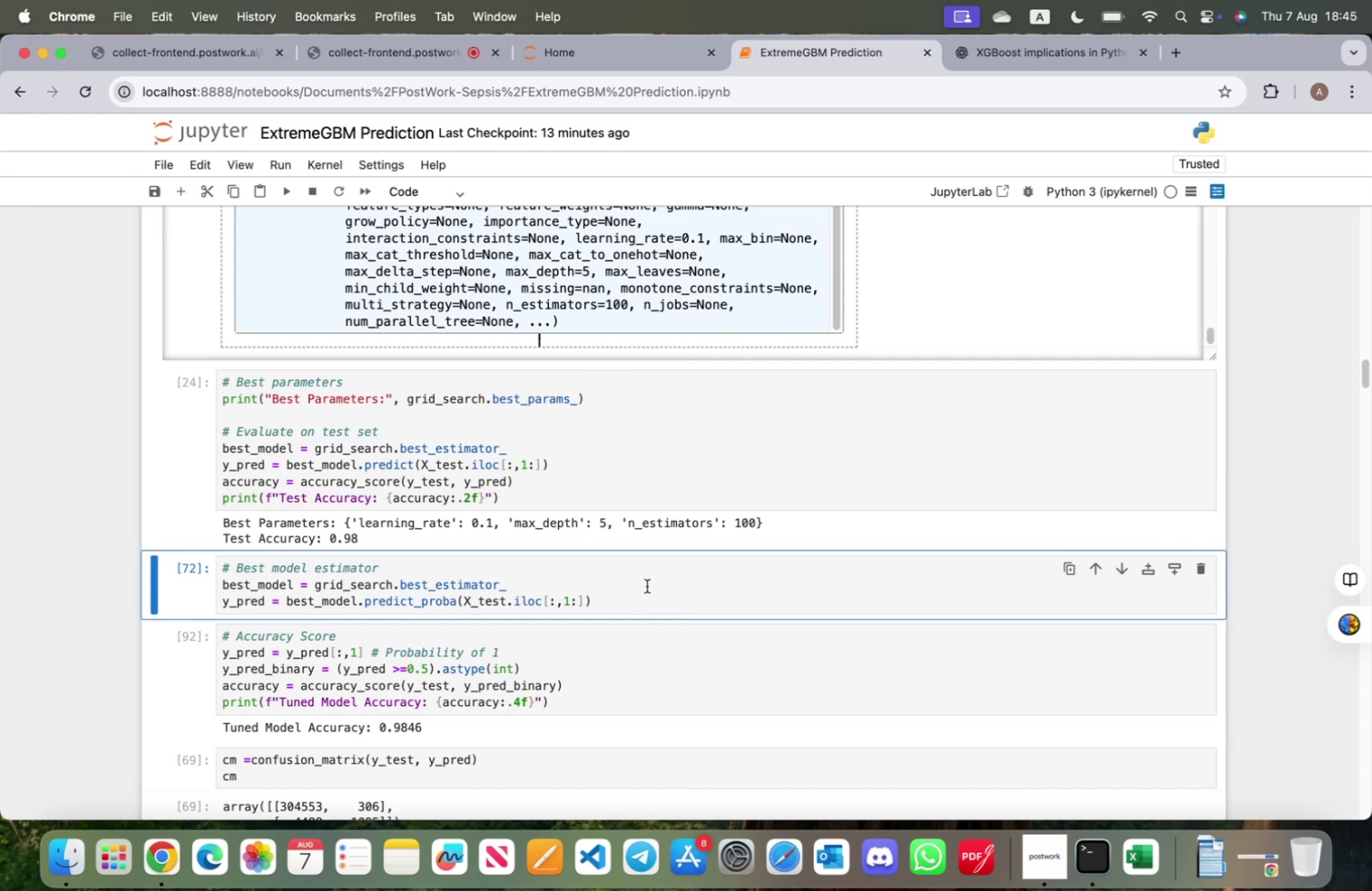 
wait(7.43)
 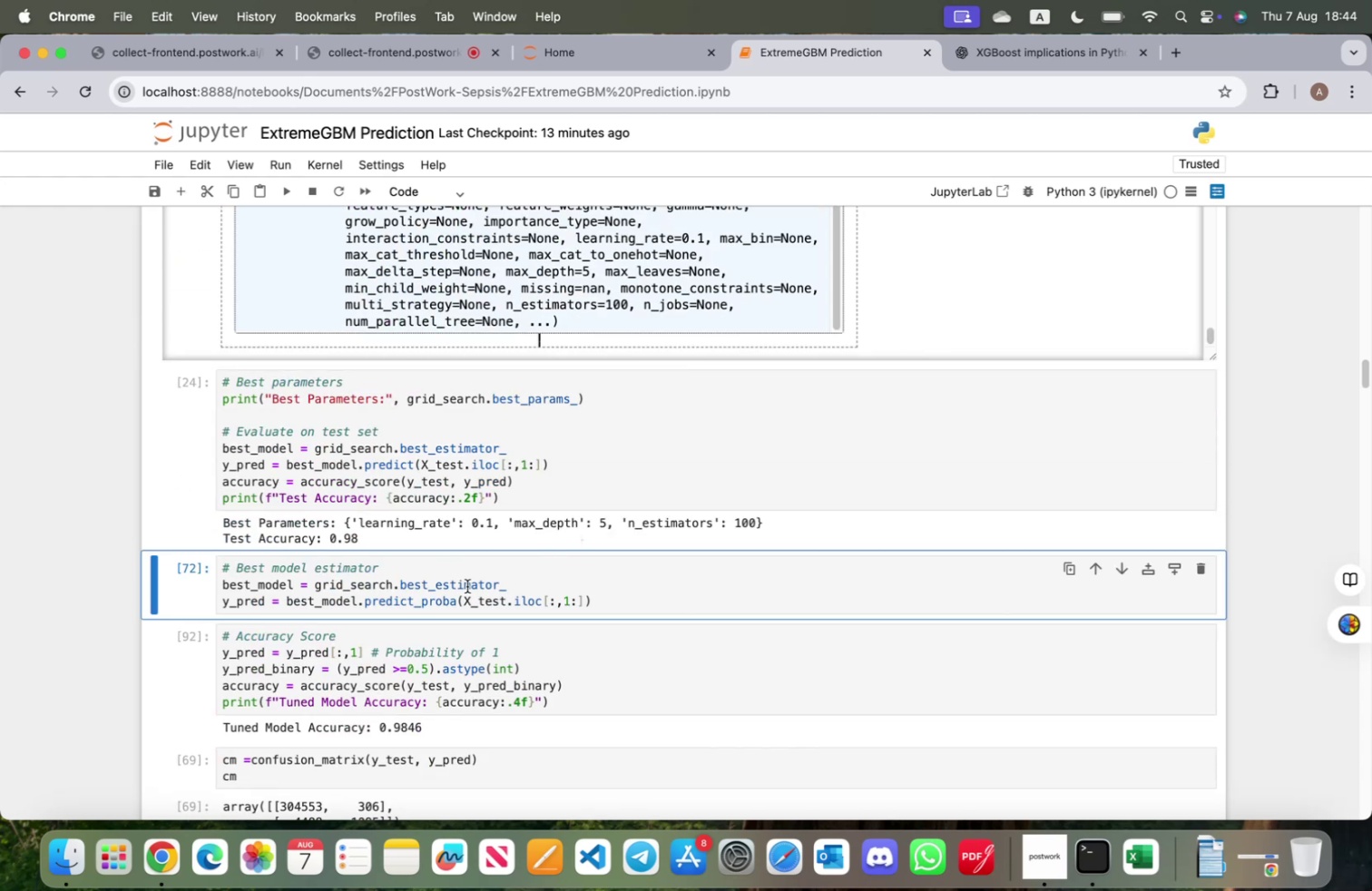 
left_click([392, 47])
 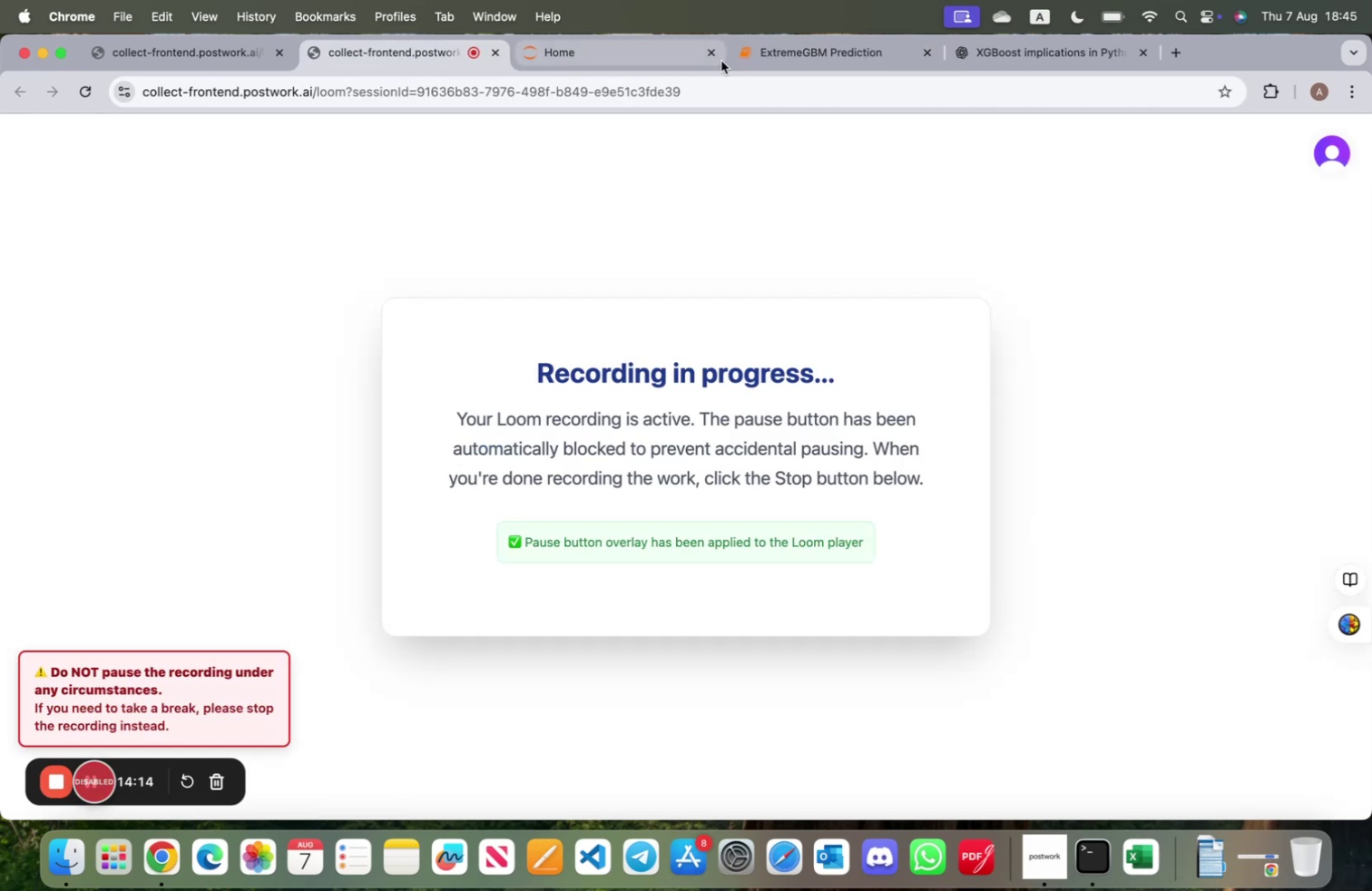 
left_click([842, 57])
 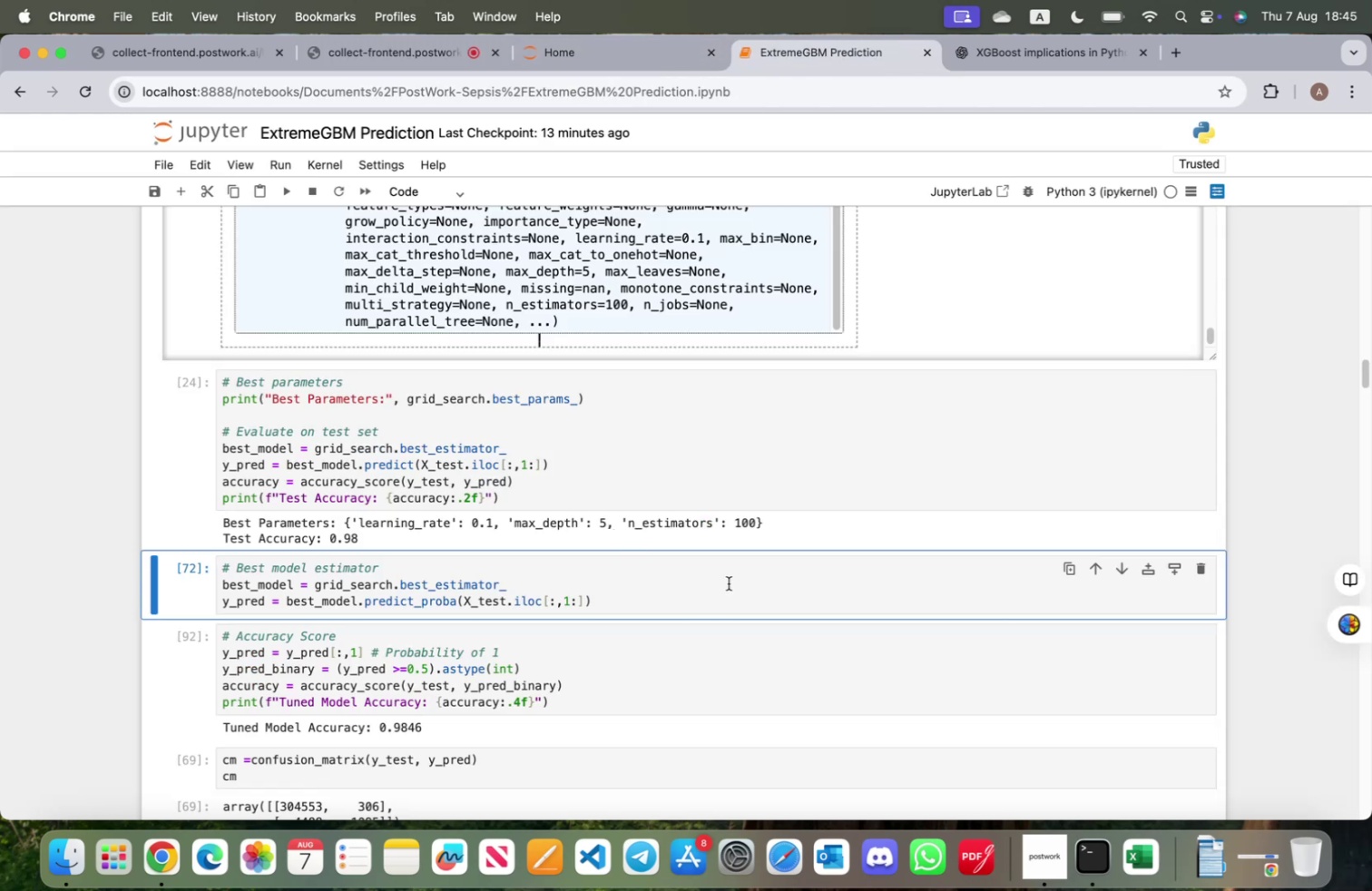 
left_click([729, 583])
 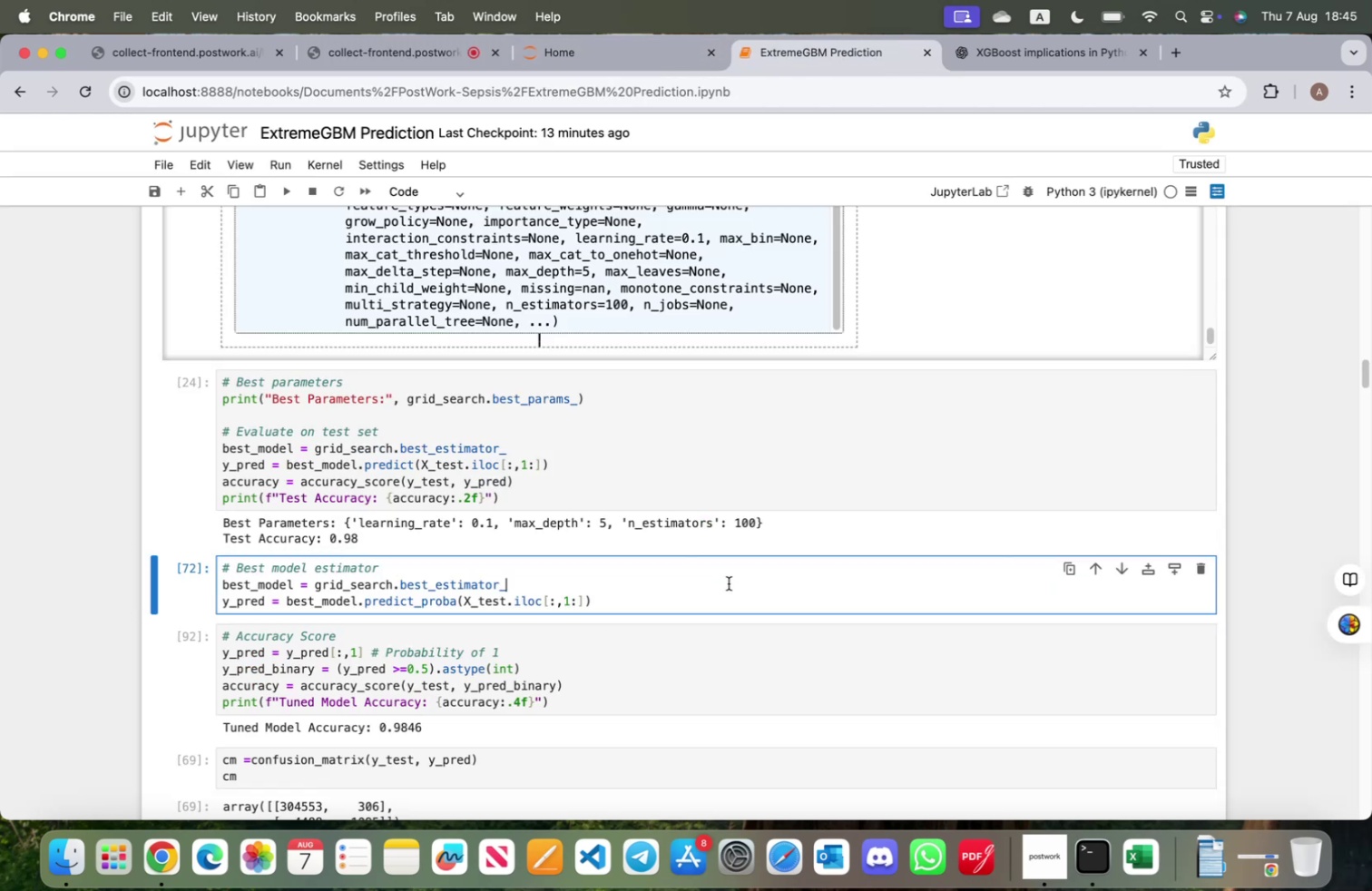 
key(Shift+ShiftRight)
 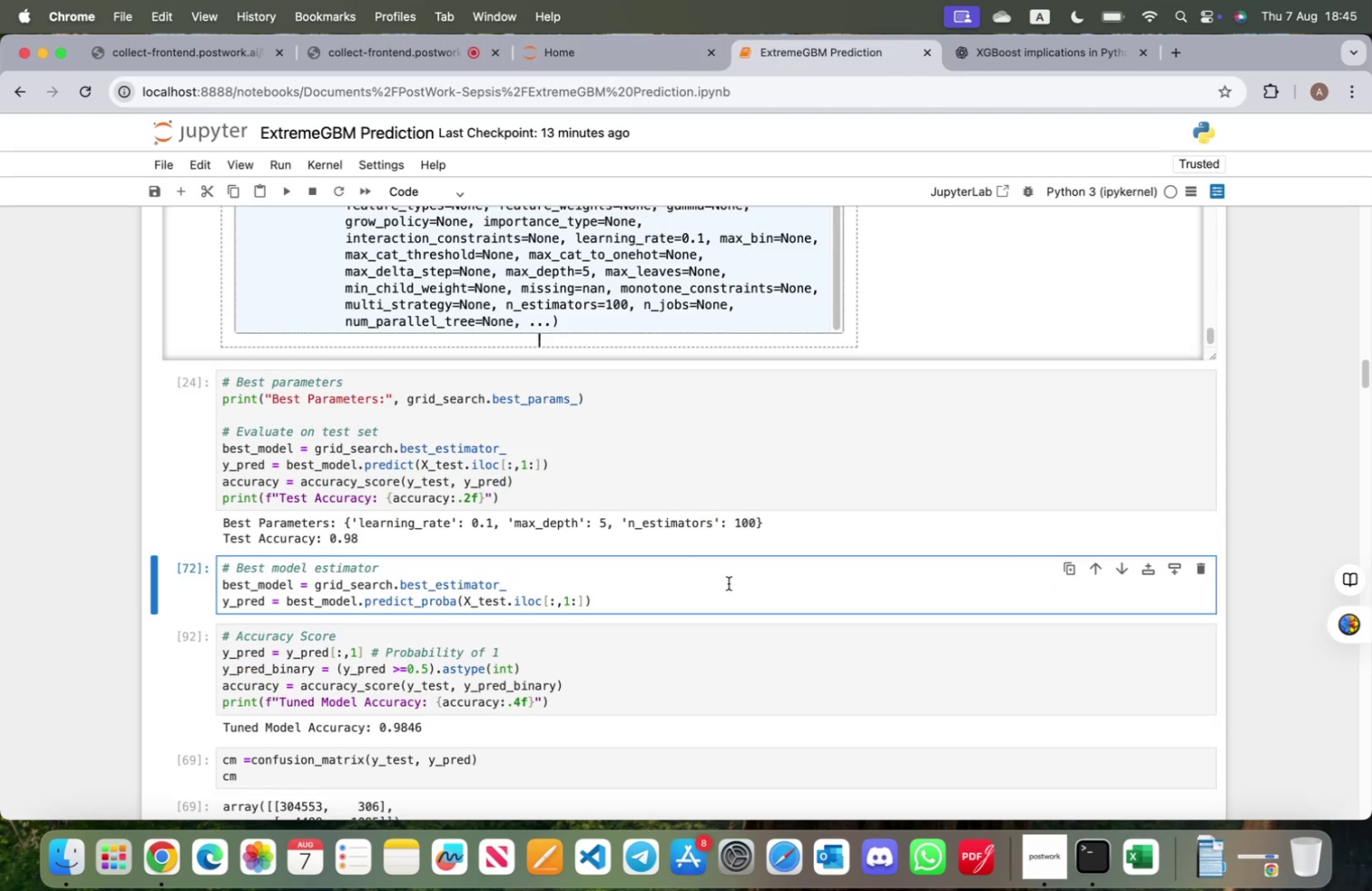 
key(Shift+Enter)
 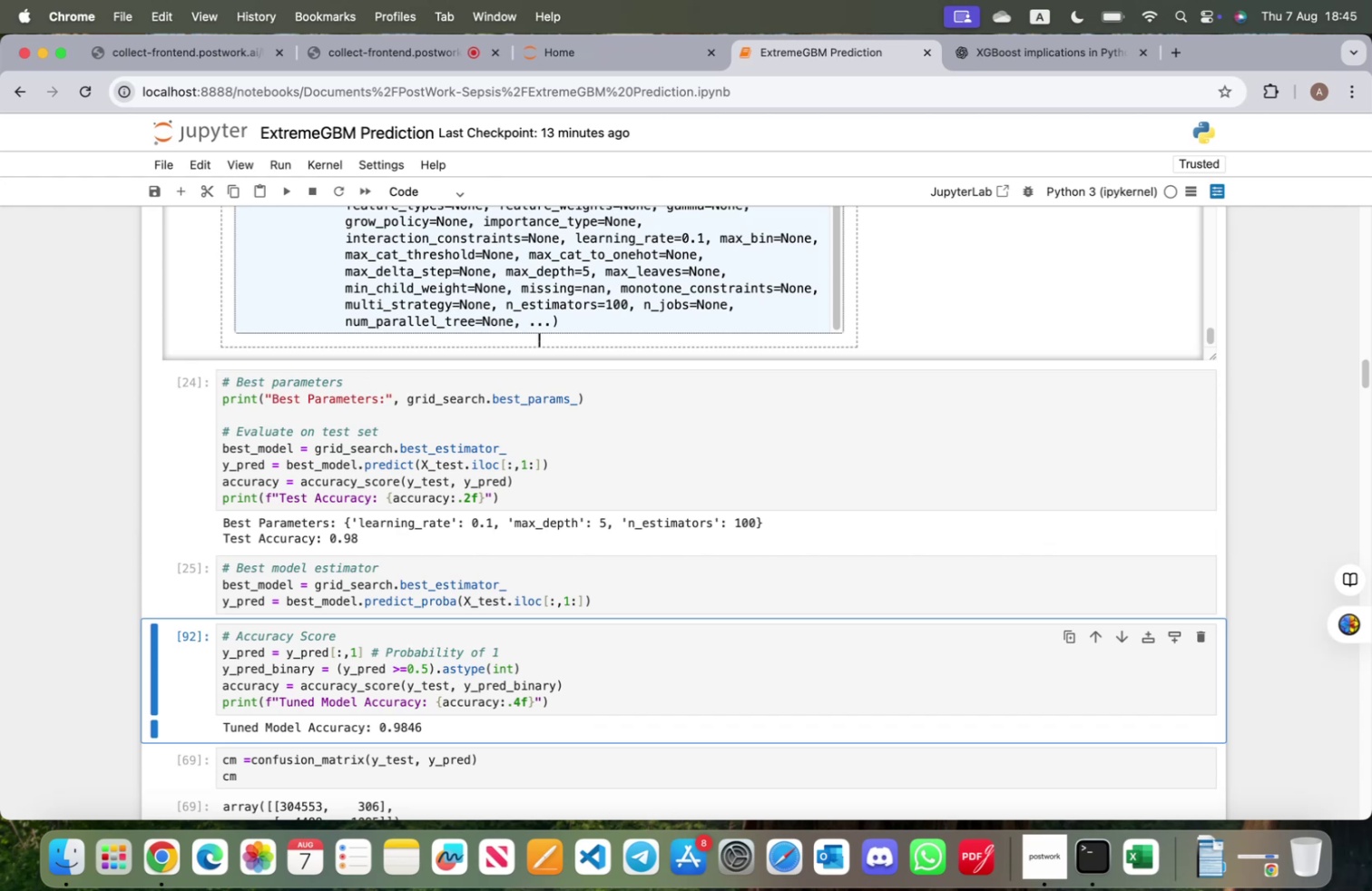 
key(Shift+ShiftRight)
 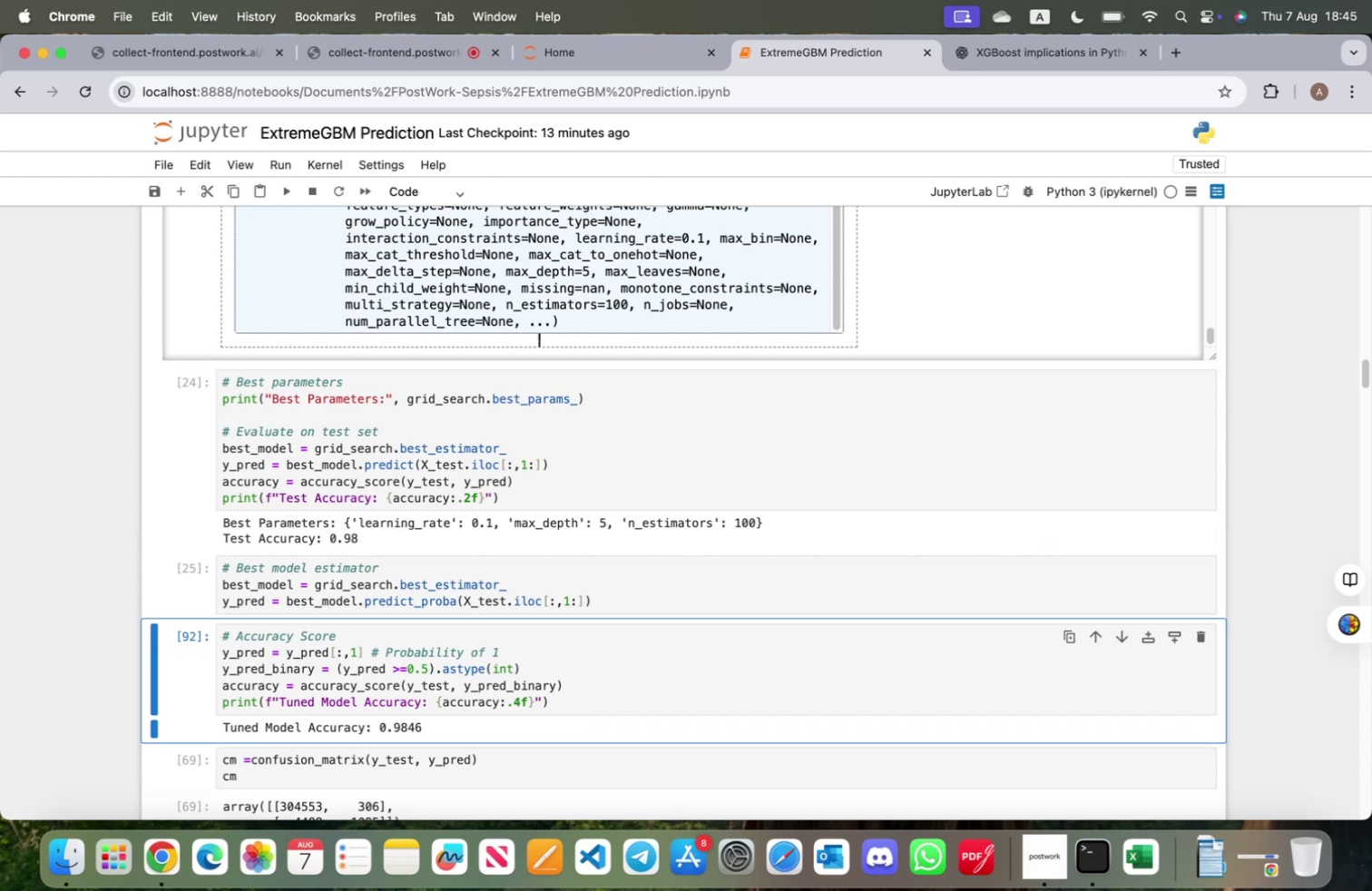 
key(Shift+Enter)
 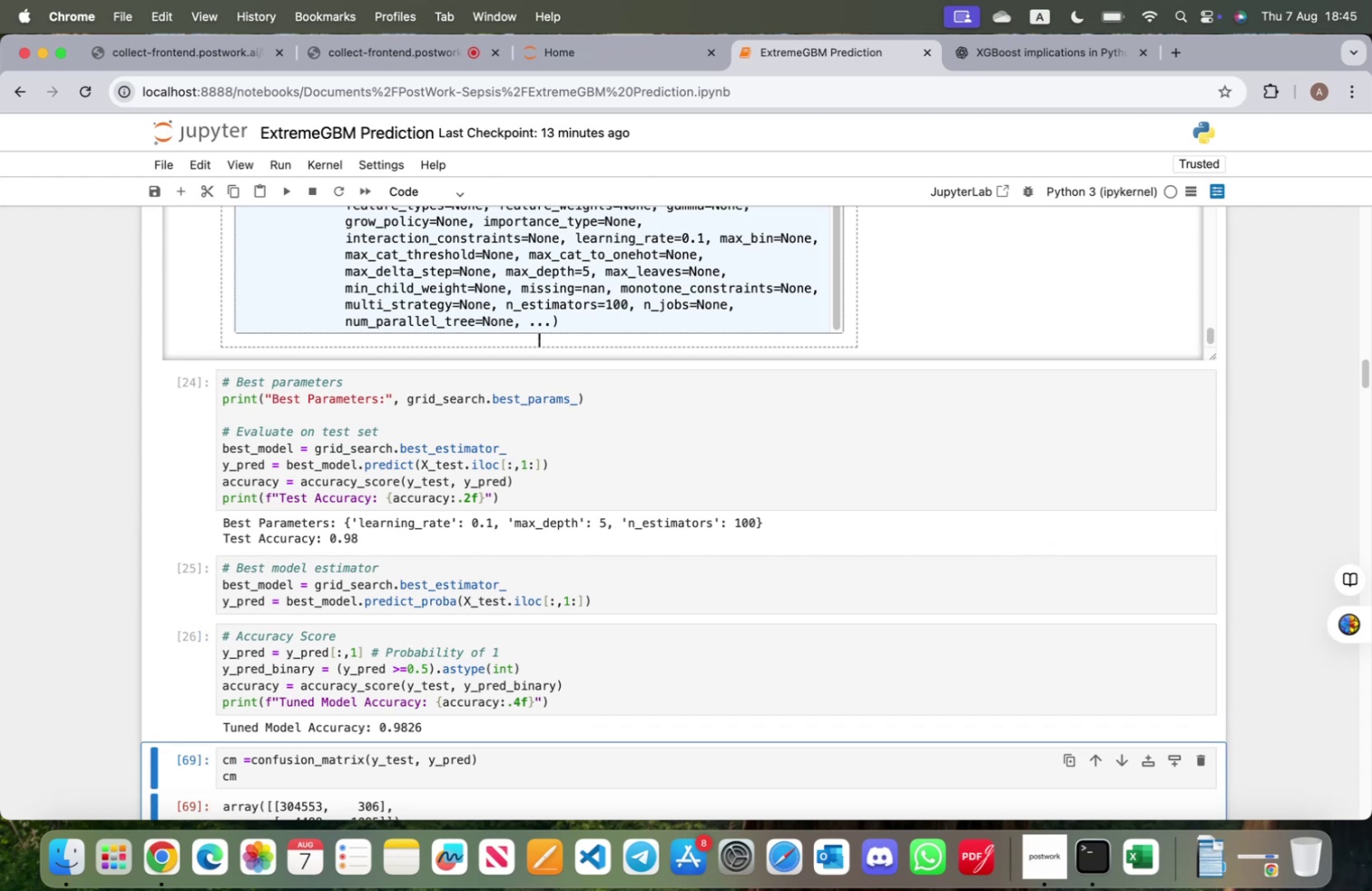 
key(Shift+ShiftRight)
 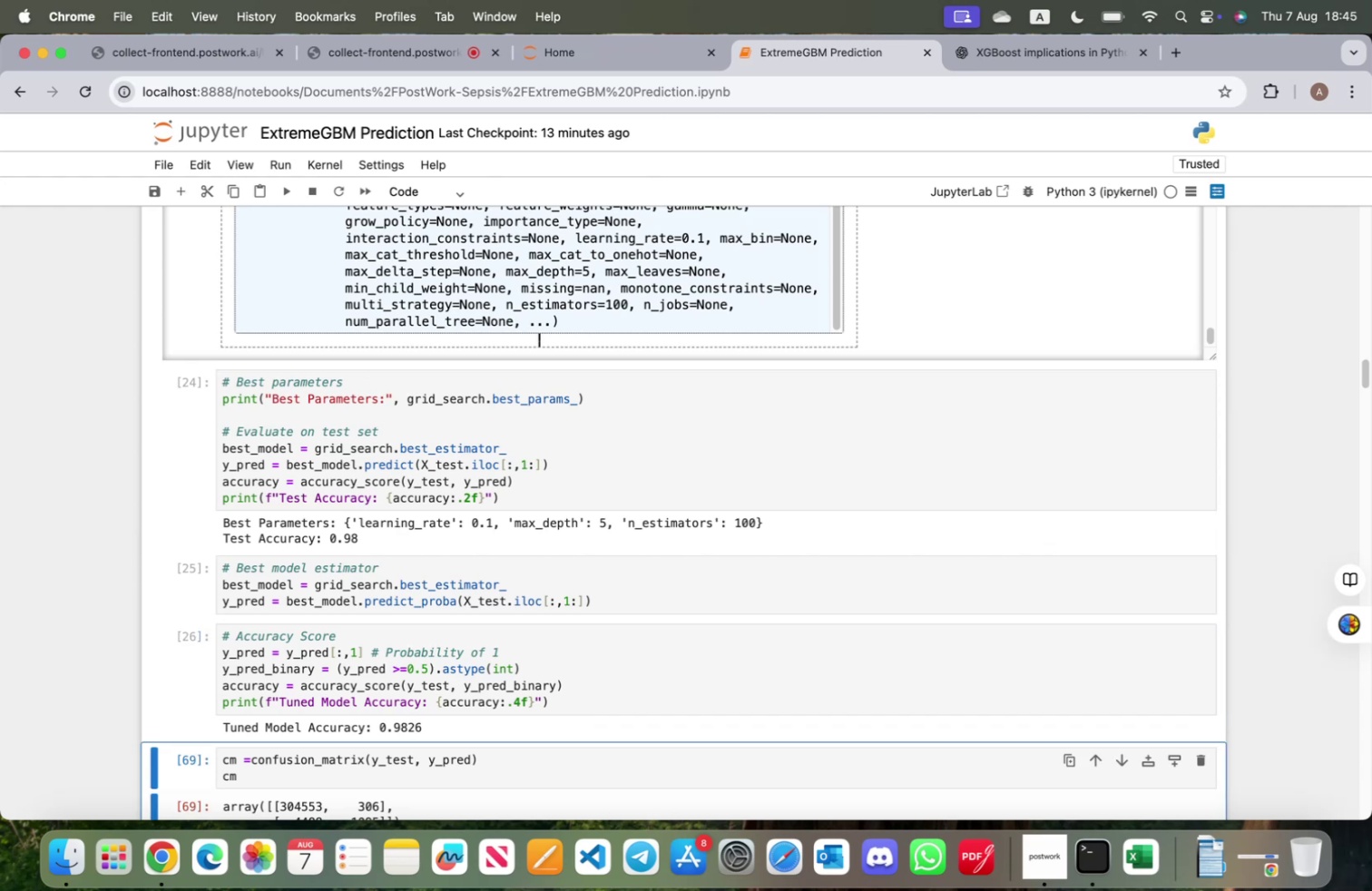 
key(Shift+Enter)
 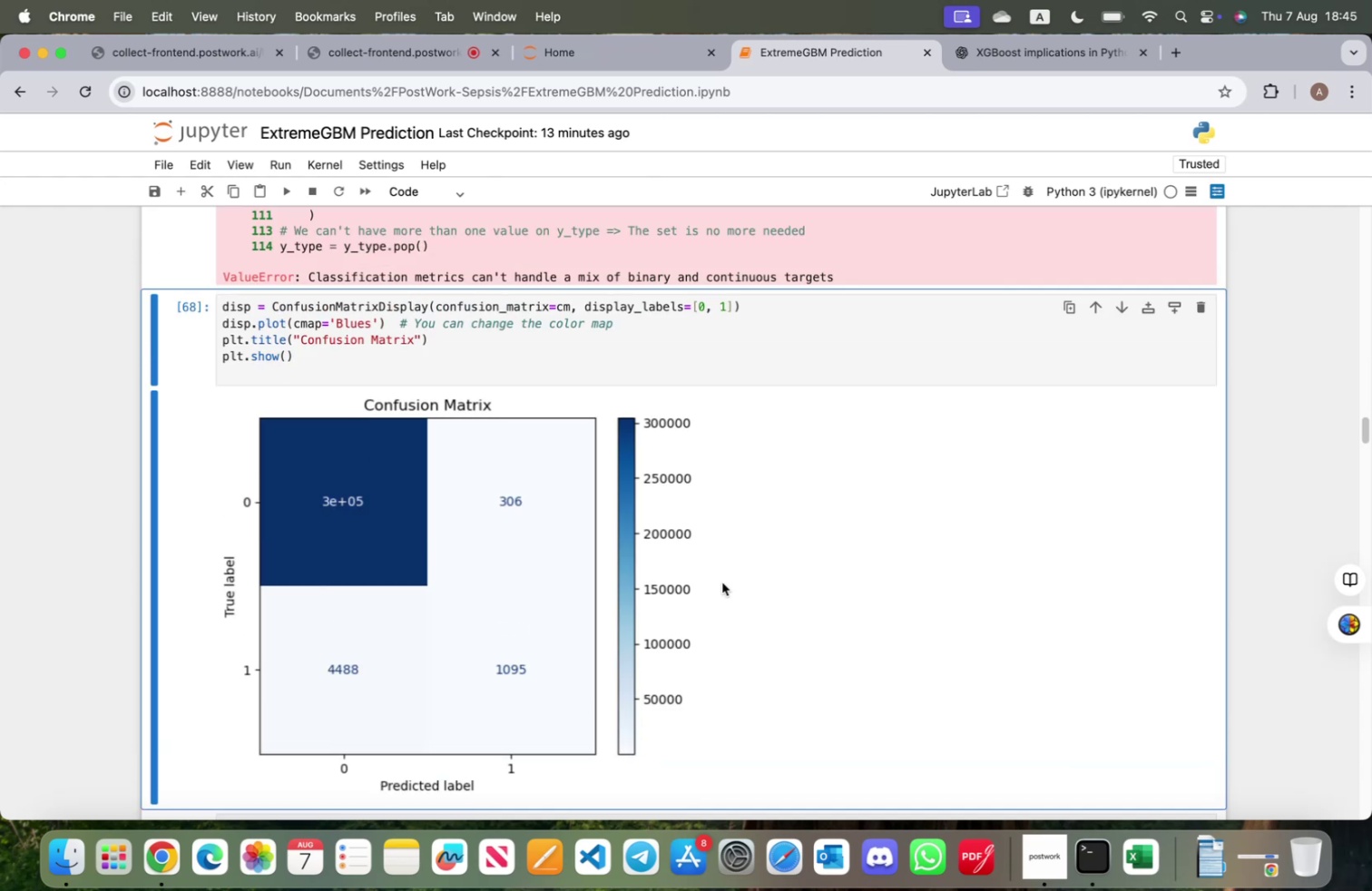 
scroll: coordinate [637, 583], scroll_direction: up, amount: 28.0
 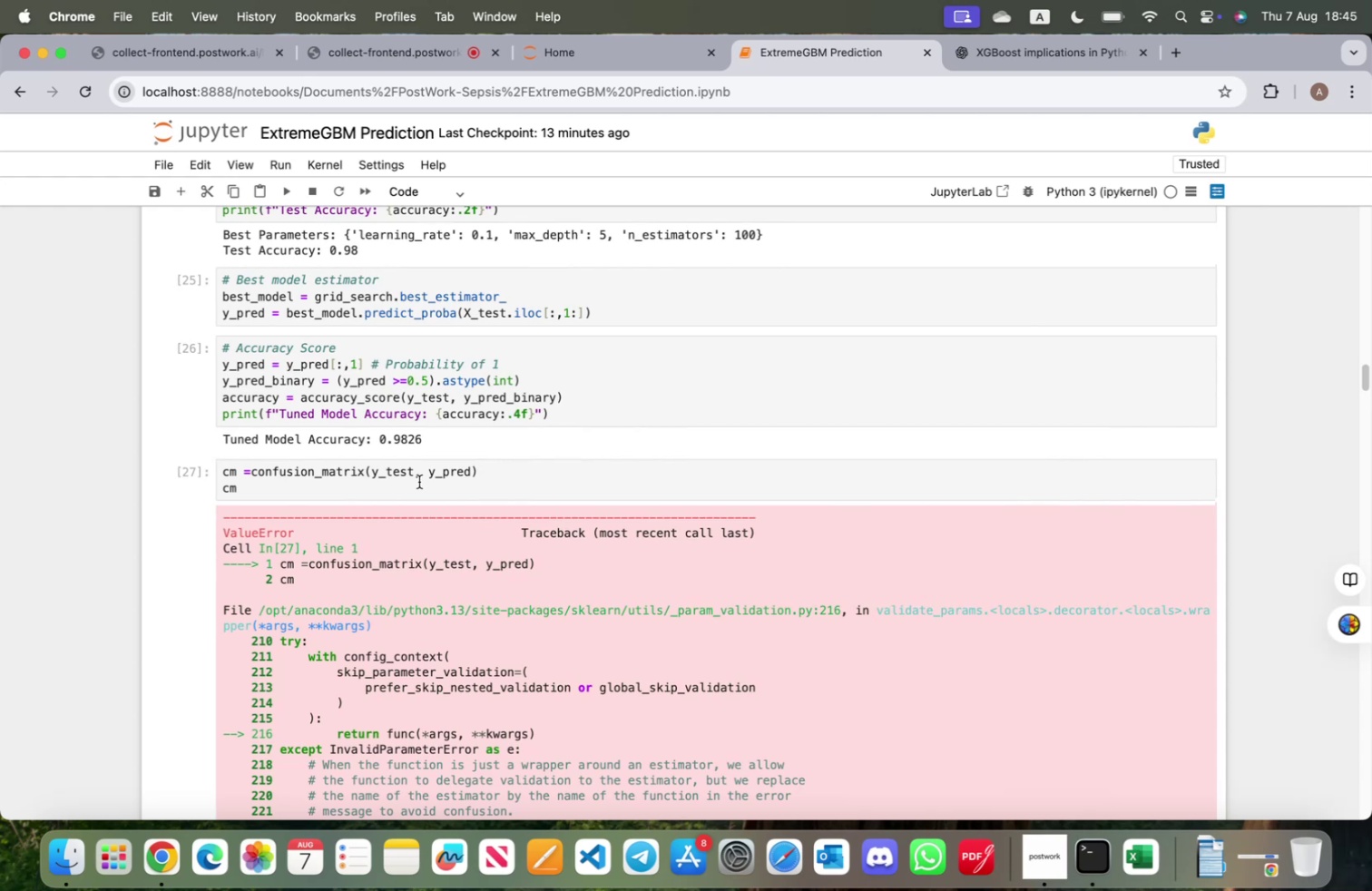 
wait(5.77)
 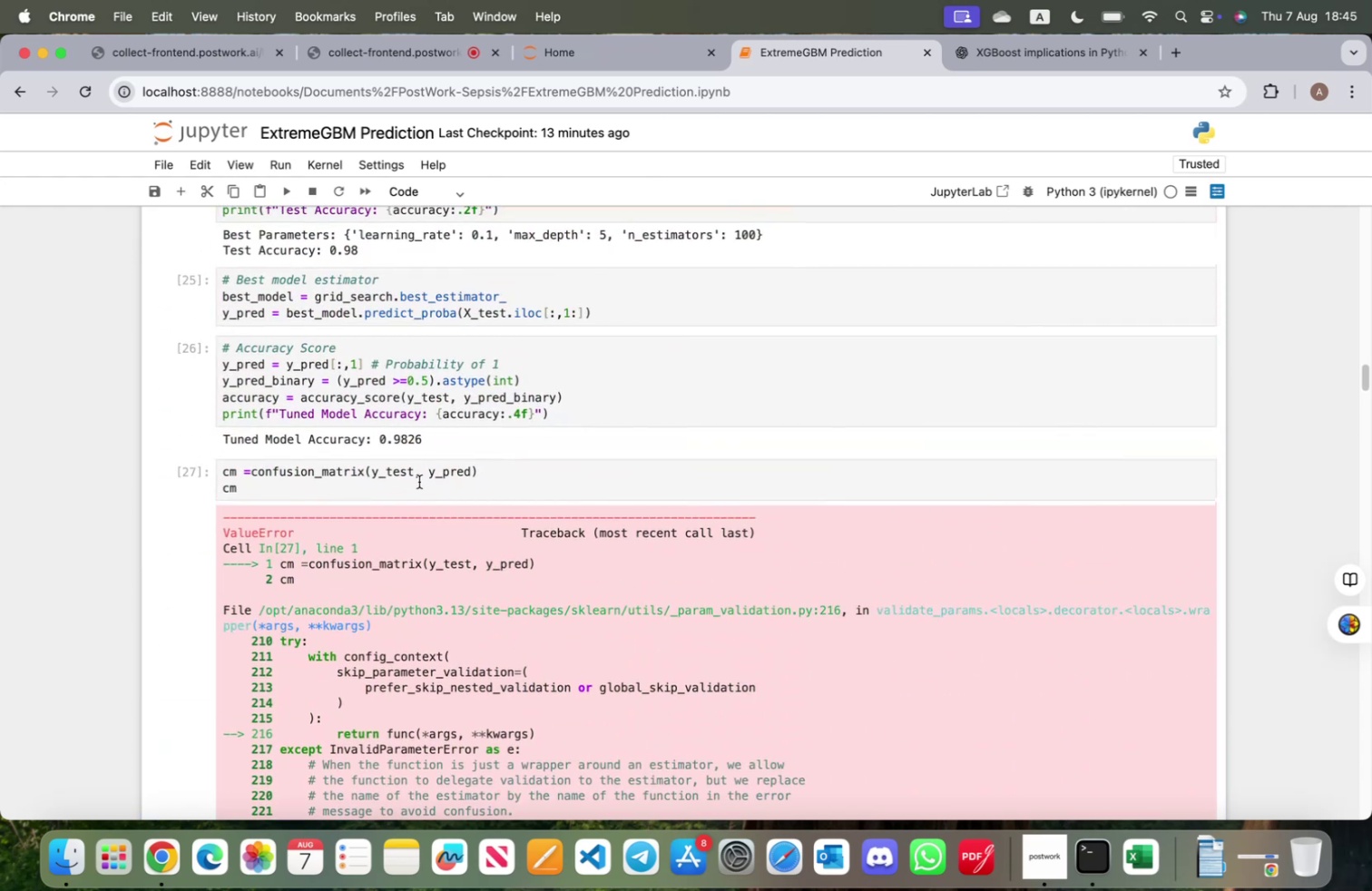 
scroll: coordinate [475, 594], scroll_direction: down, amount: 21.0
 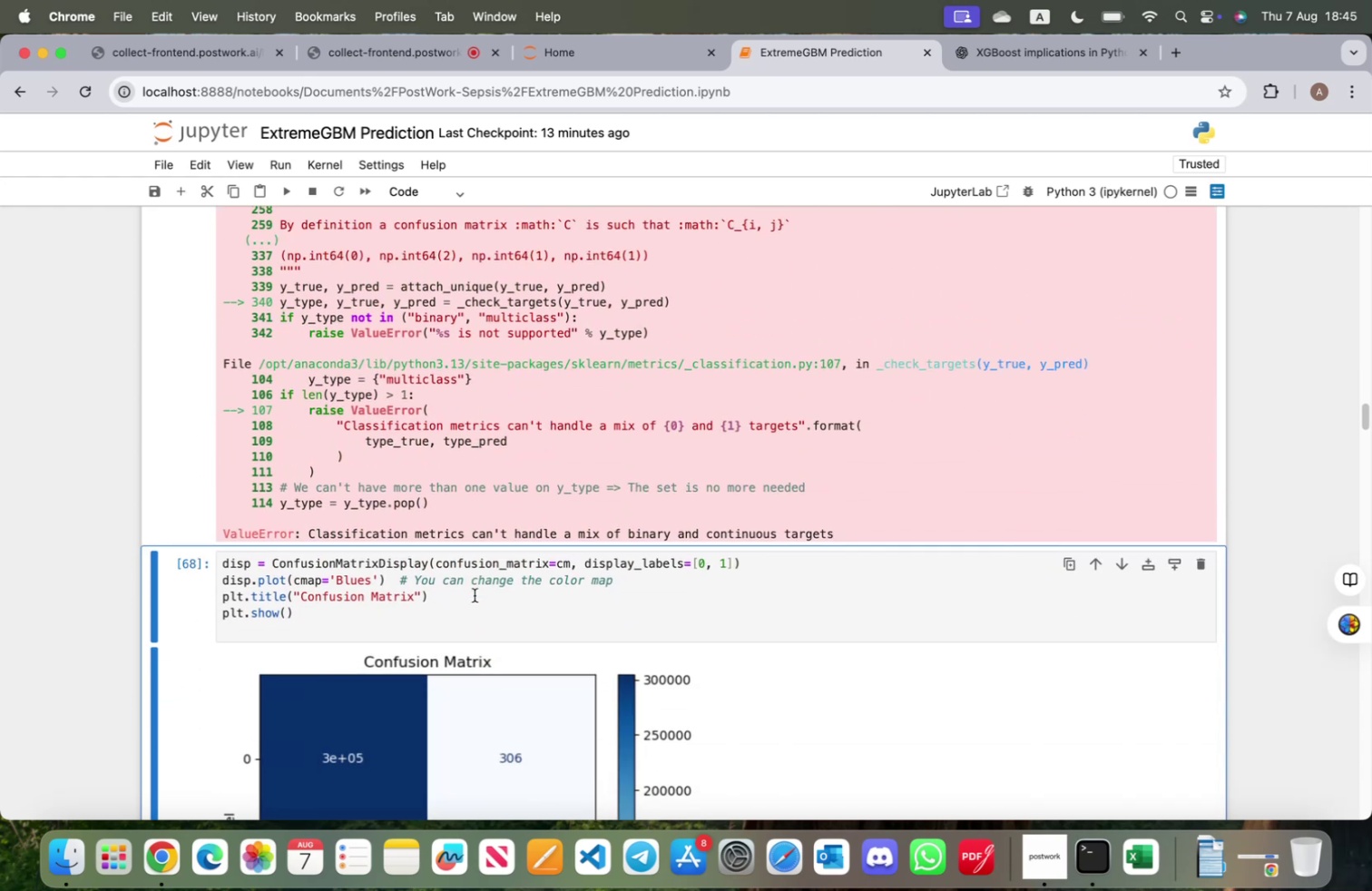 
scroll: coordinate [475, 593], scroll_direction: up, amount: 26.0
 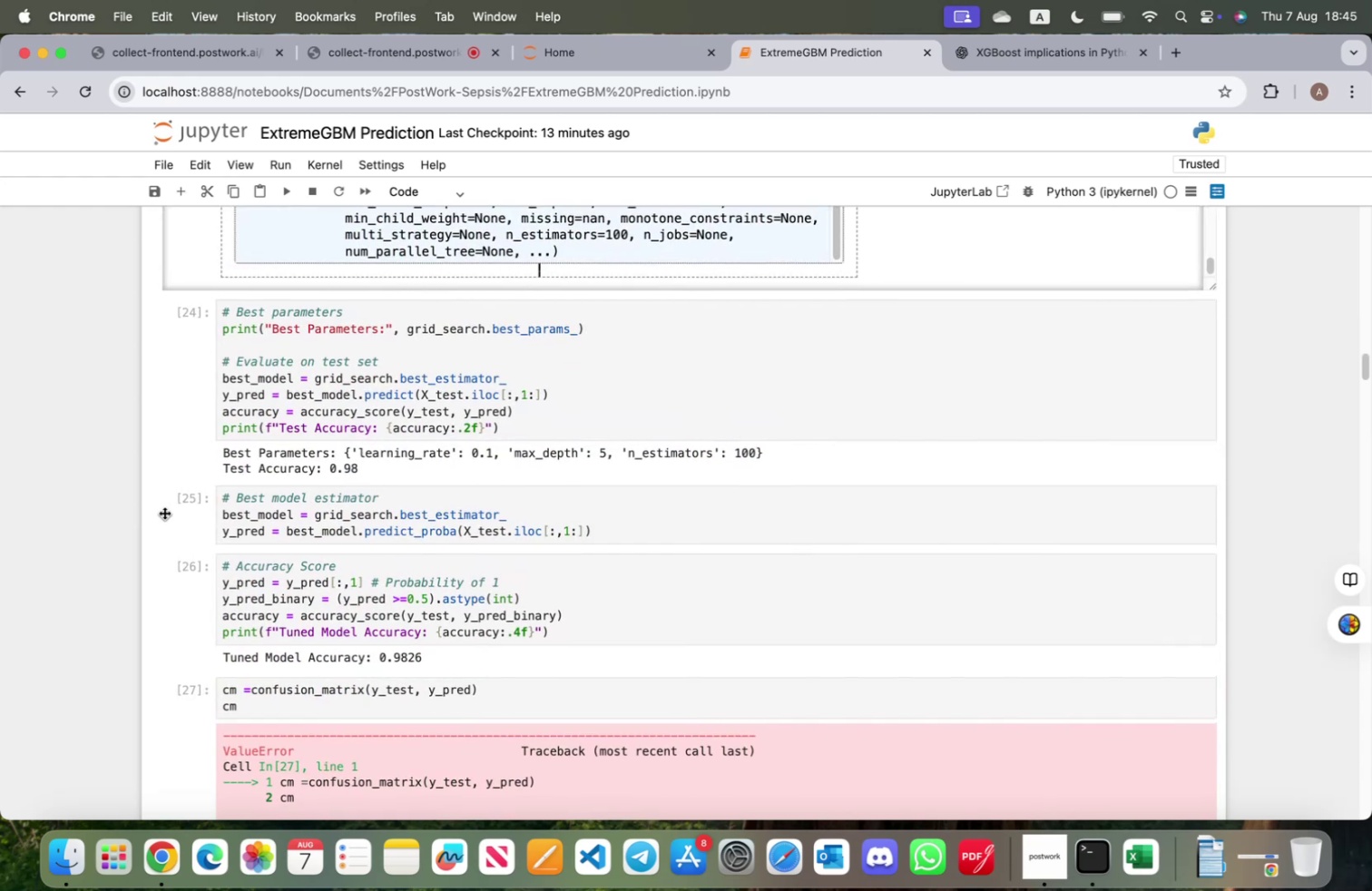 
left_click([180, 519])
 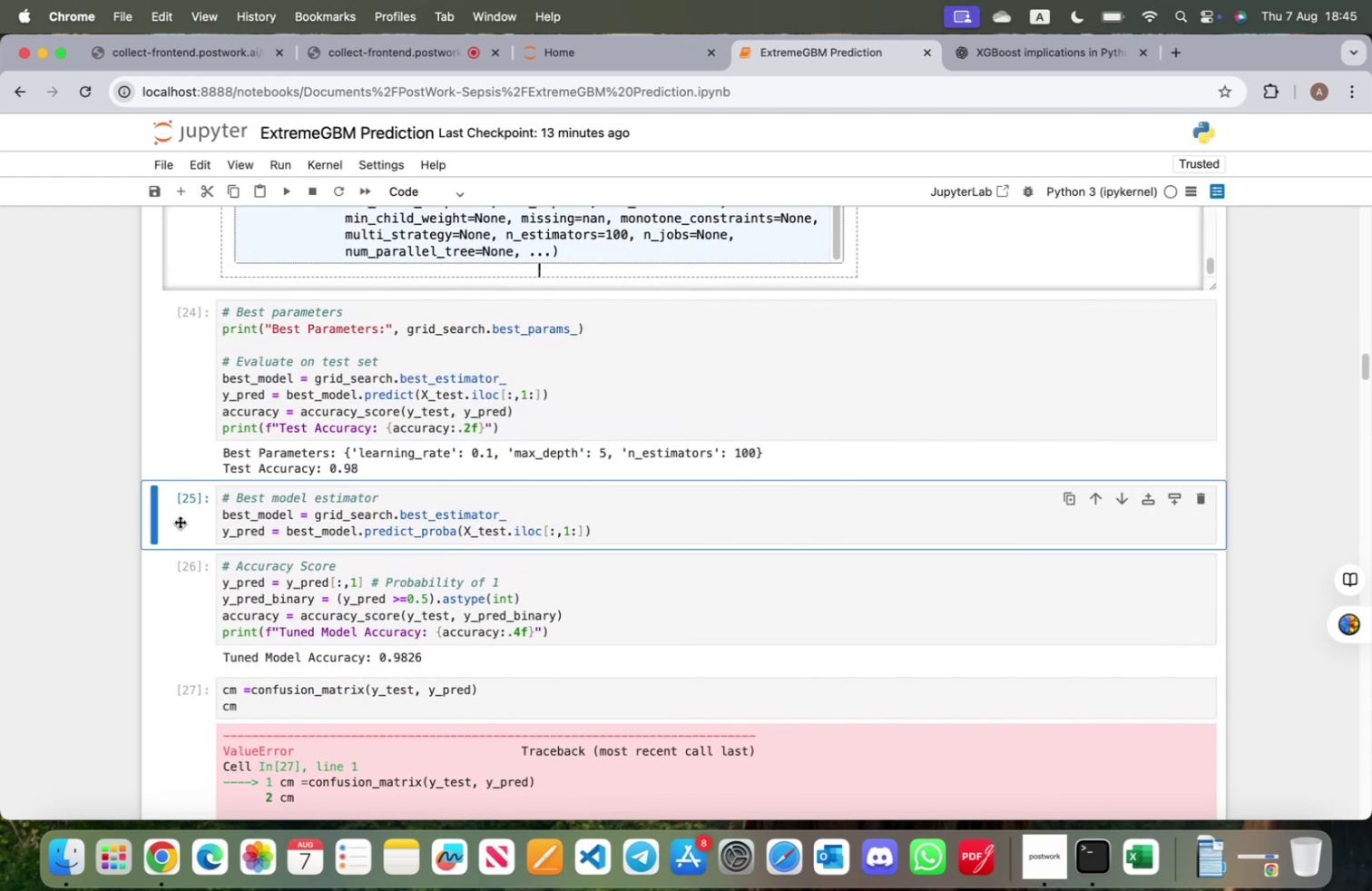 
key(A)
 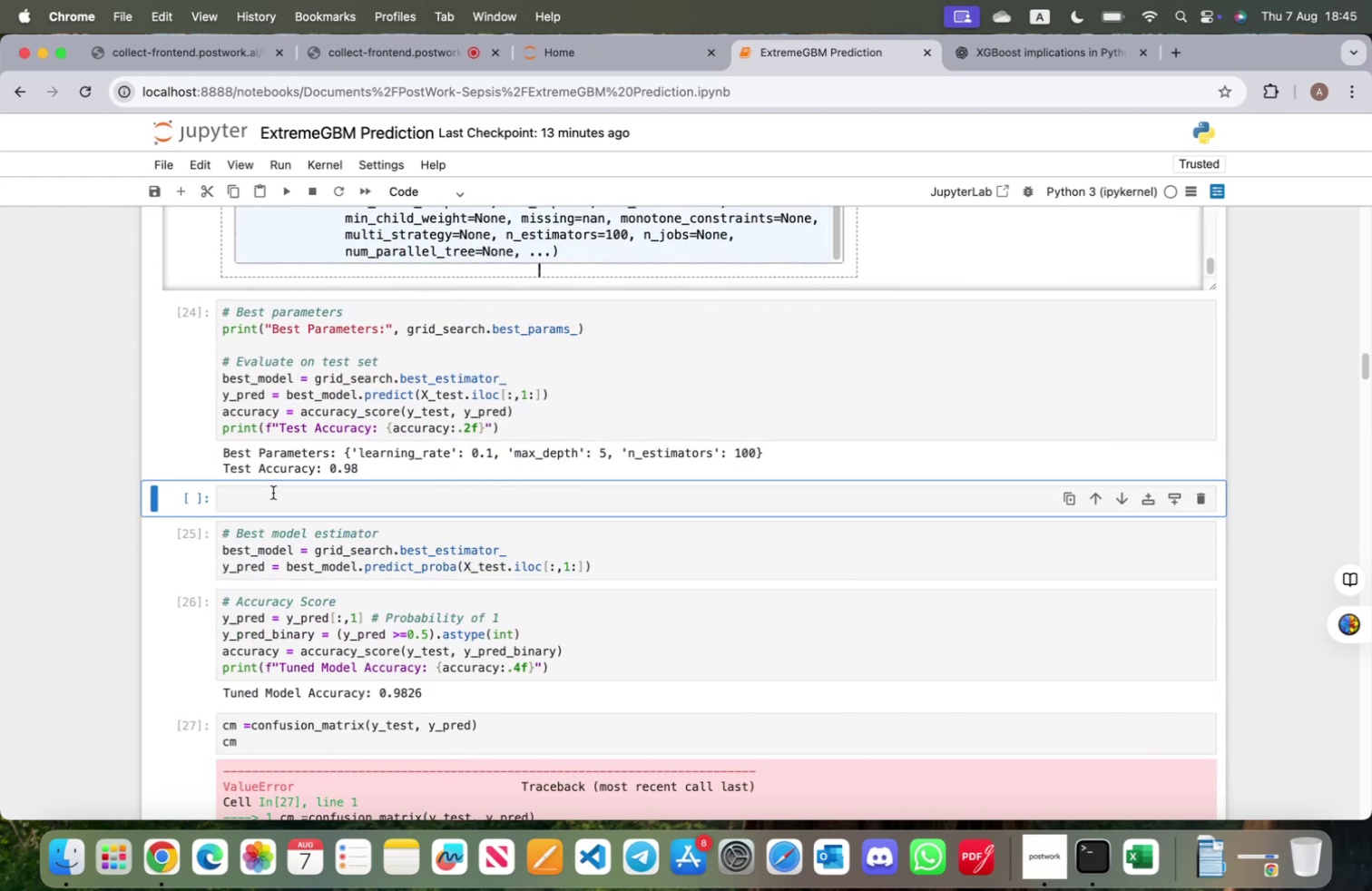 
left_click([275, 495])
 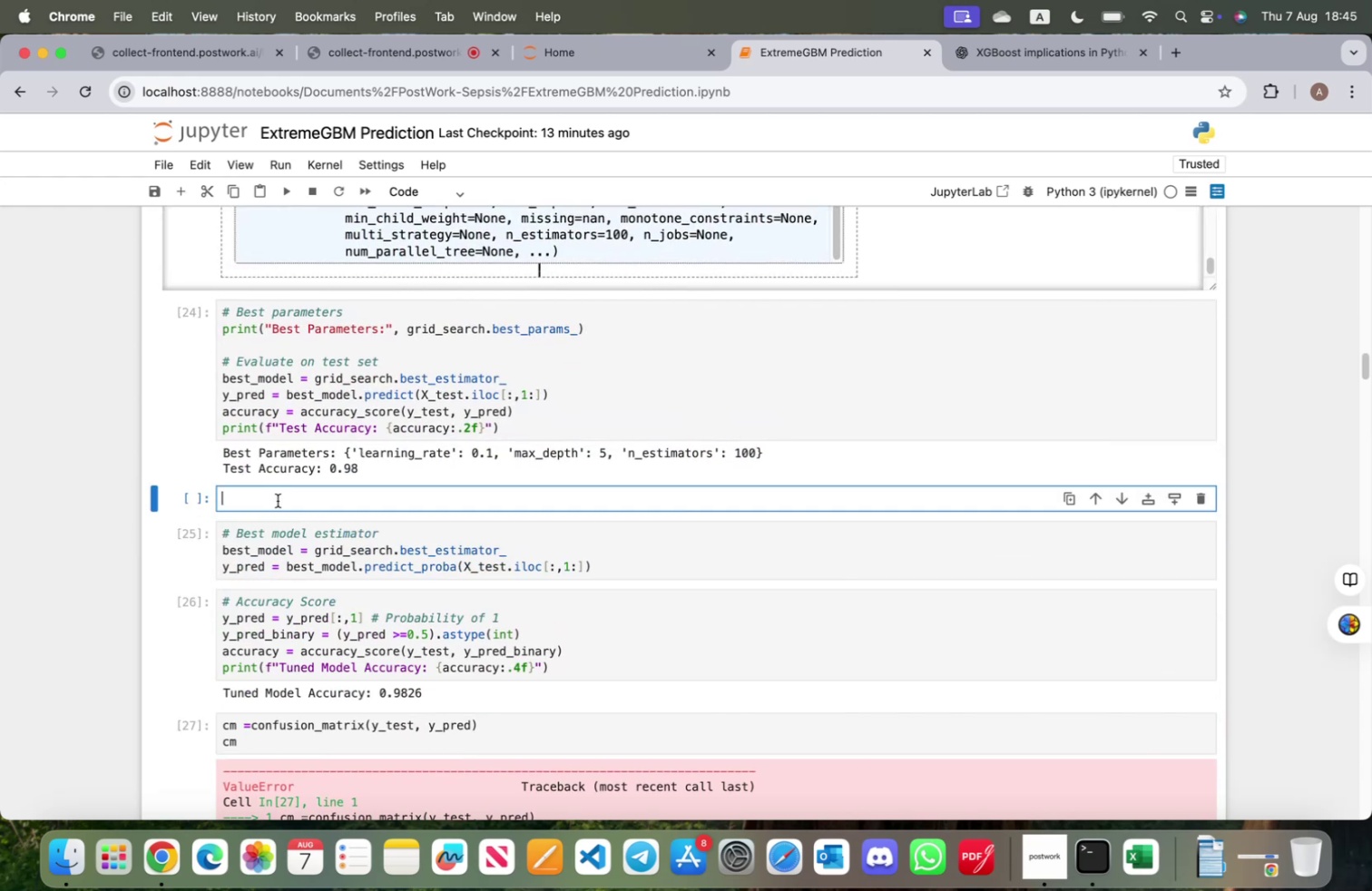 
type(y_pred)
 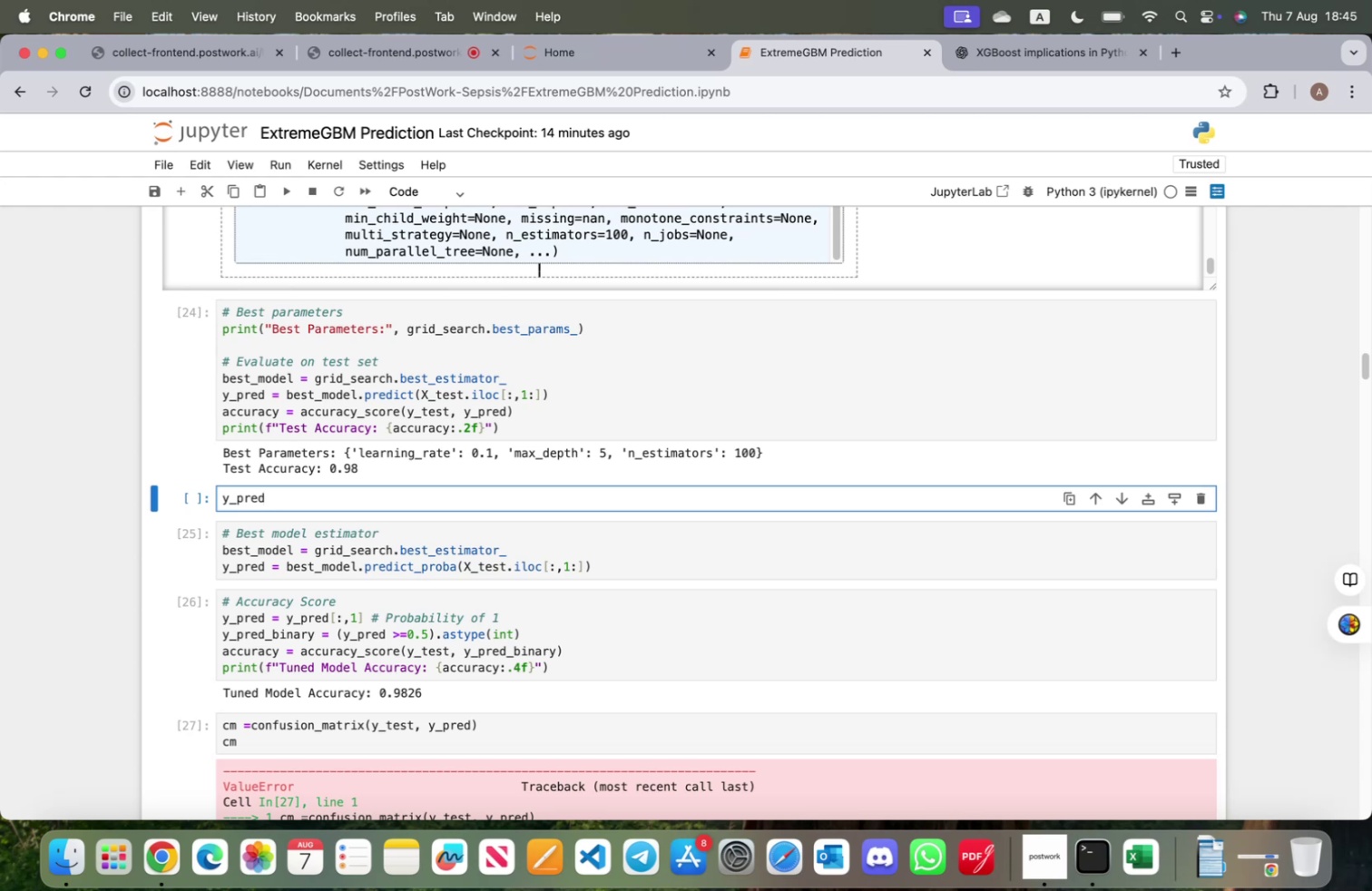 
key(Shift+Enter)
 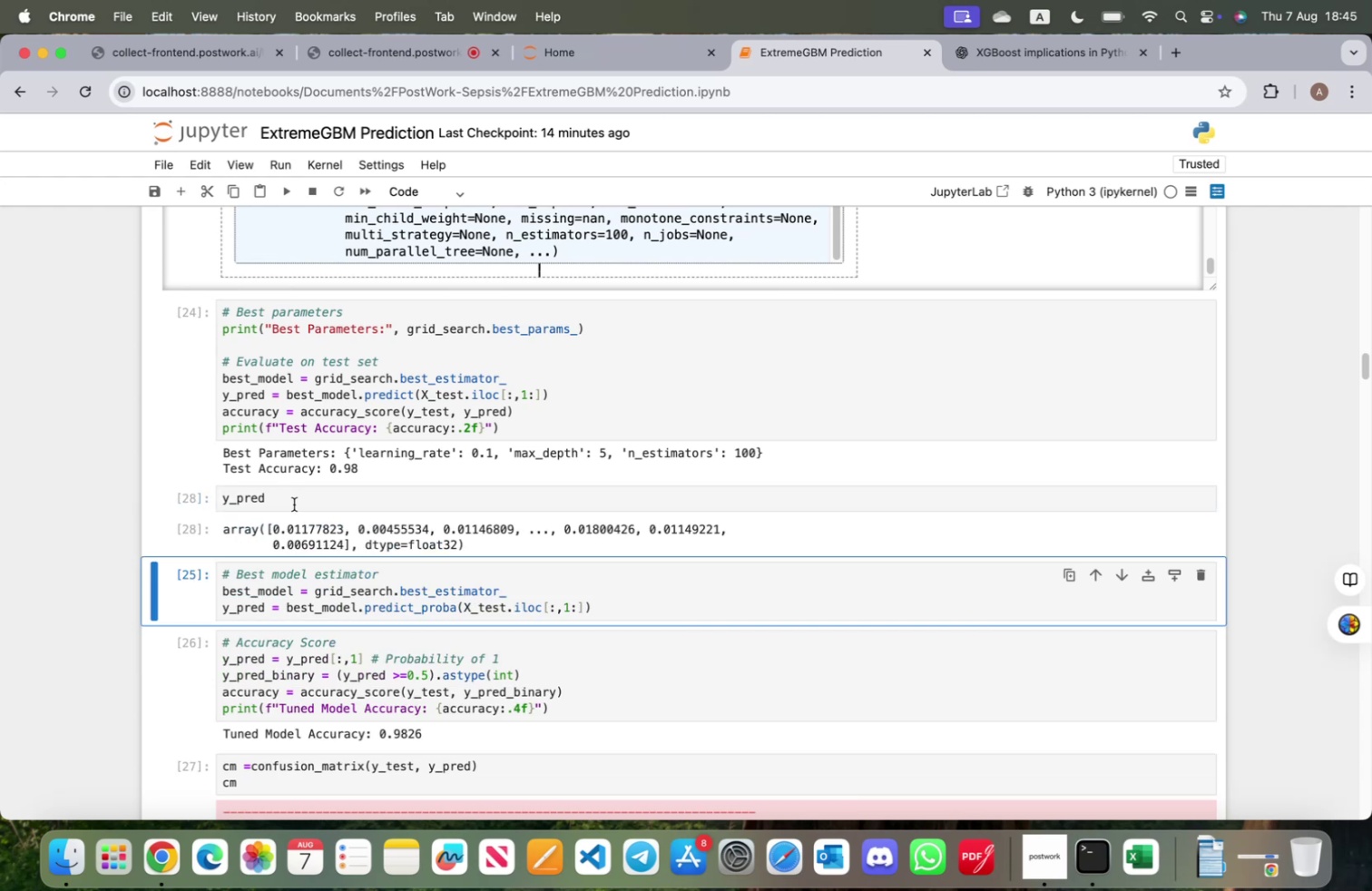 
scroll: coordinate [574, 651], scroll_direction: down, amount: 50.0
 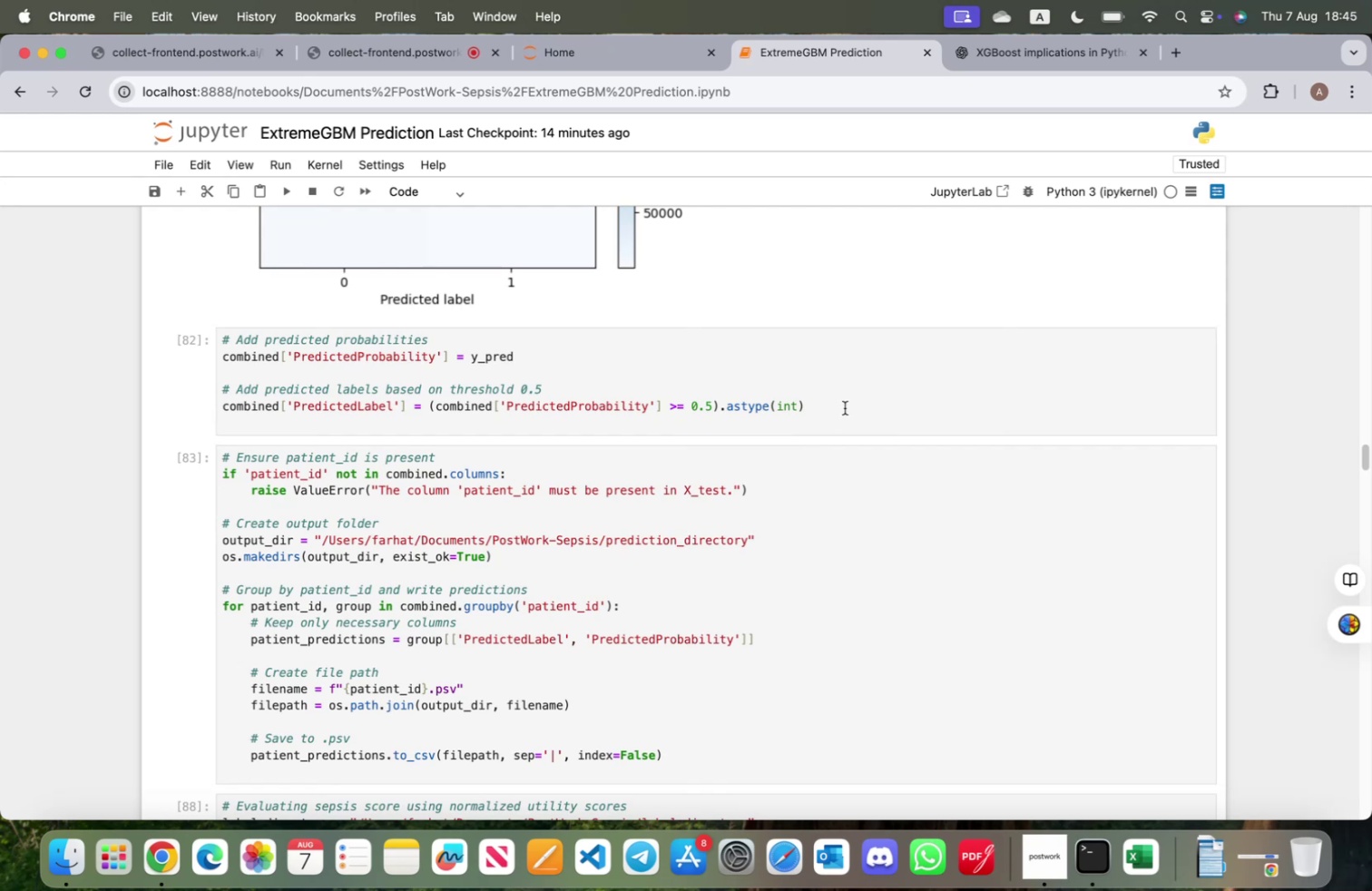 
wait(5.26)
 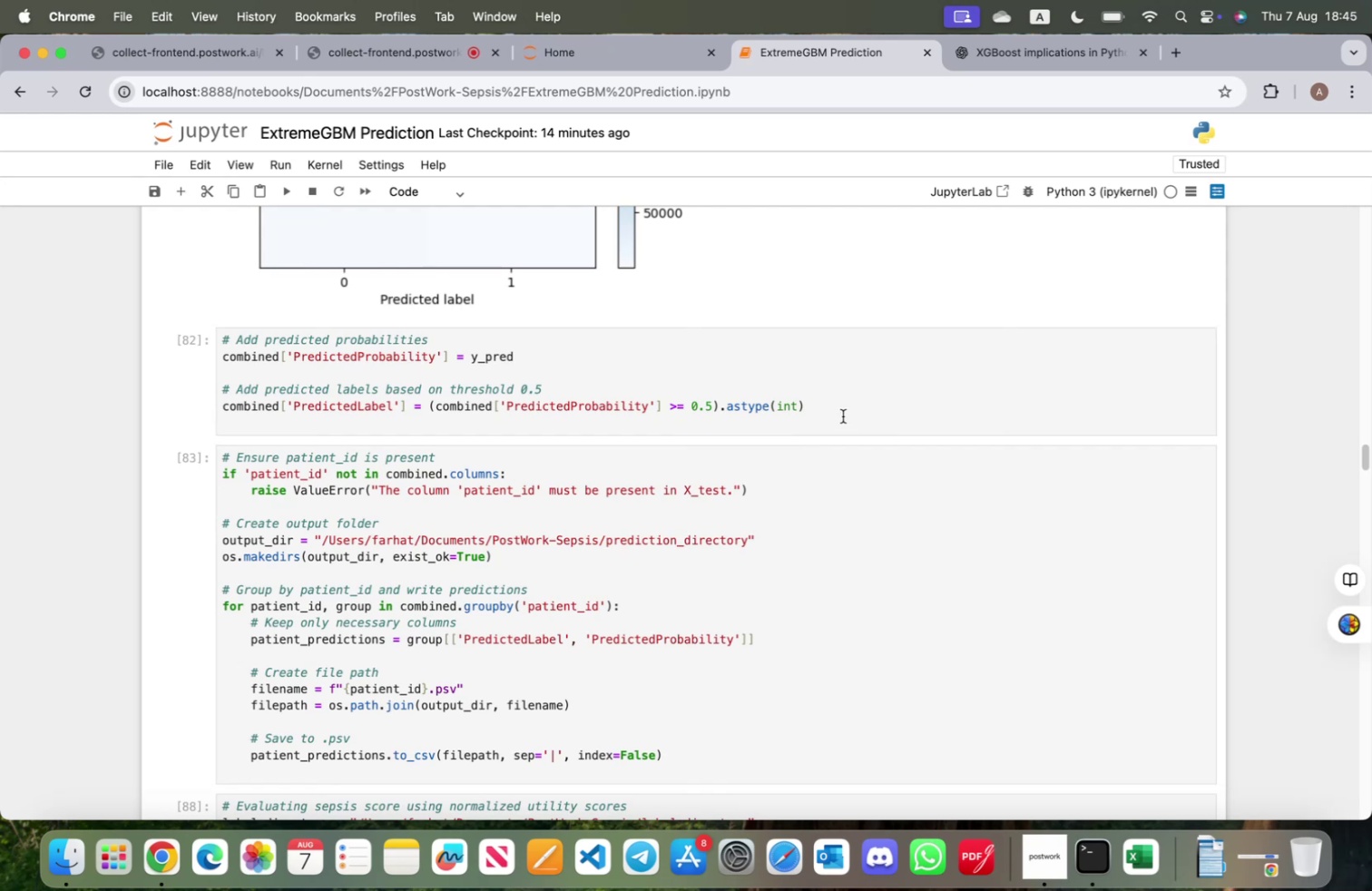 
left_click_drag(start_coordinate=[843, 404], to_coordinate=[189, 362])
 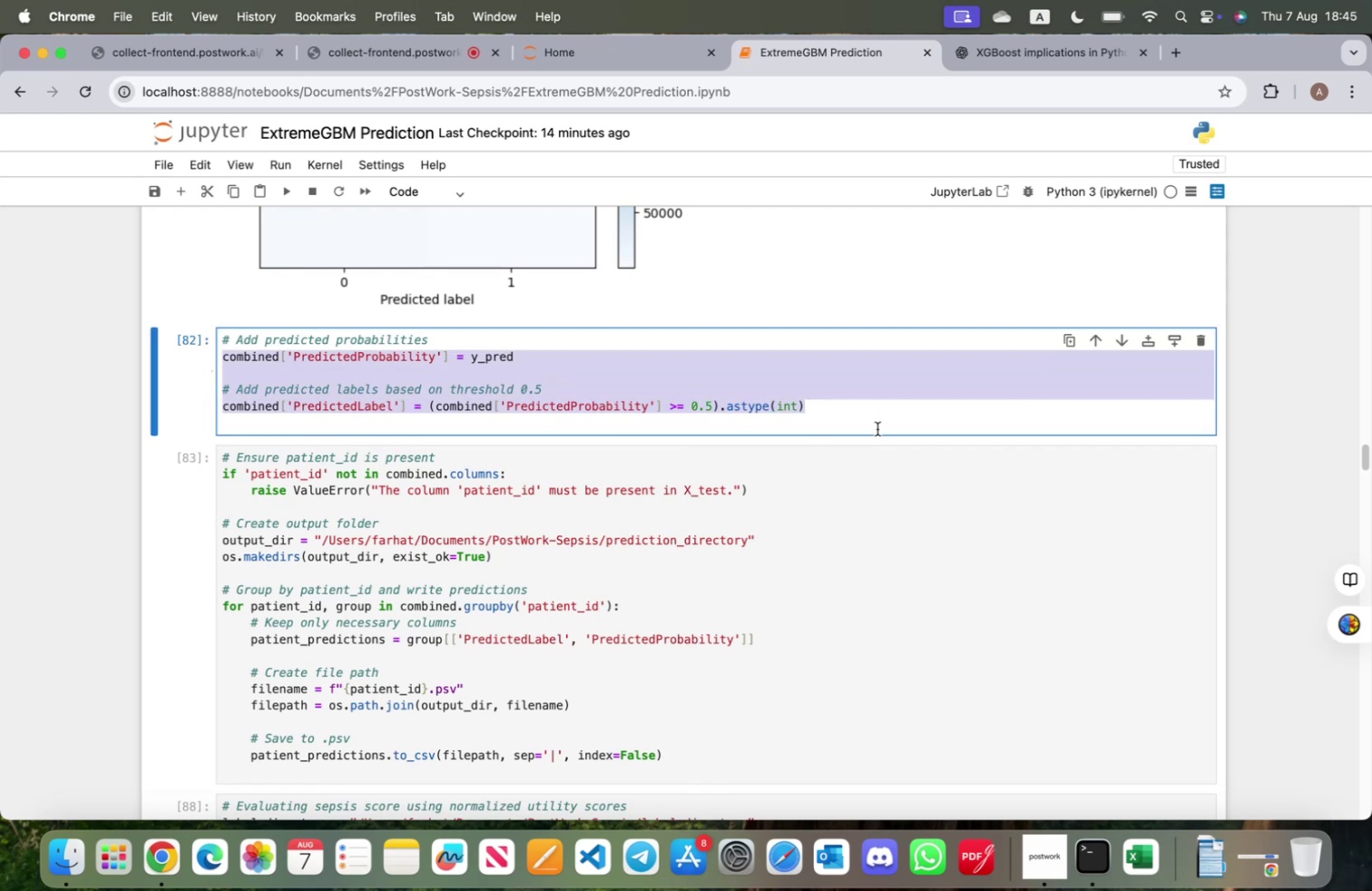 
left_click([880, 428])
 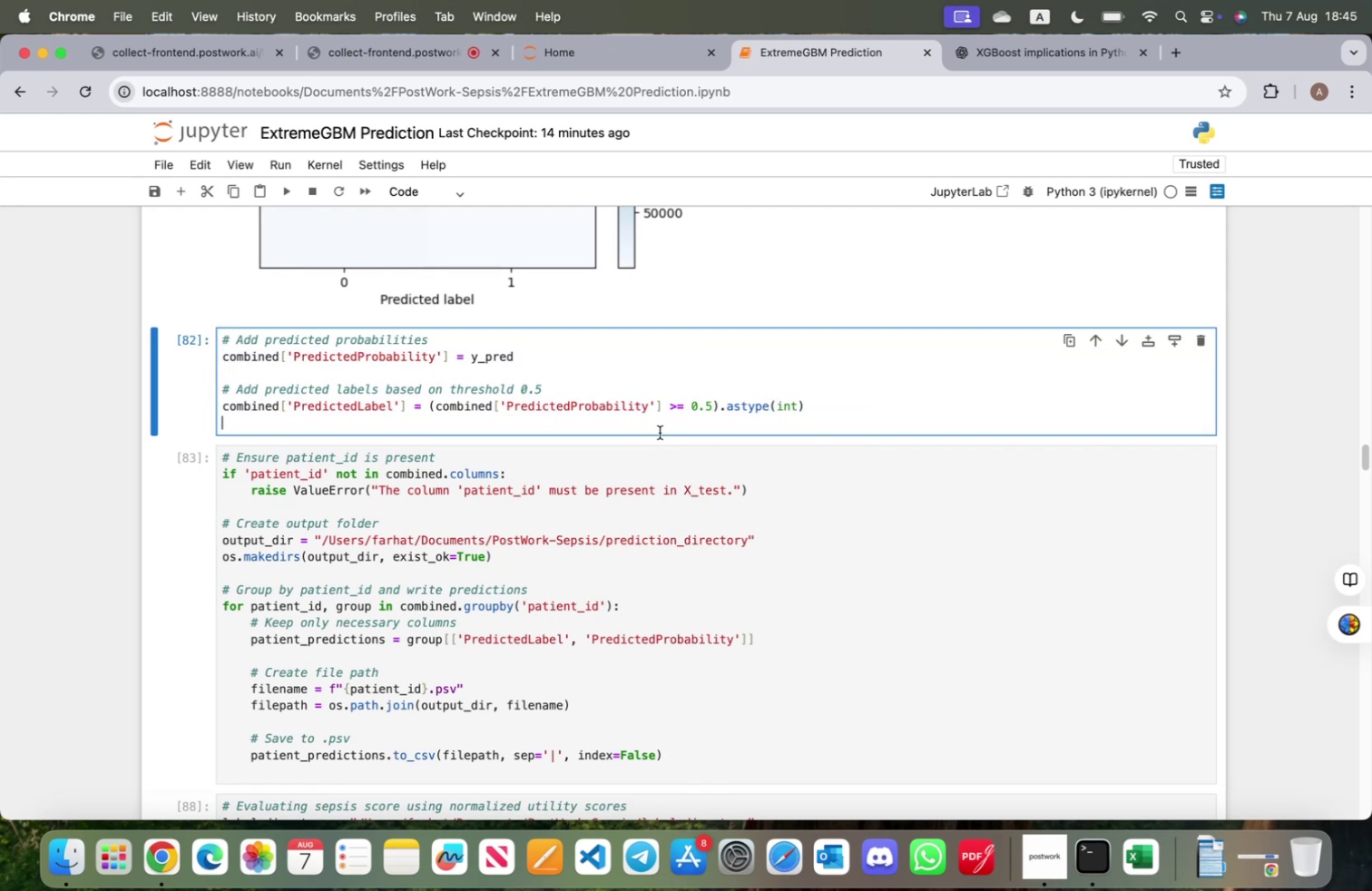 
scroll: coordinate [610, 461], scroll_direction: up, amount: 47.0
 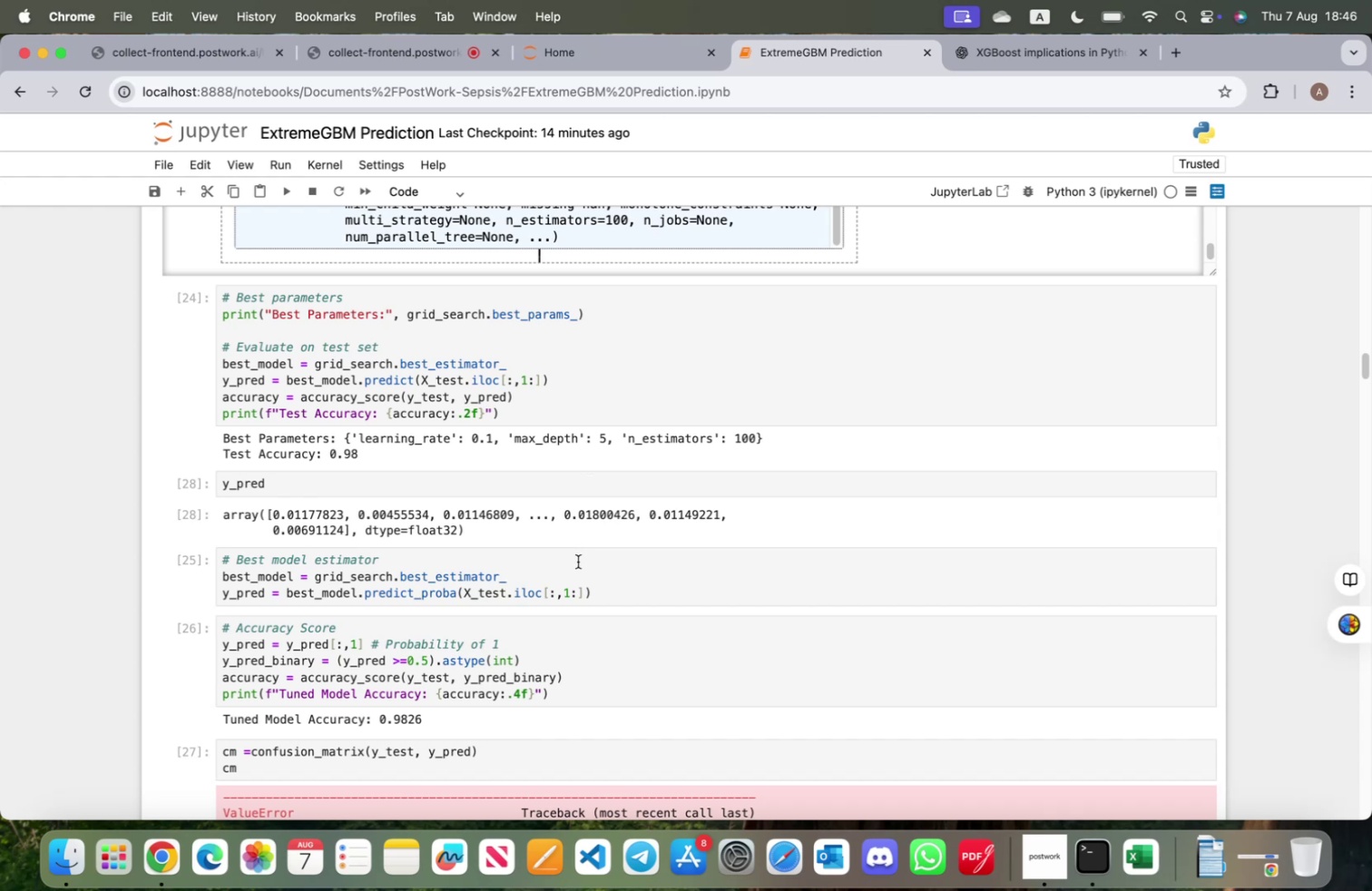 
scroll: coordinate [523, 619], scroll_direction: down, amount: 7.0
 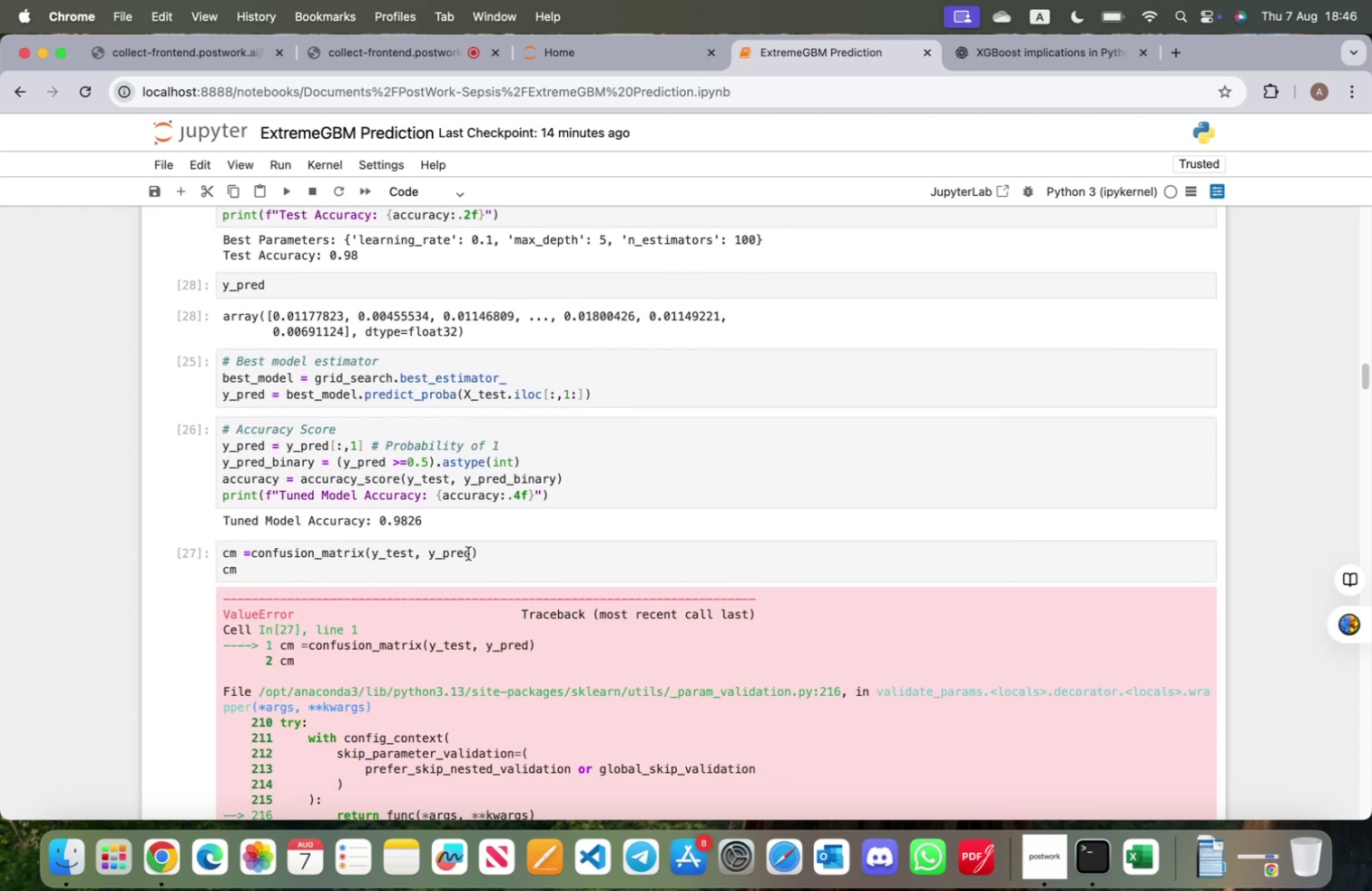 
left_click([471, 553])
 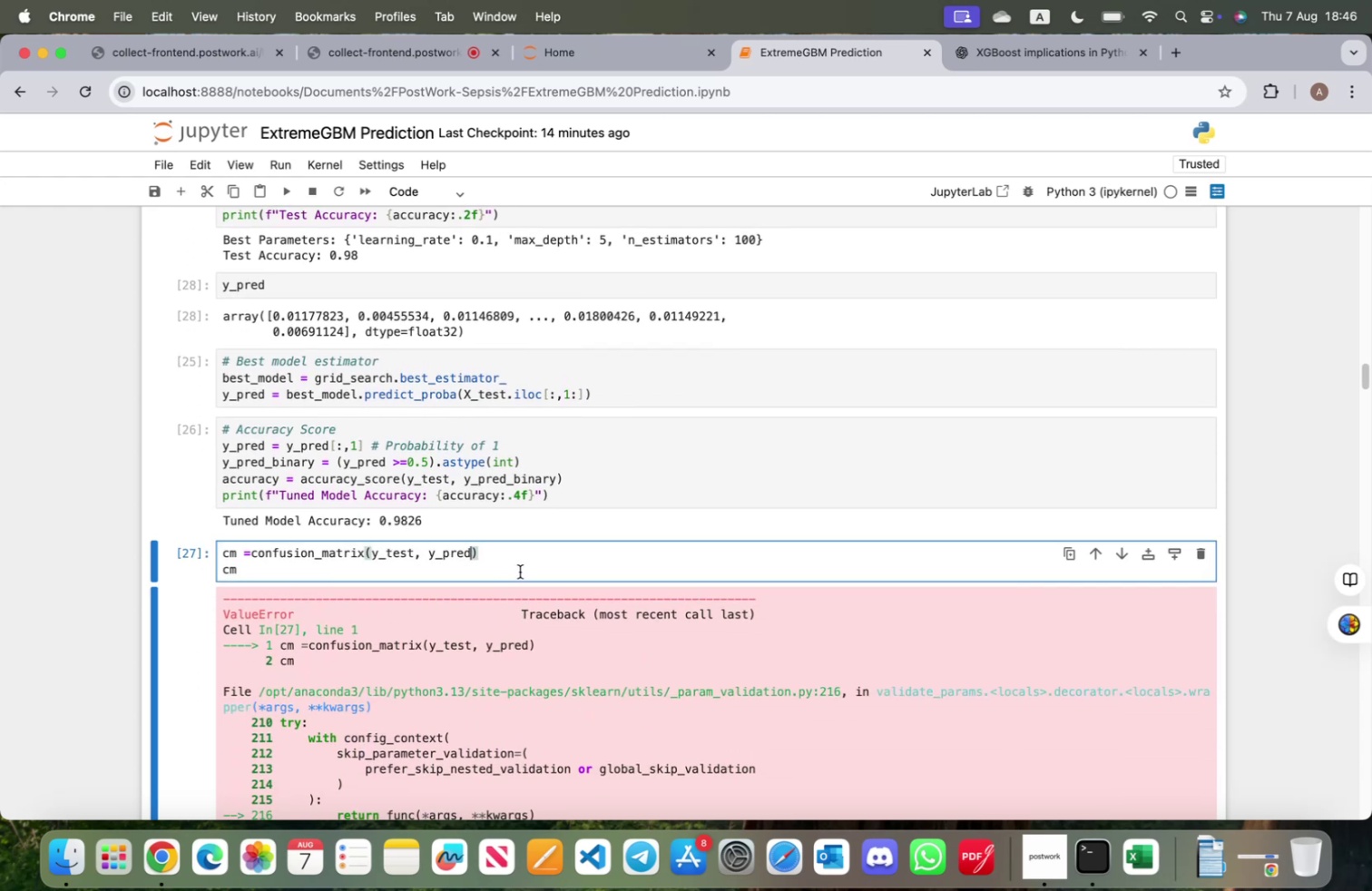 
type(_binary)
 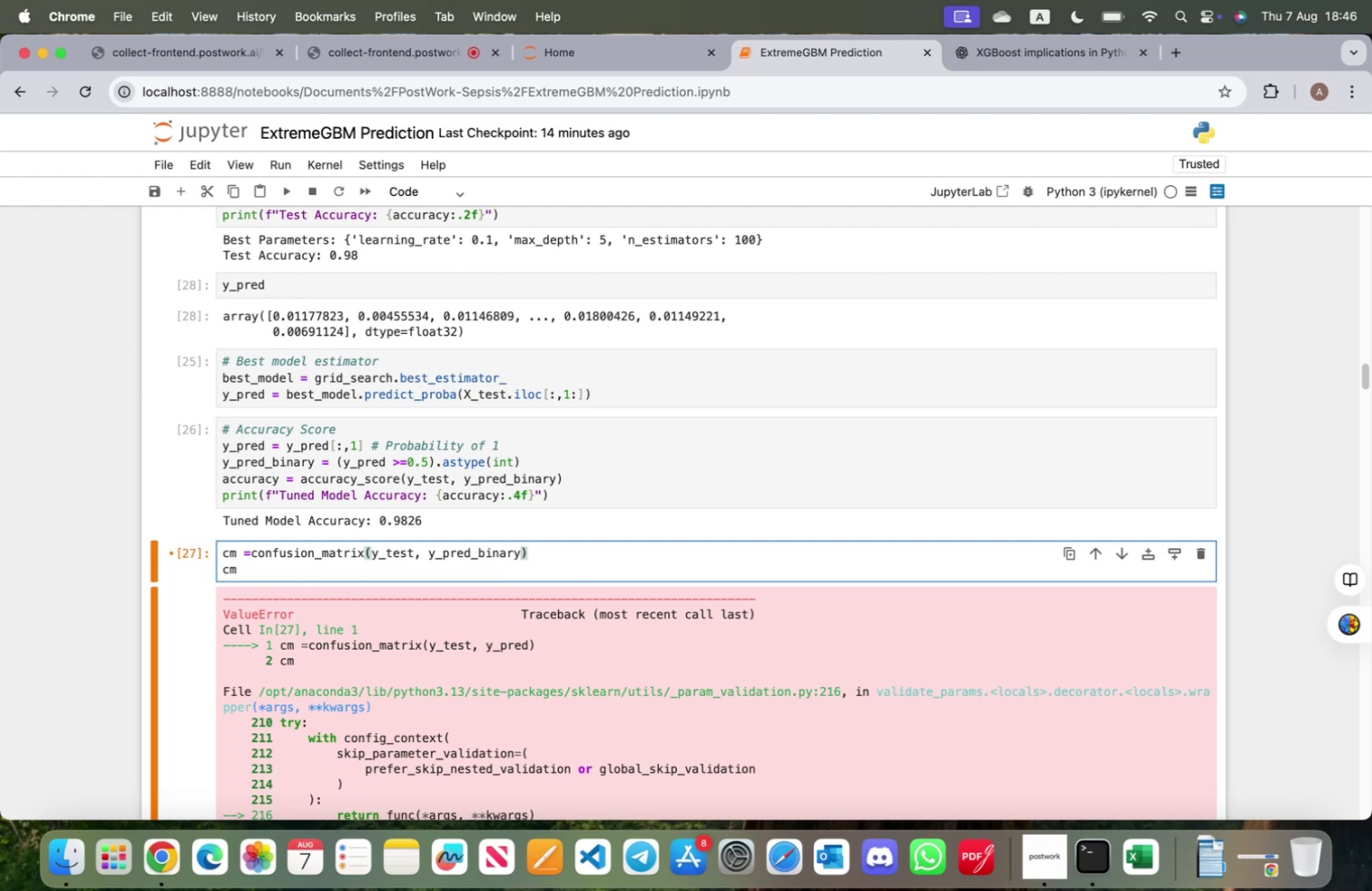 
key(Shift+Enter)
 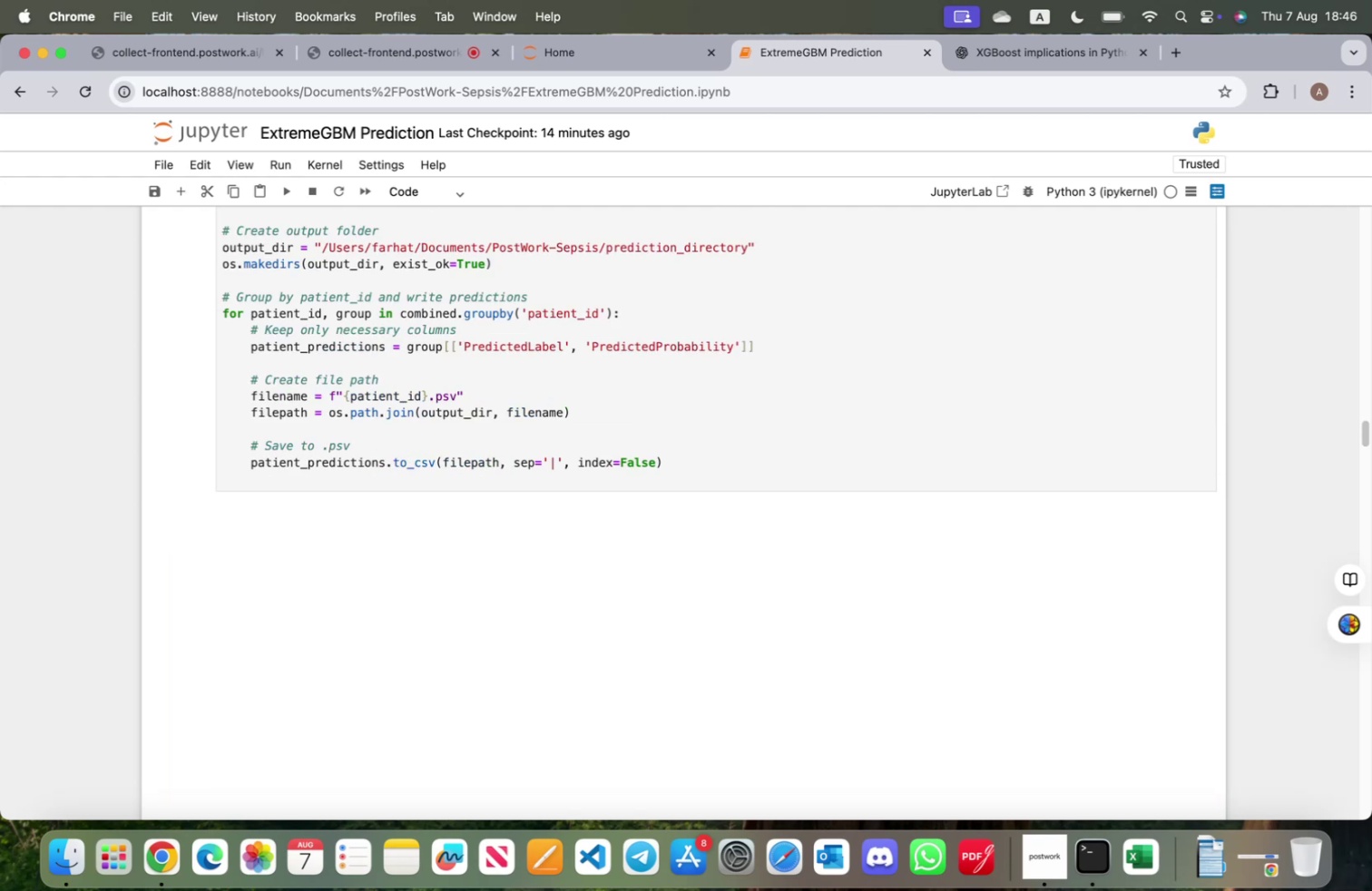 
scroll: coordinate [528, 617], scroll_direction: up, amount: 28.0
 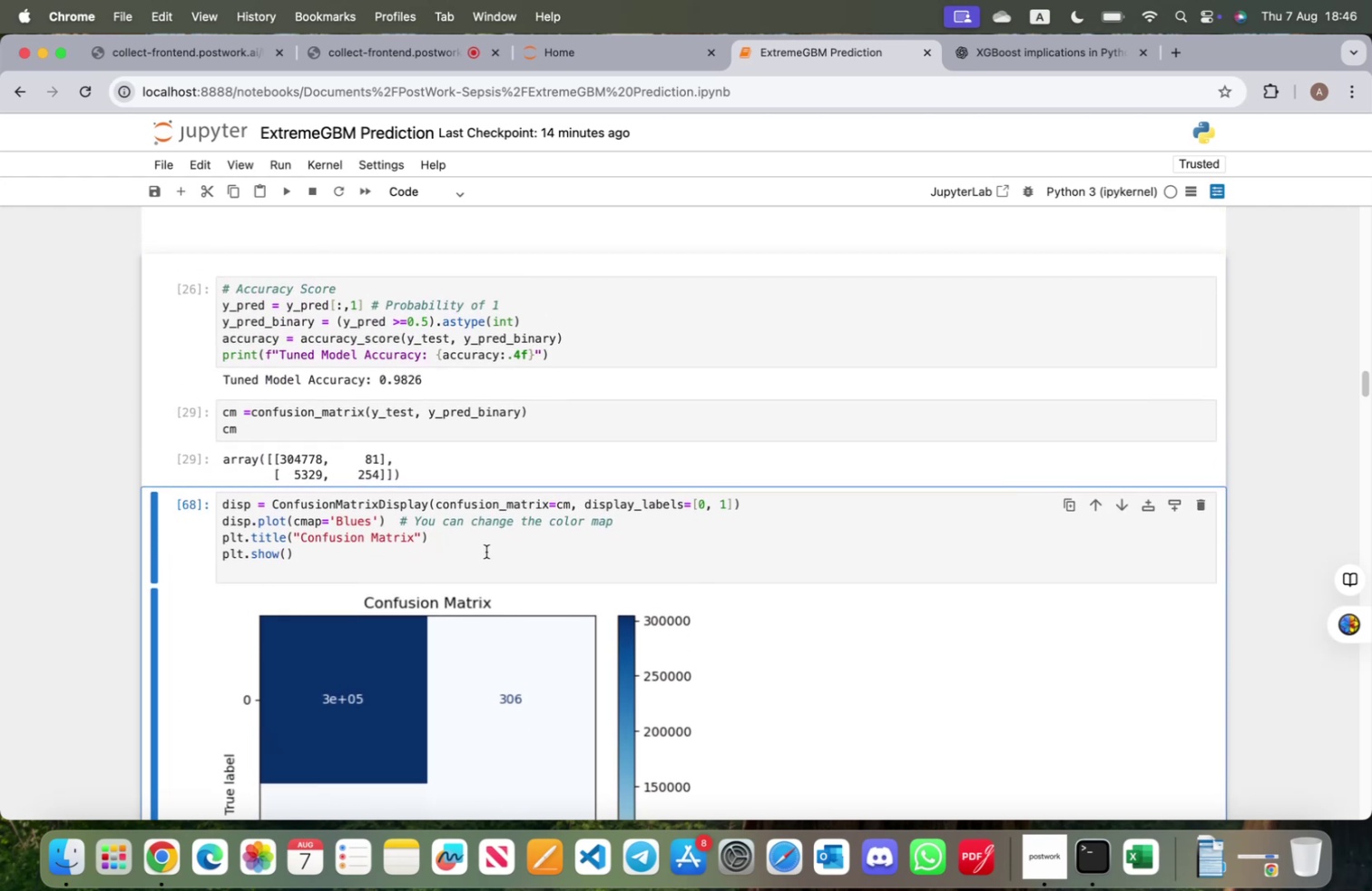 
left_click([486, 551])
 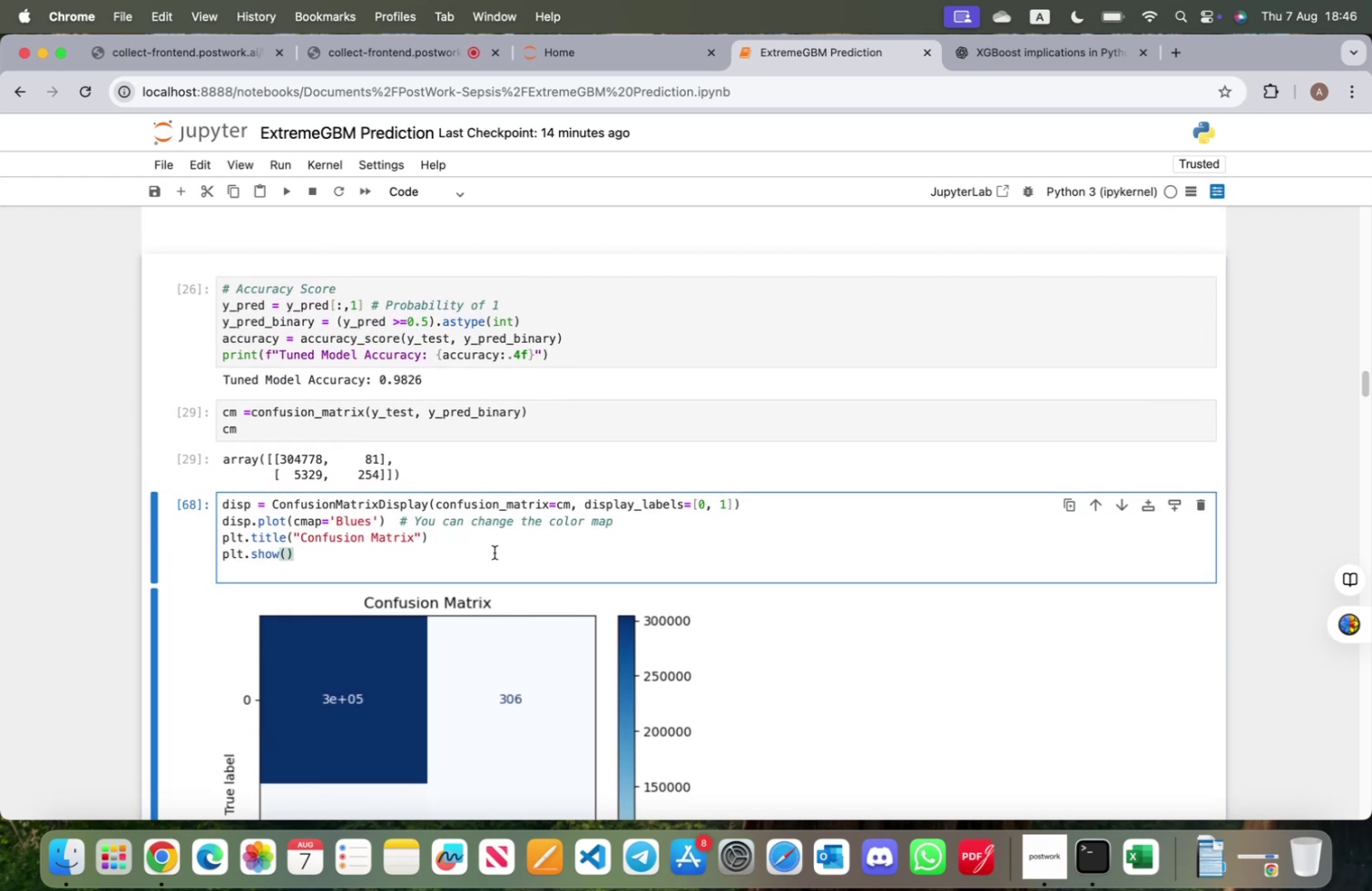 
key(Shift+ShiftRight)
 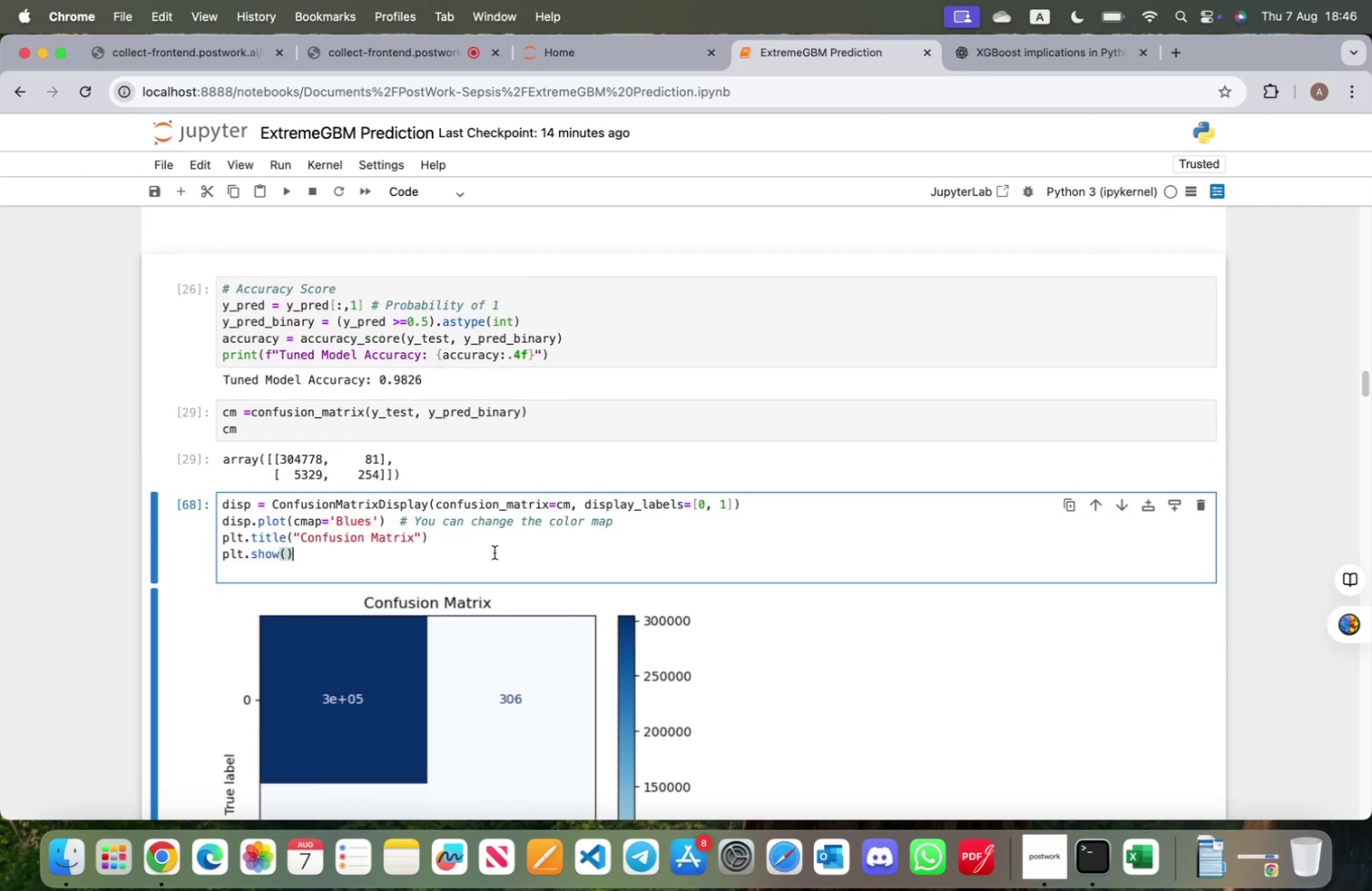 
key(Shift+Enter)
 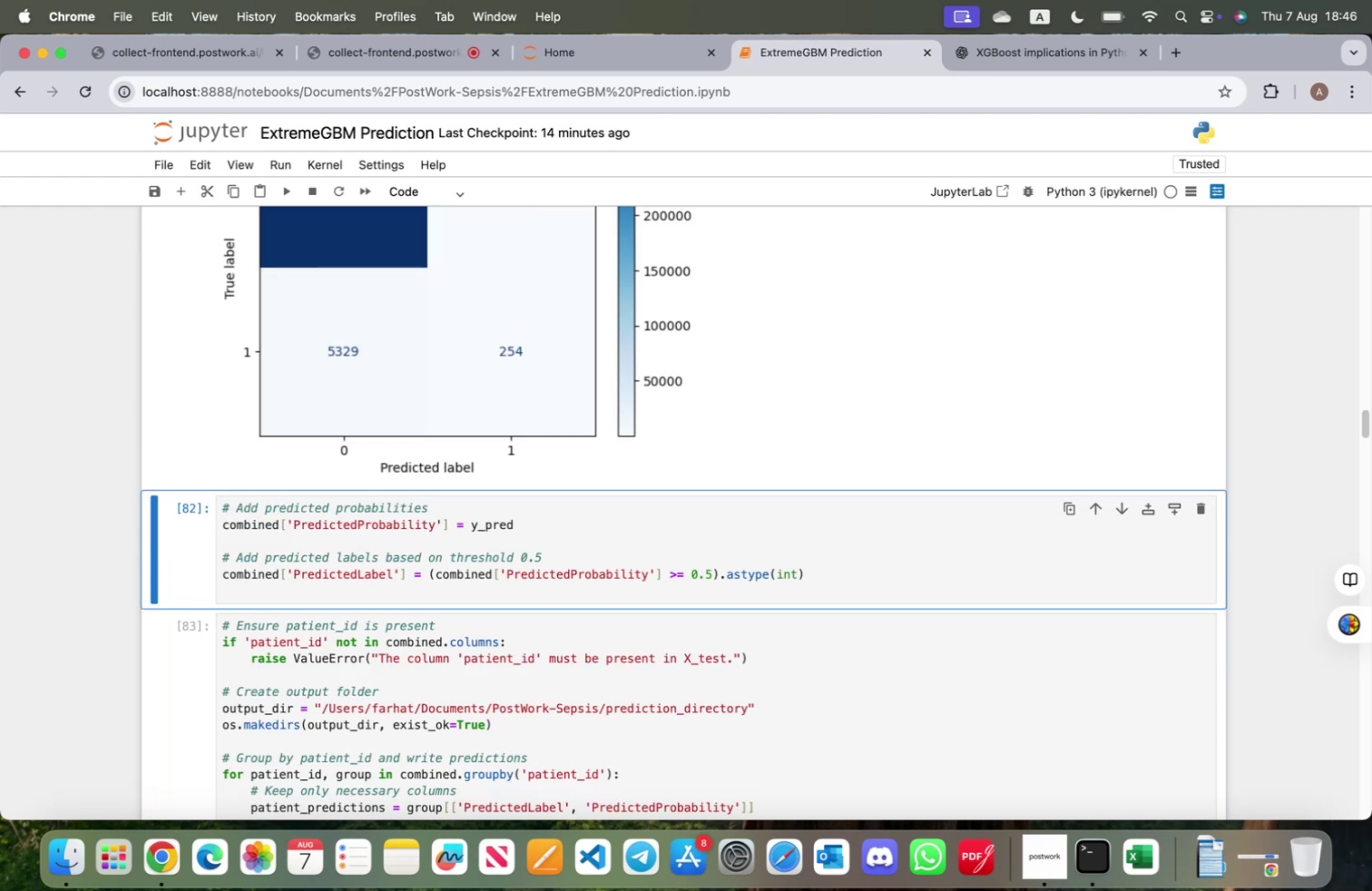 
scroll: coordinate [474, 563], scroll_direction: up, amount: 17.0
 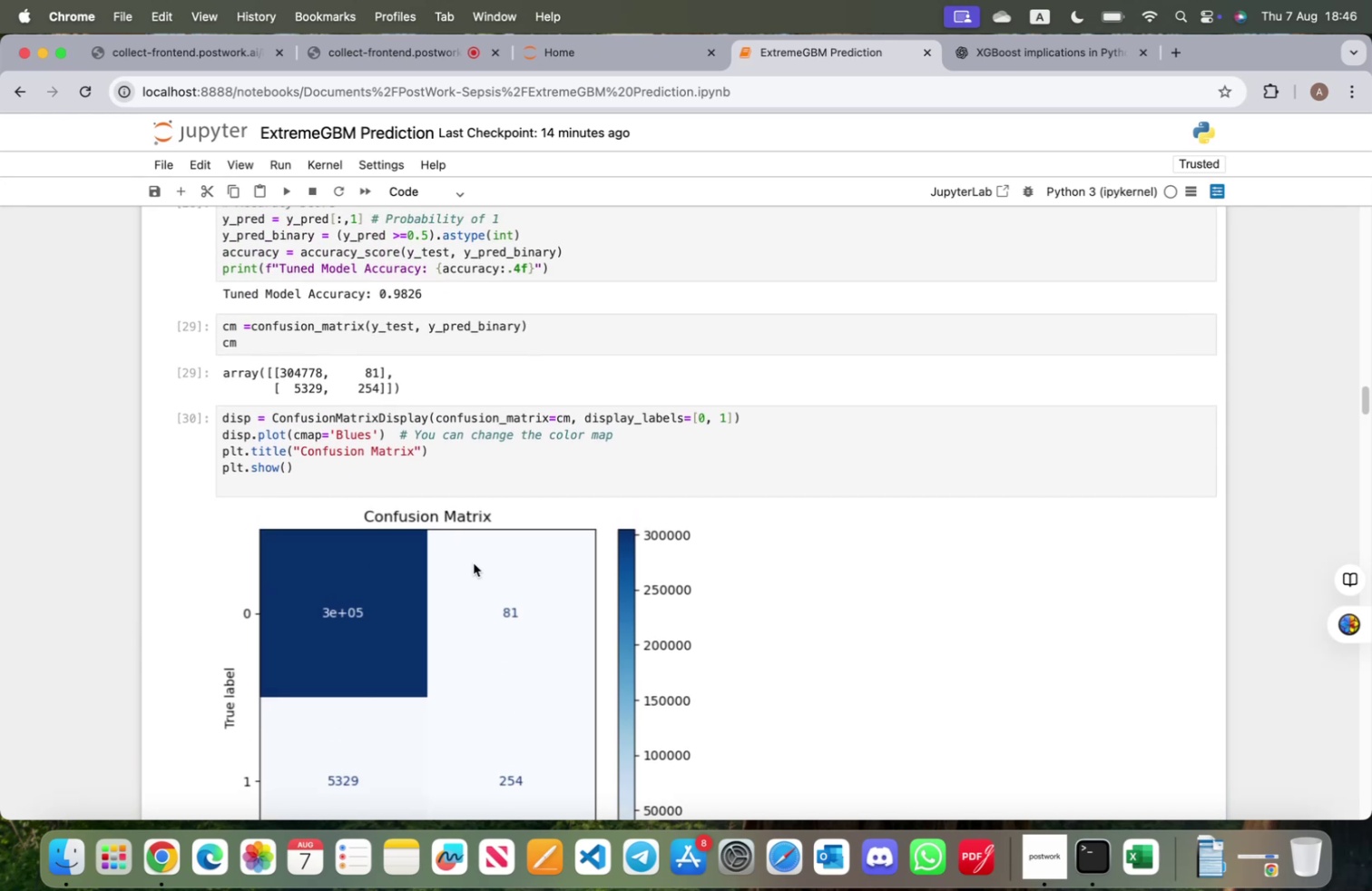 
scroll: coordinate [474, 563], scroll_direction: down, amount: 5.0
 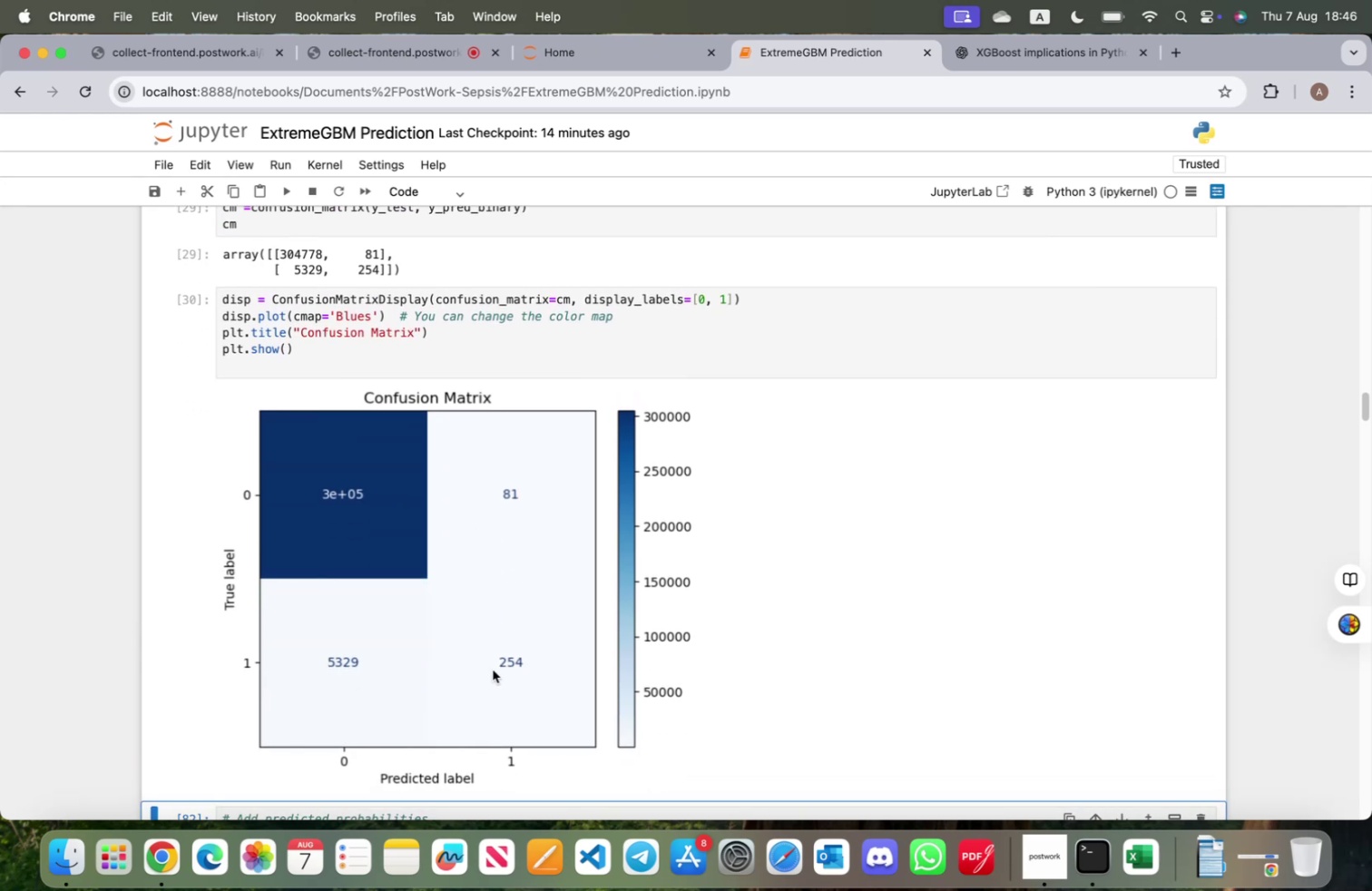 
scroll: coordinate [491, 673], scroll_direction: up, amount: 2.0
 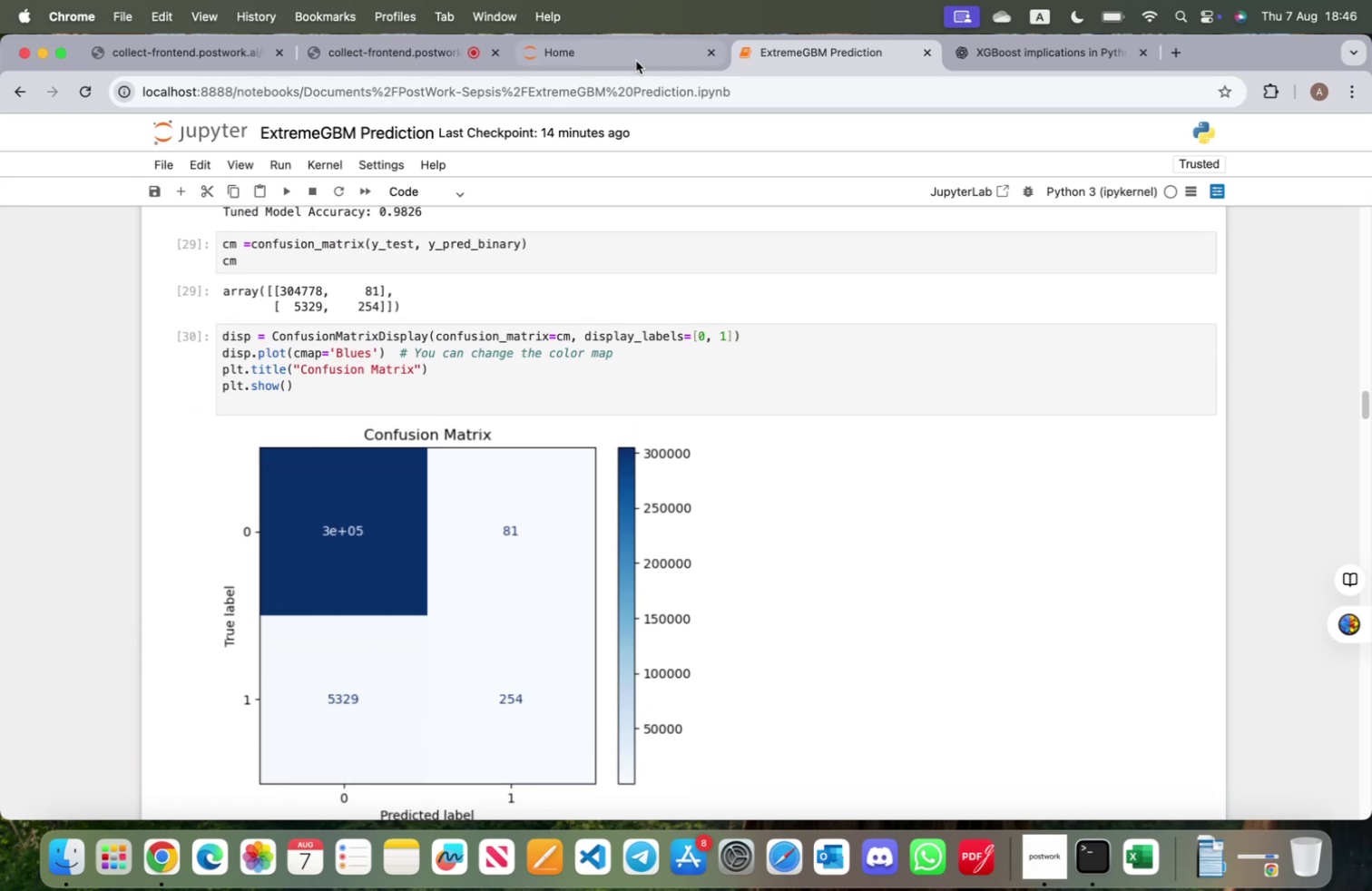 
left_click([633, 63])
 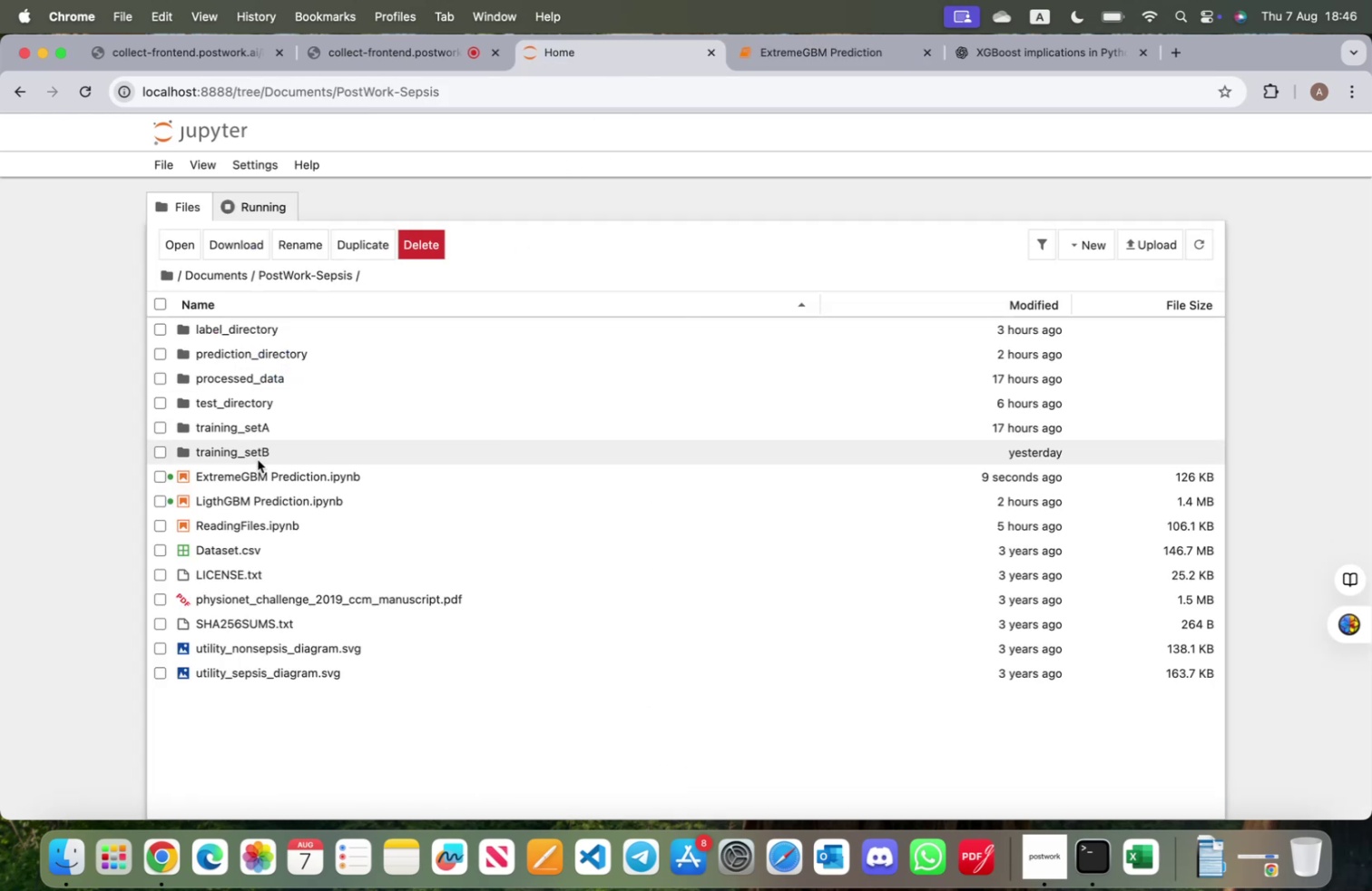 
left_click([268, 508])
 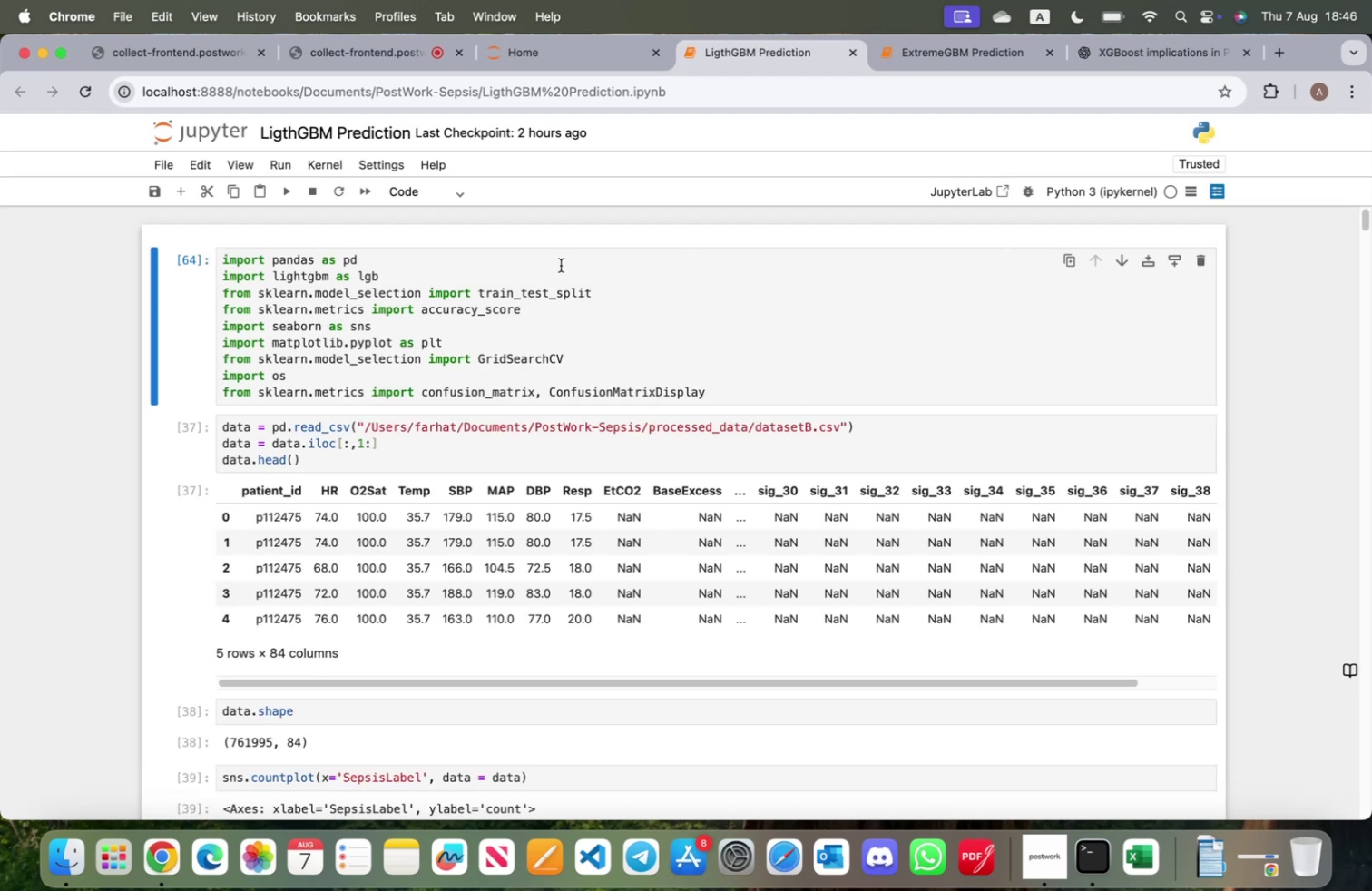 
scroll: coordinate [553, 448], scroll_direction: down, amount: 165.0
 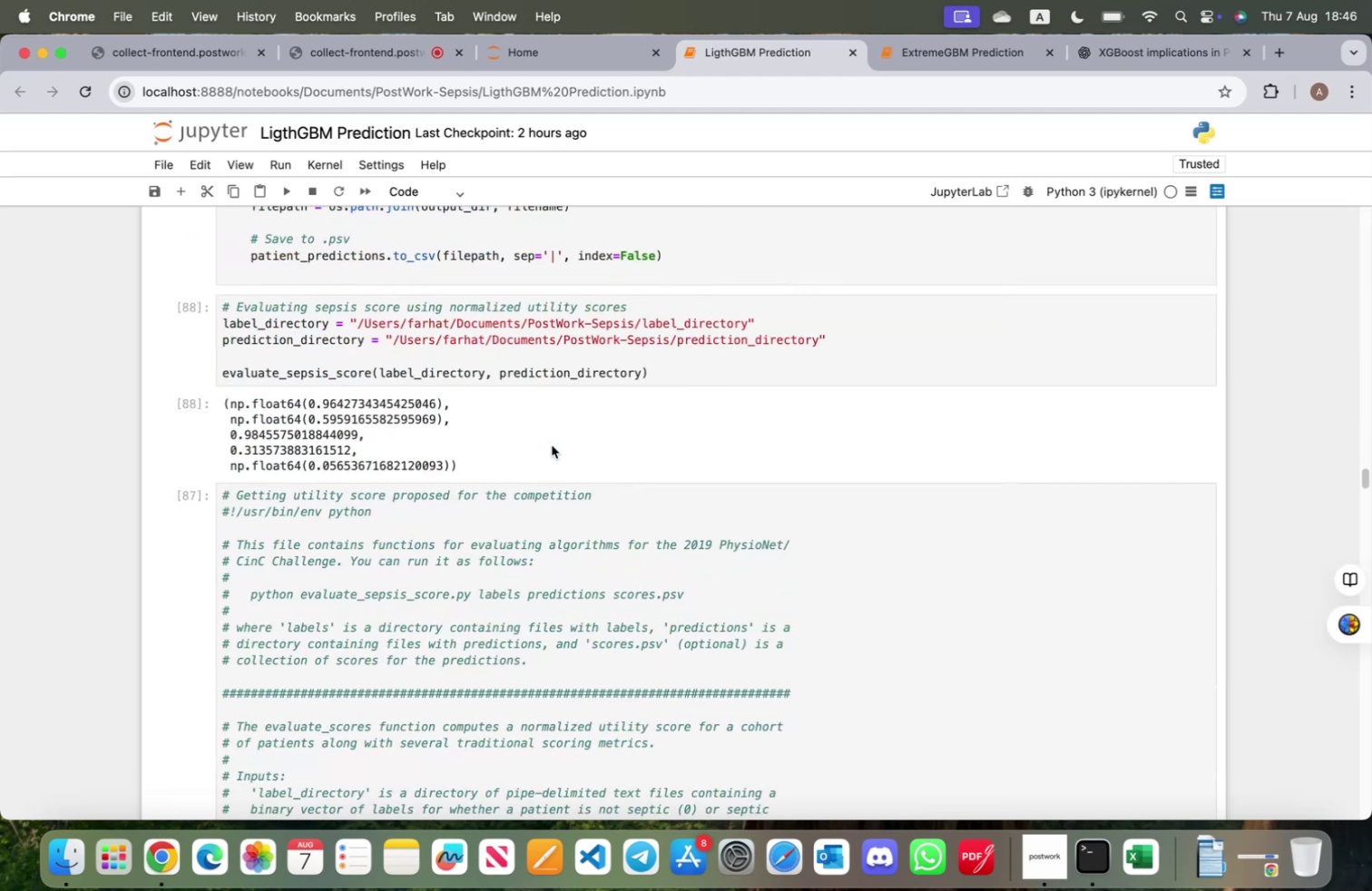 
scroll: coordinate [551, 443], scroll_direction: up, amount: 23.0
 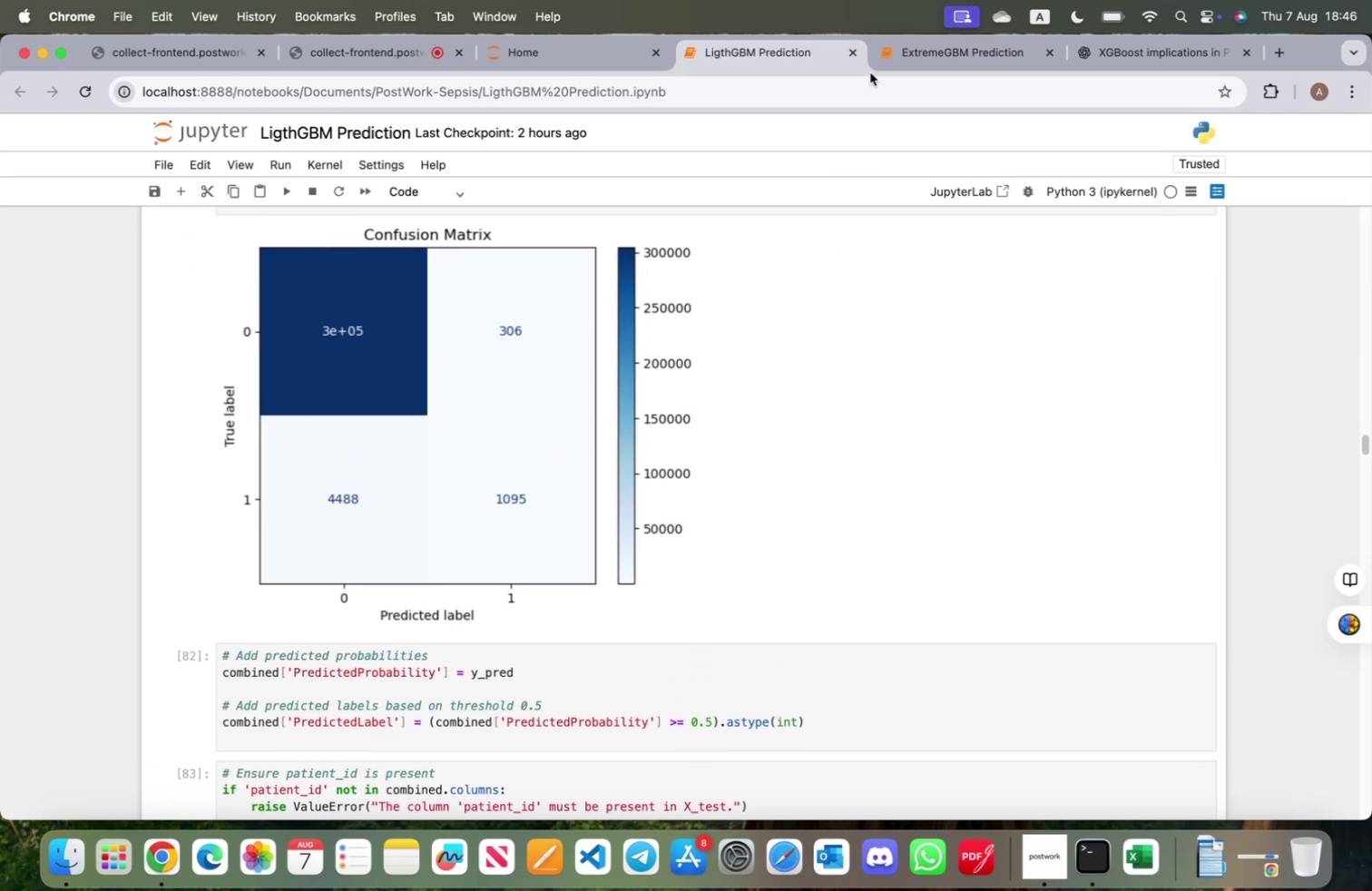 
left_click([908, 52])
 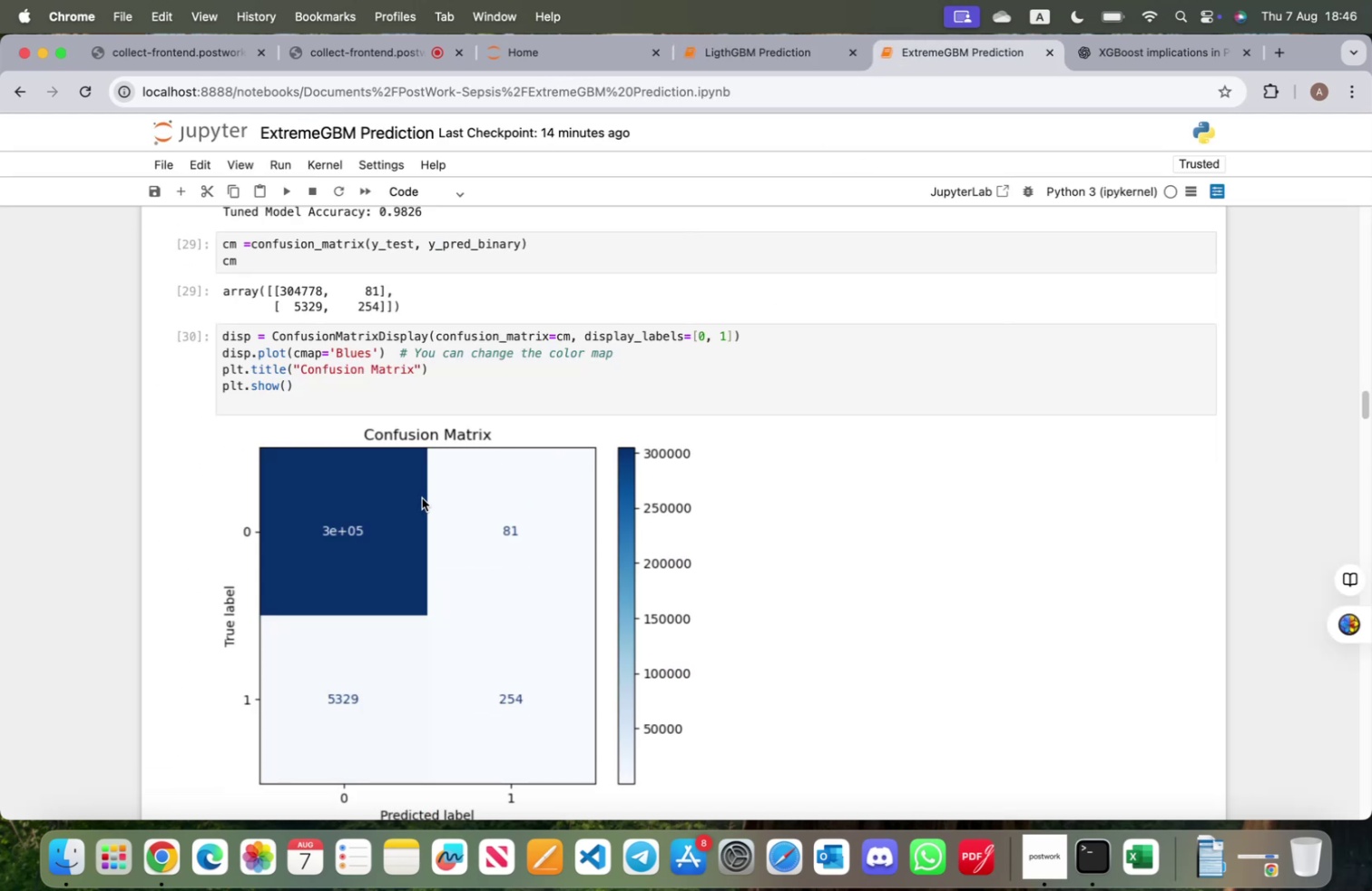 
scroll: coordinate [413, 505], scroll_direction: up, amount: 28.0
 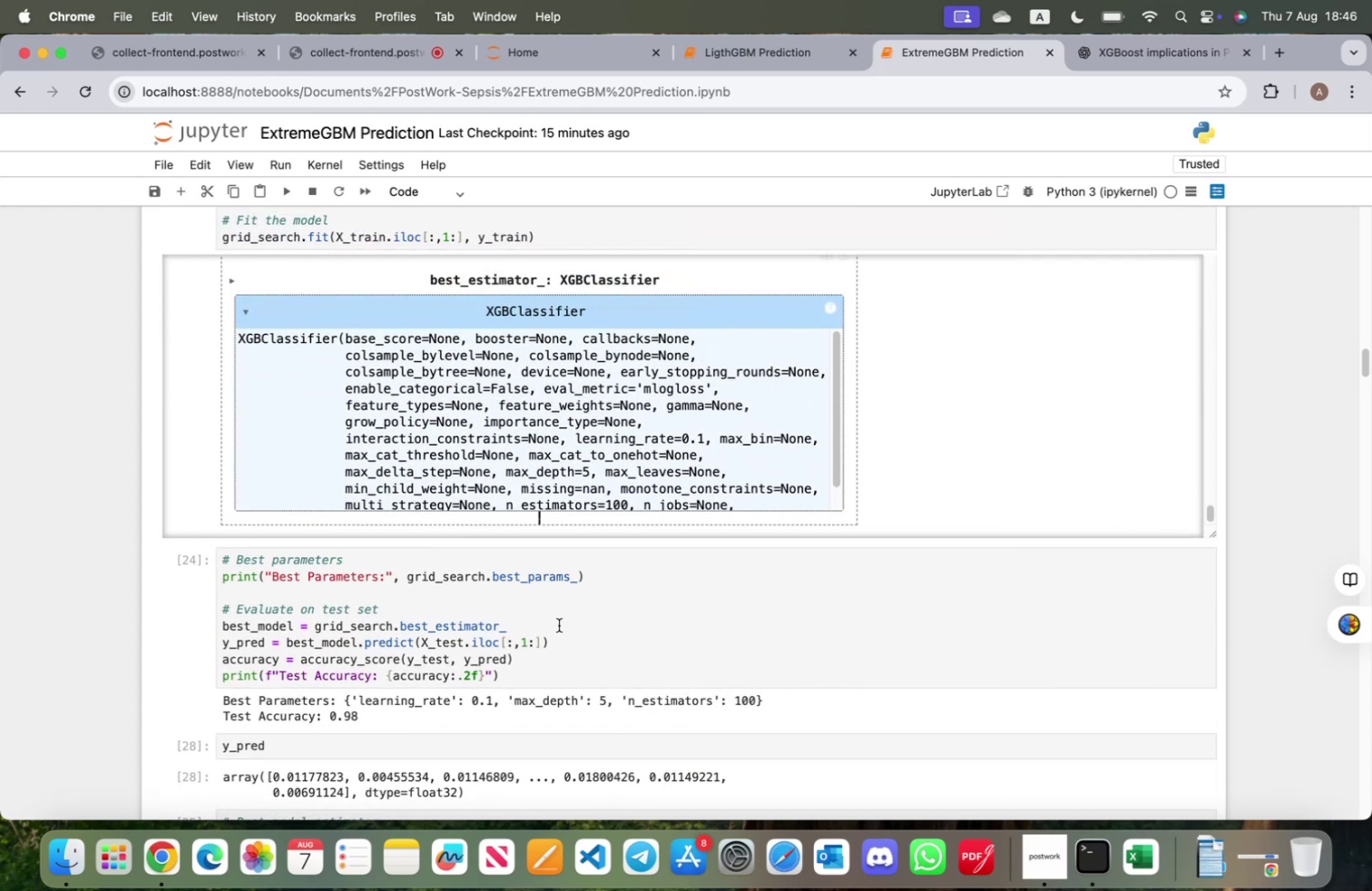 
scroll: coordinate [550, 607], scroll_direction: down, amount: 36.0
 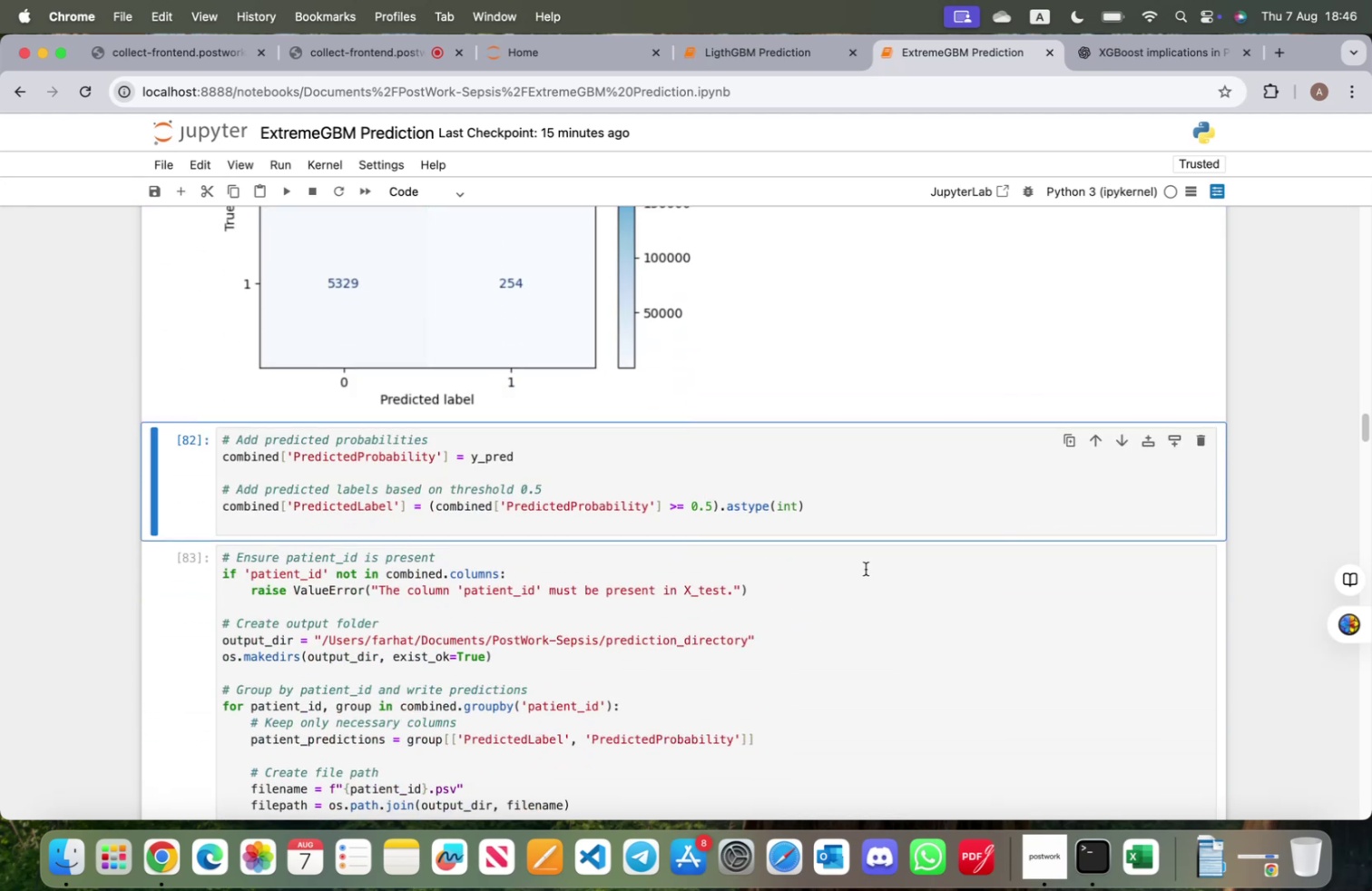 
key(Shift+ShiftRight)
 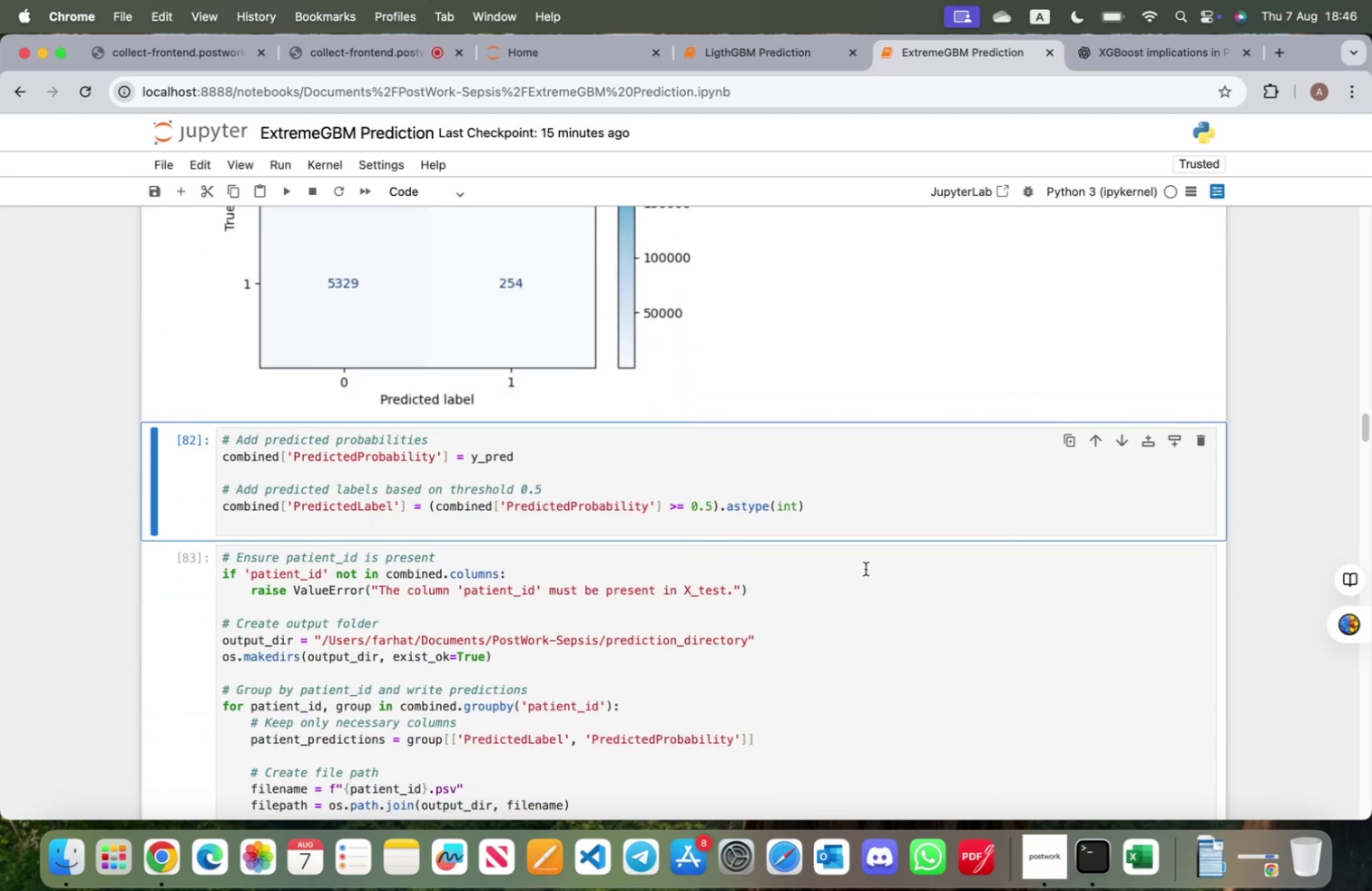 
key(Shift+Enter)
 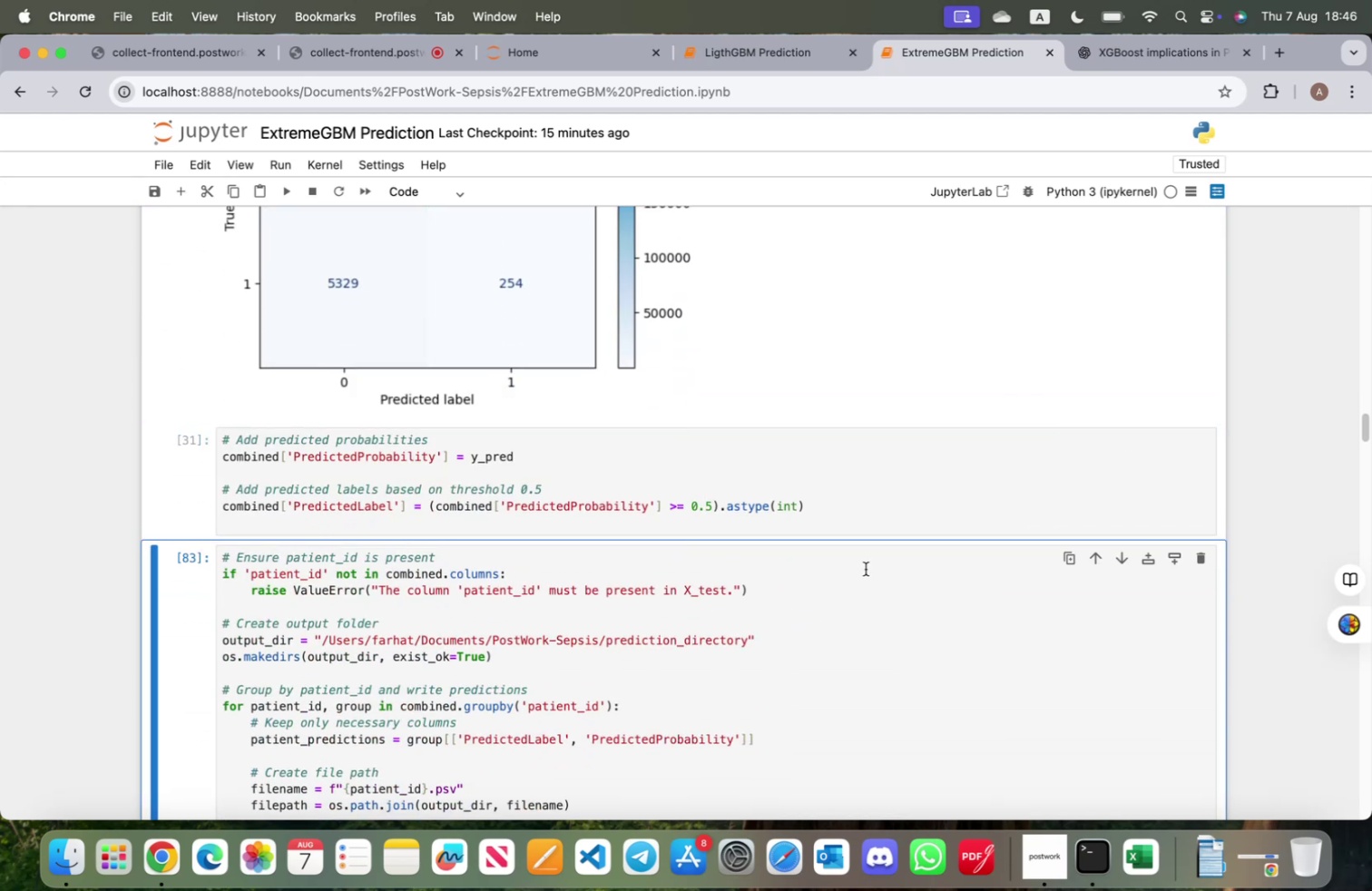 
scroll: coordinate [799, 592], scroll_direction: down, amount: 6.0
 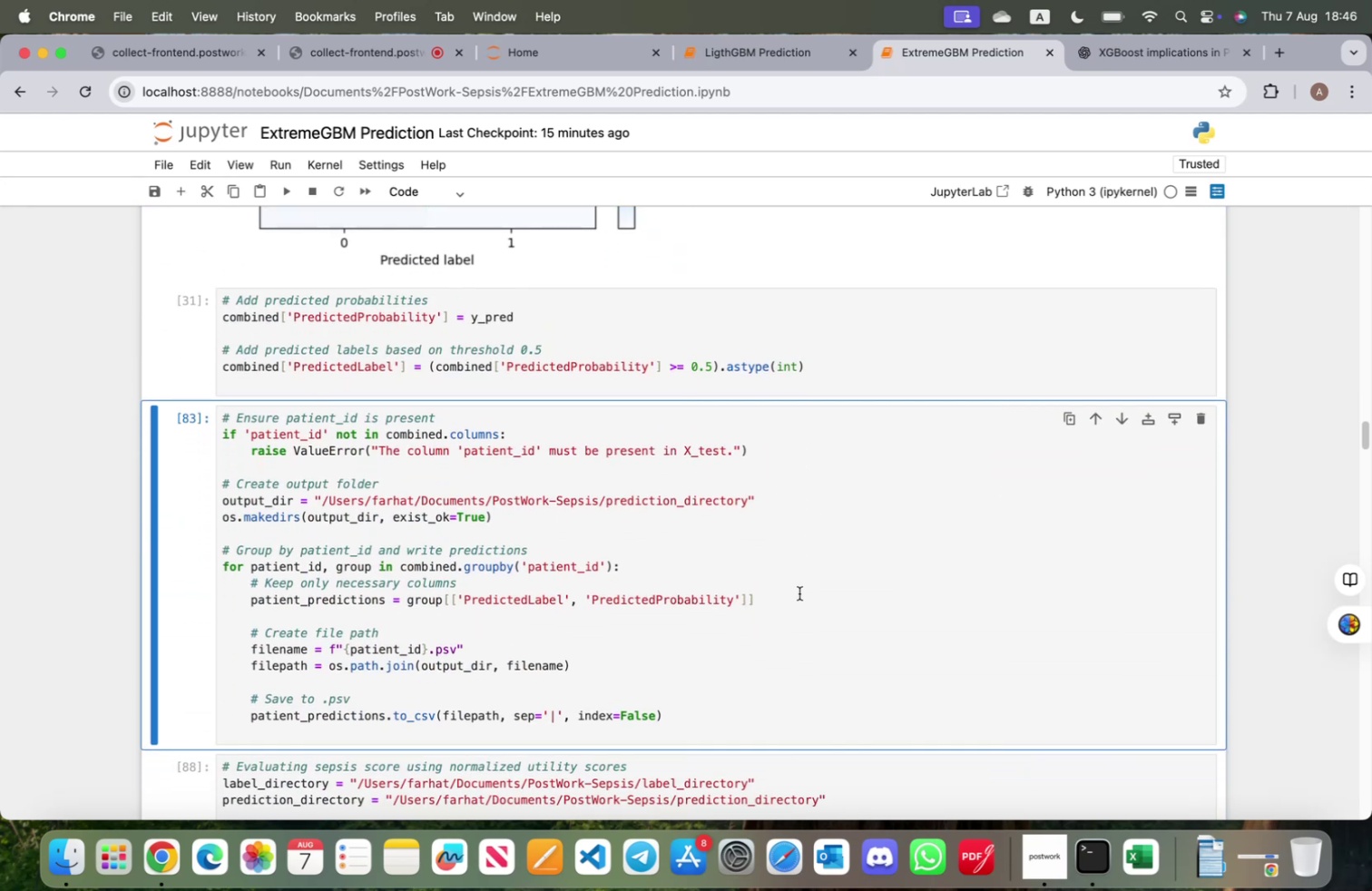 
key(Shift+ShiftRight)
 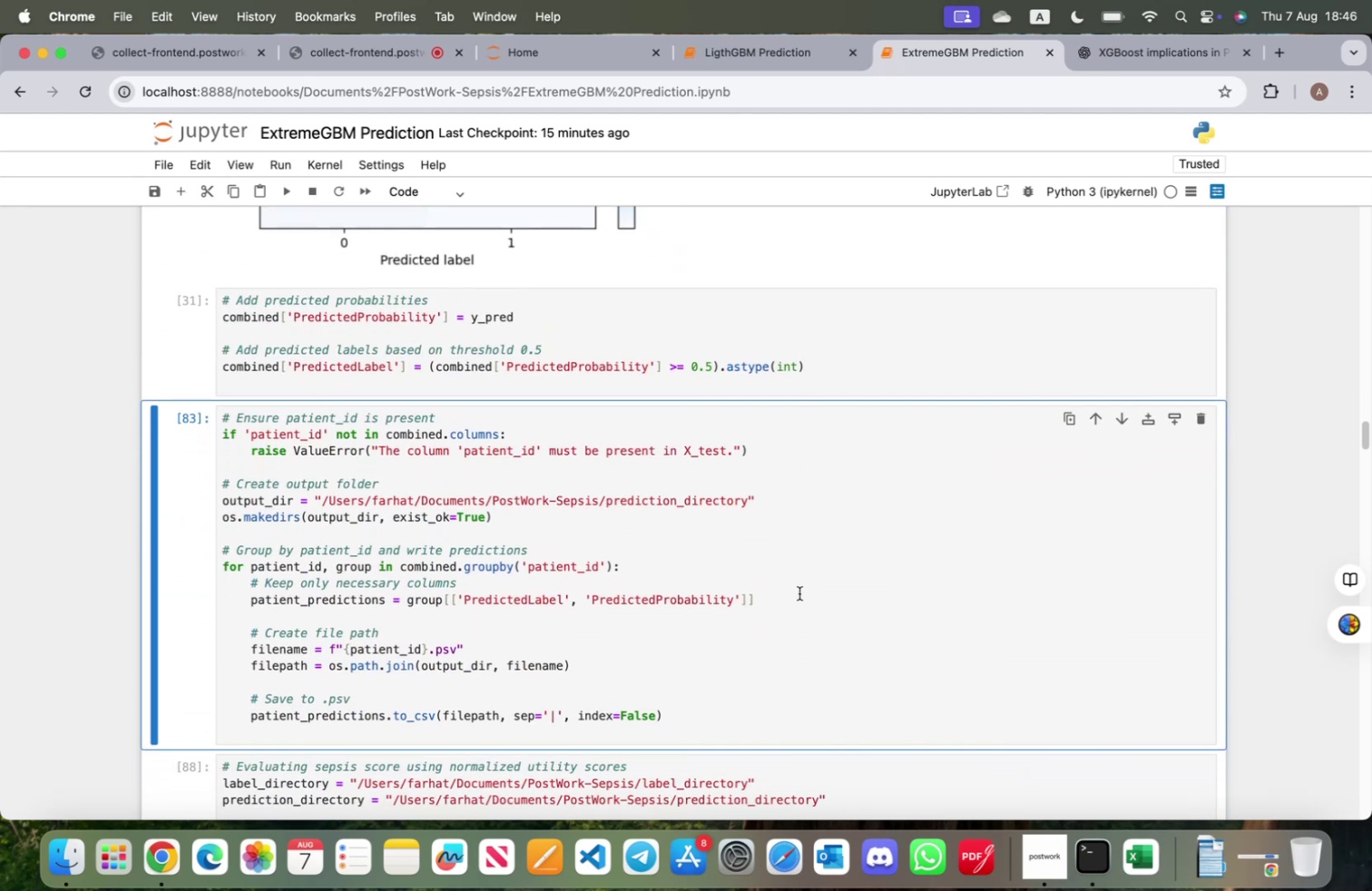 
key(Shift+Enter)
 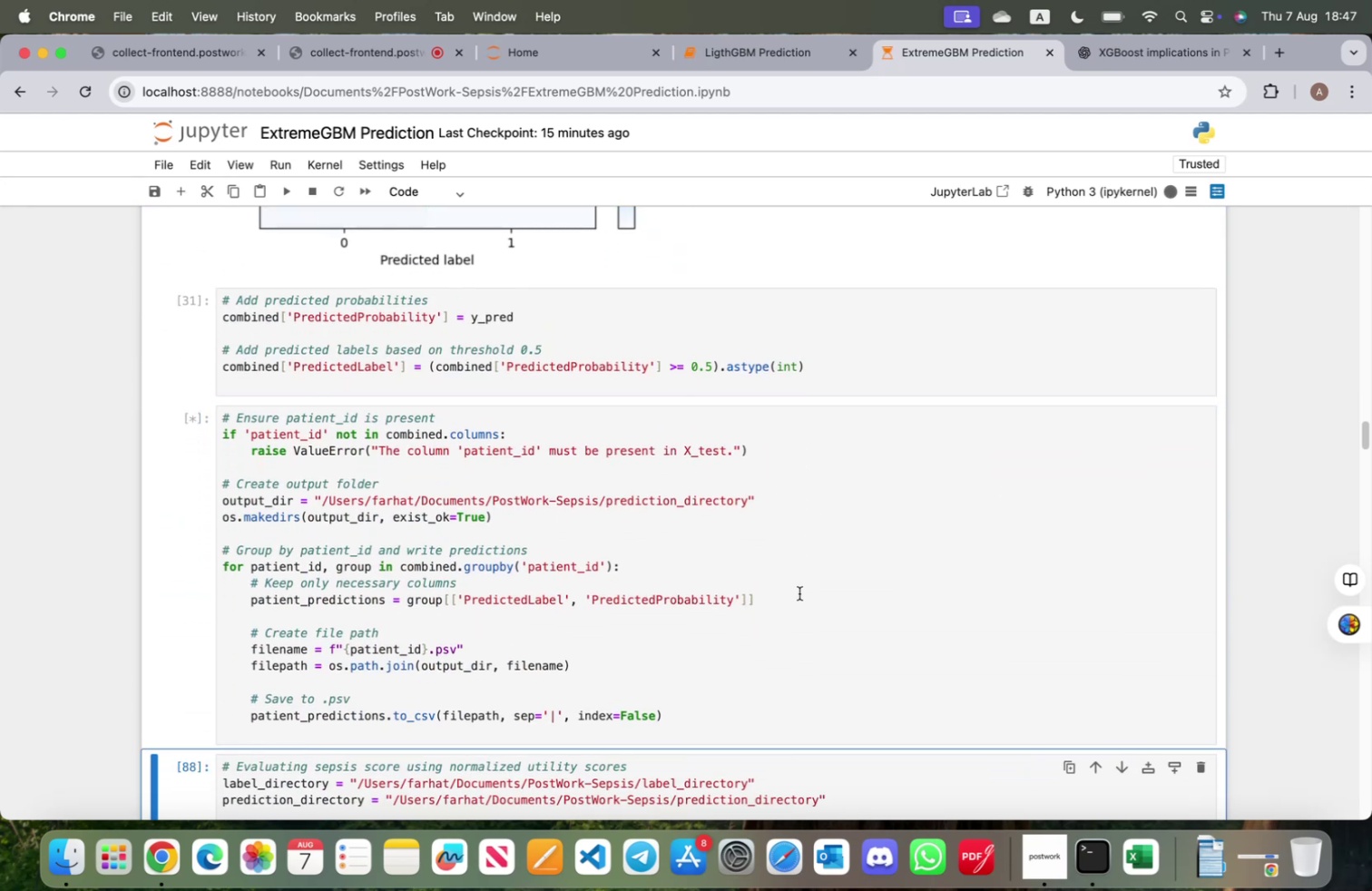 
scroll: coordinate [800, 593], scroll_direction: down, amount: 9.0
 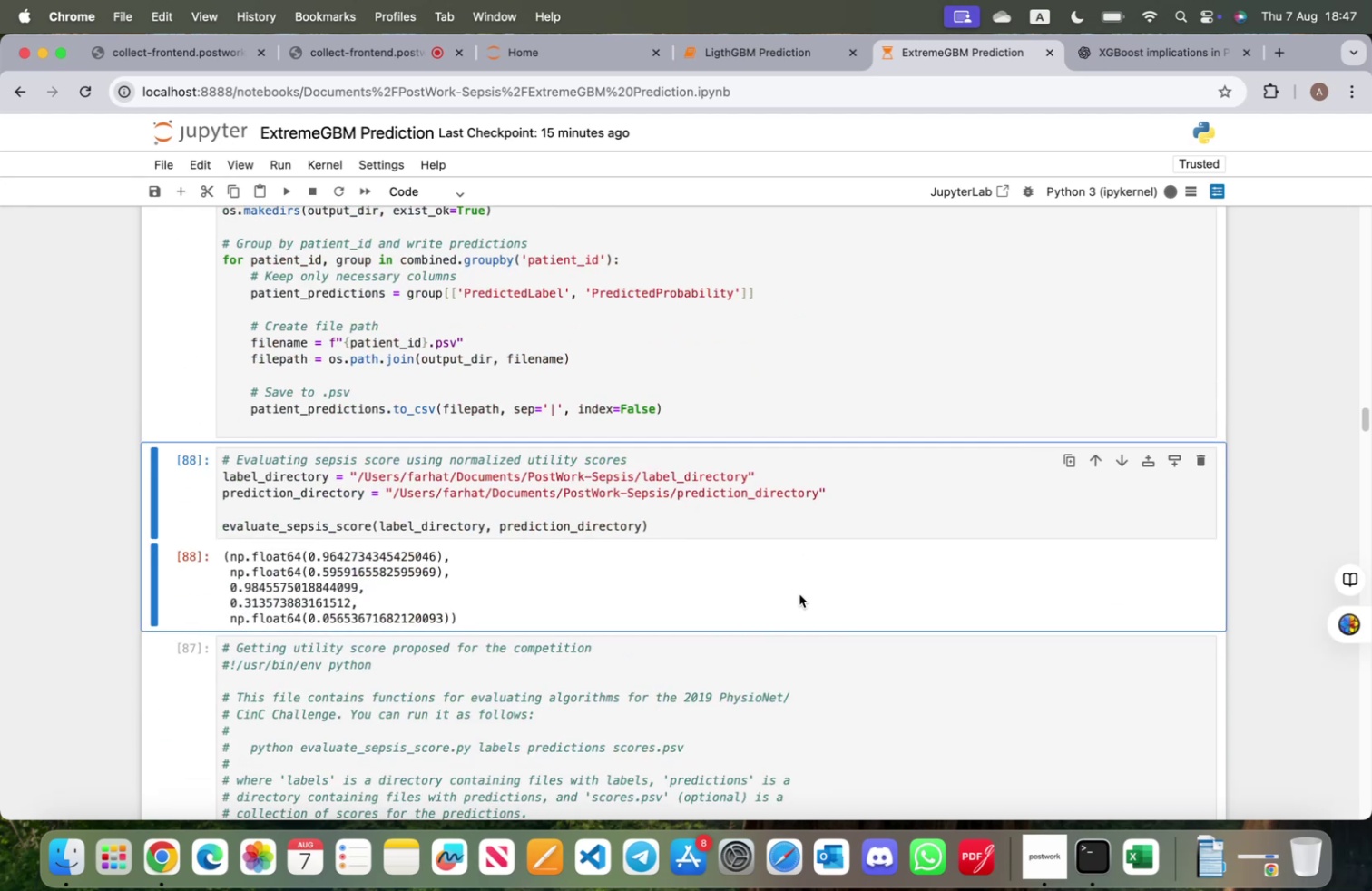 
scroll: coordinate [799, 593], scroll_direction: up, amount: 8.0
 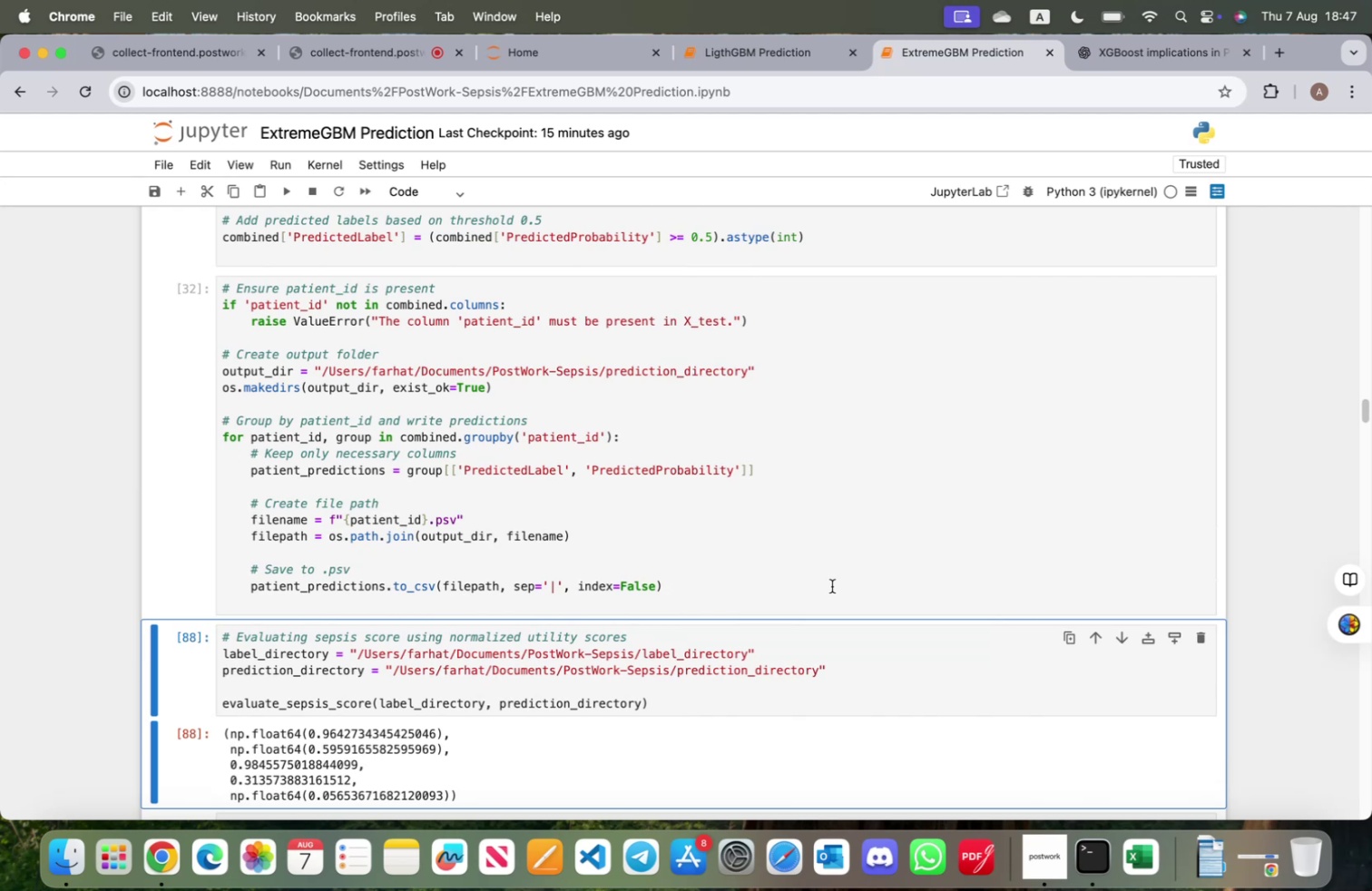 
wait(13.45)
 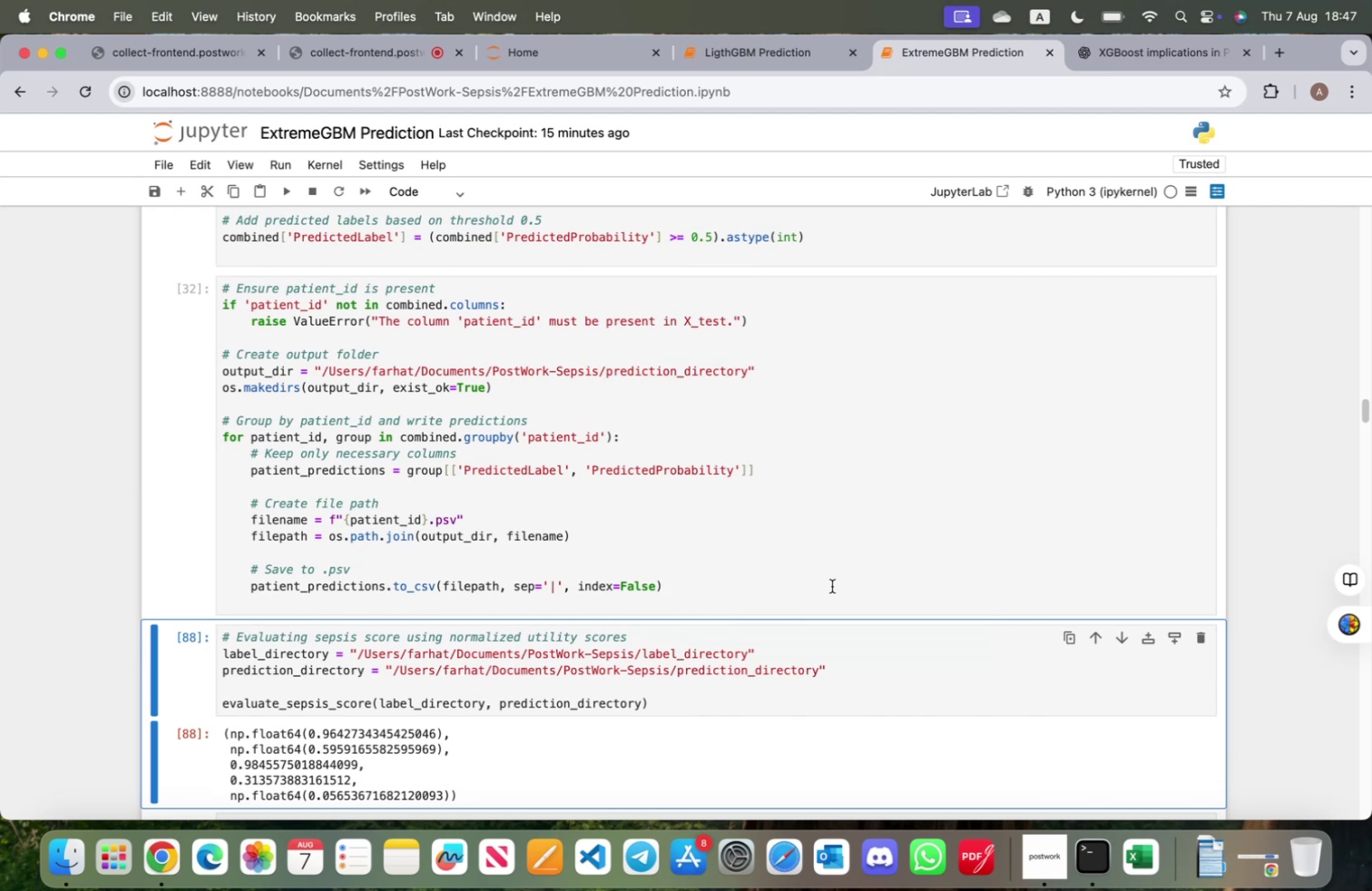 
key(Shift+ShiftRight)
 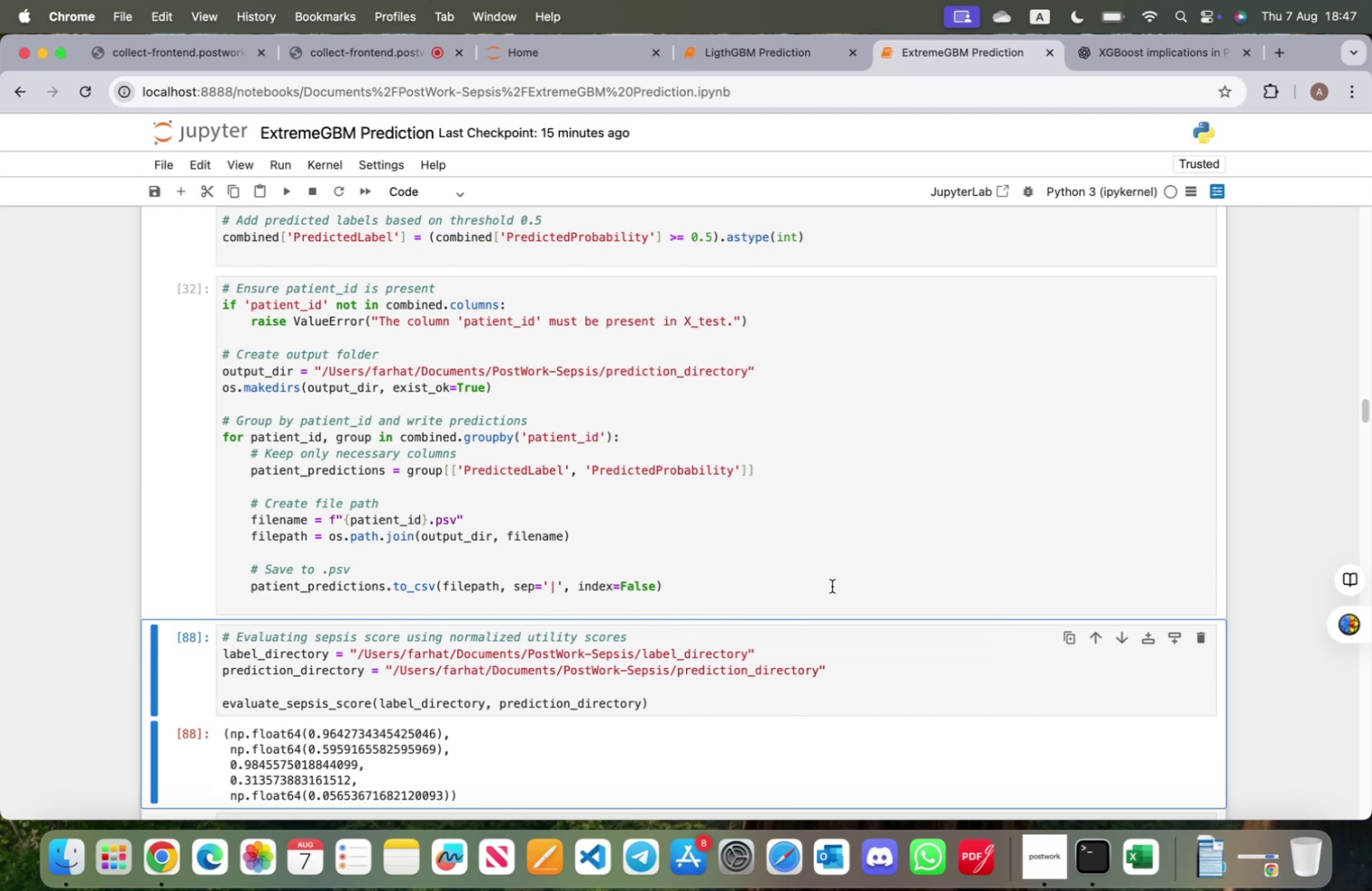 
key(Shift+Enter)
 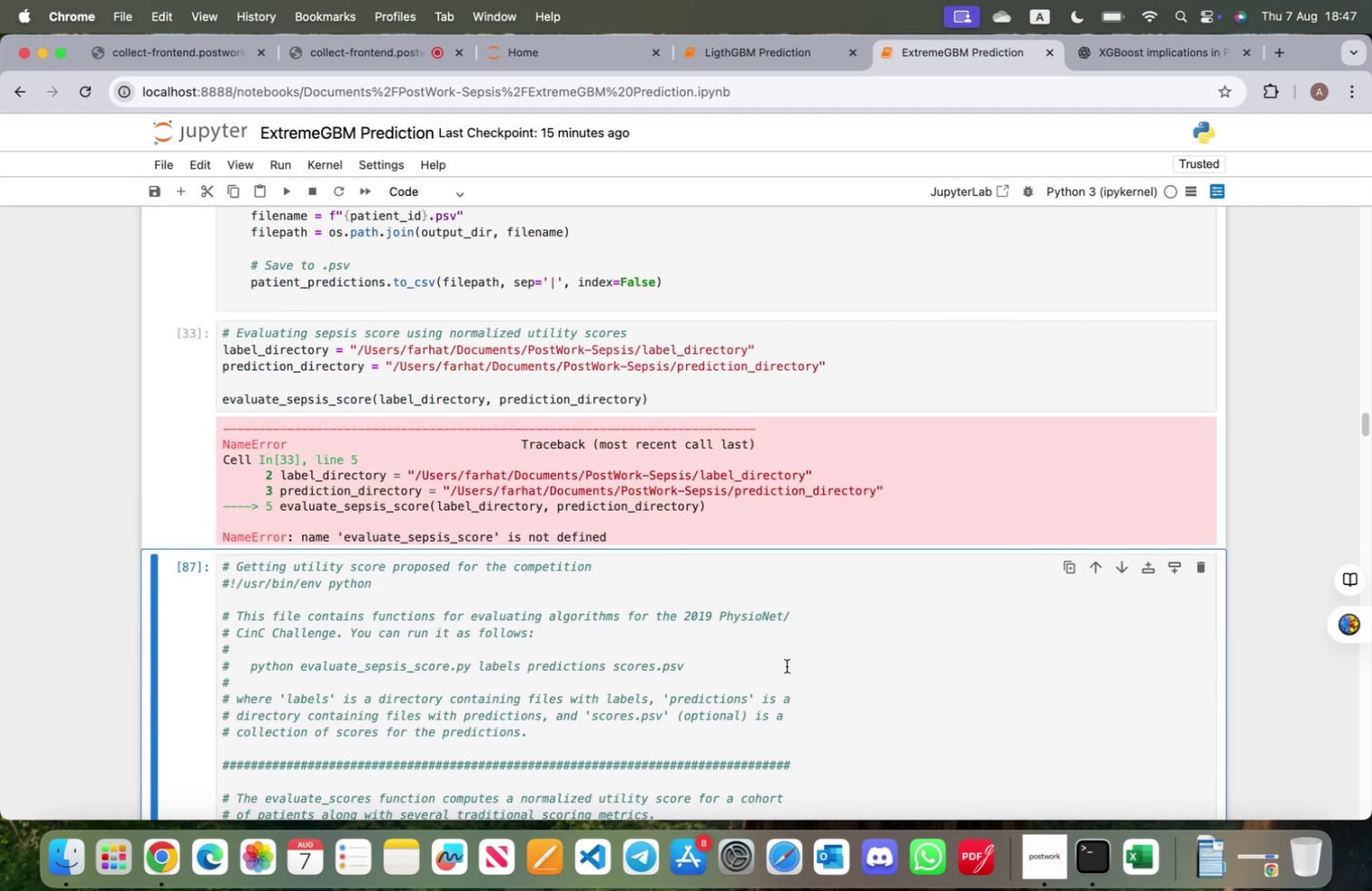 
key(Shift+ShiftRight)
 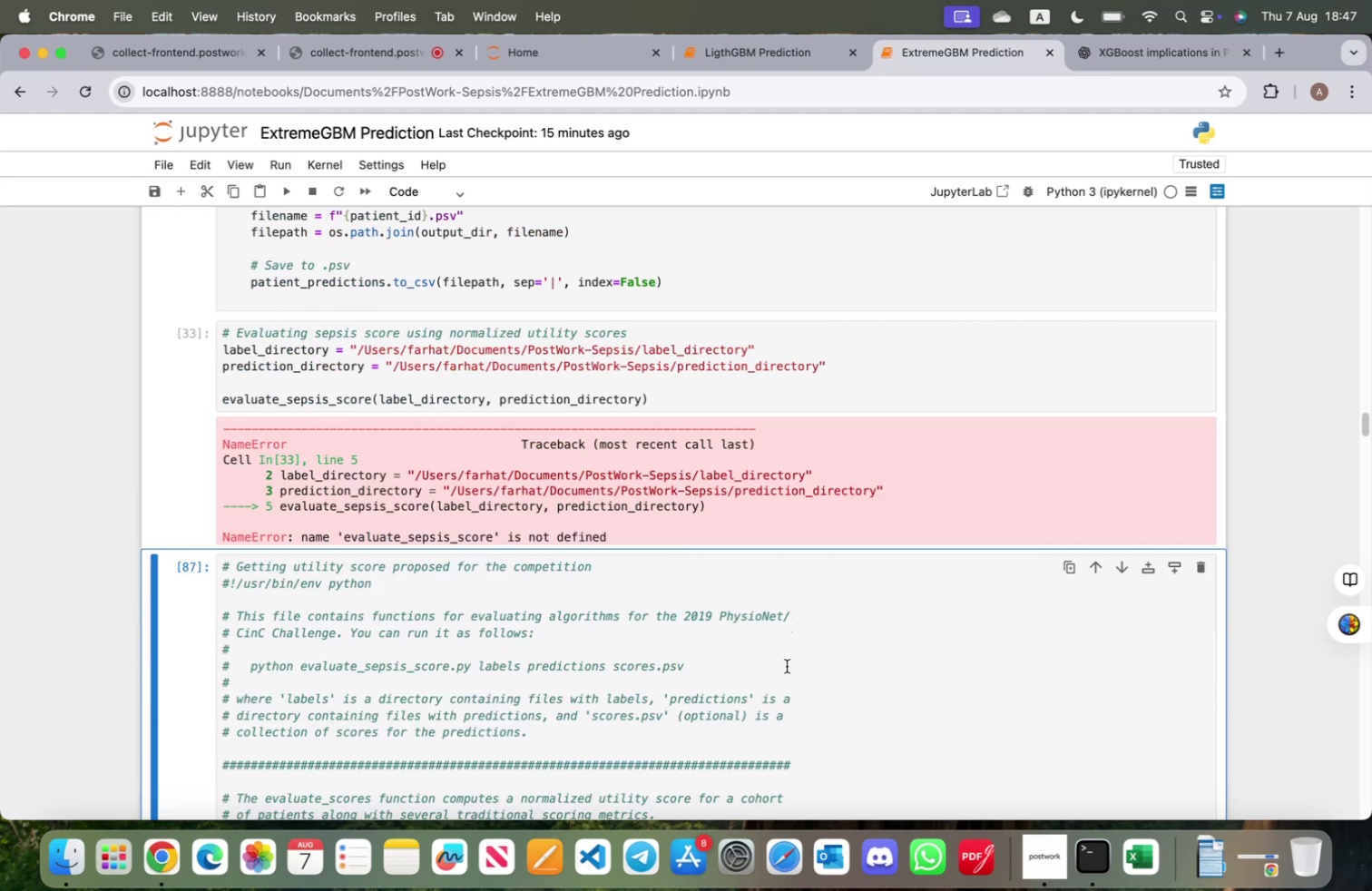 
key(Shift+Enter)
 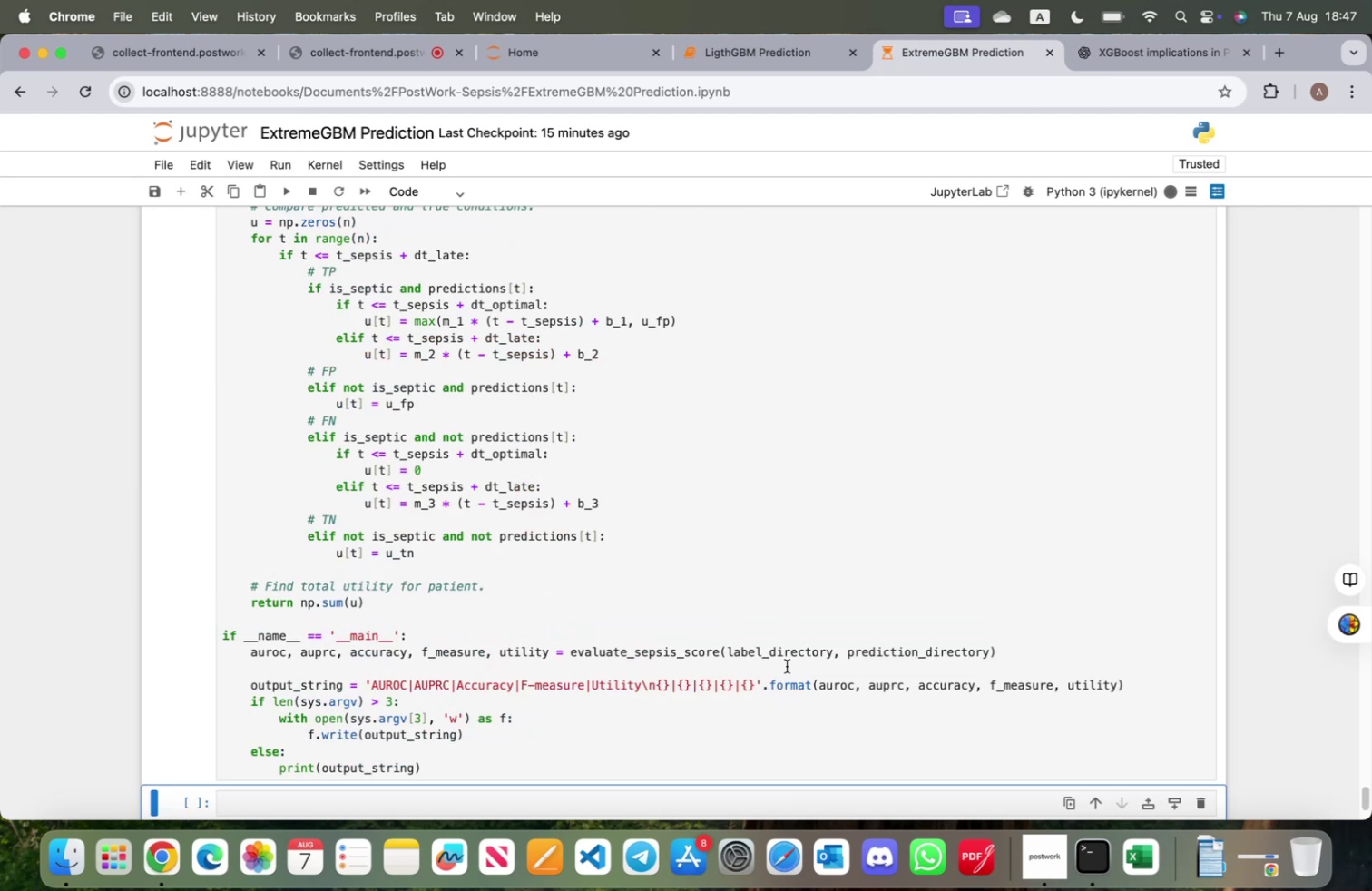 
scroll: coordinate [740, 600], scroll_direction: down, amount: 3.0
 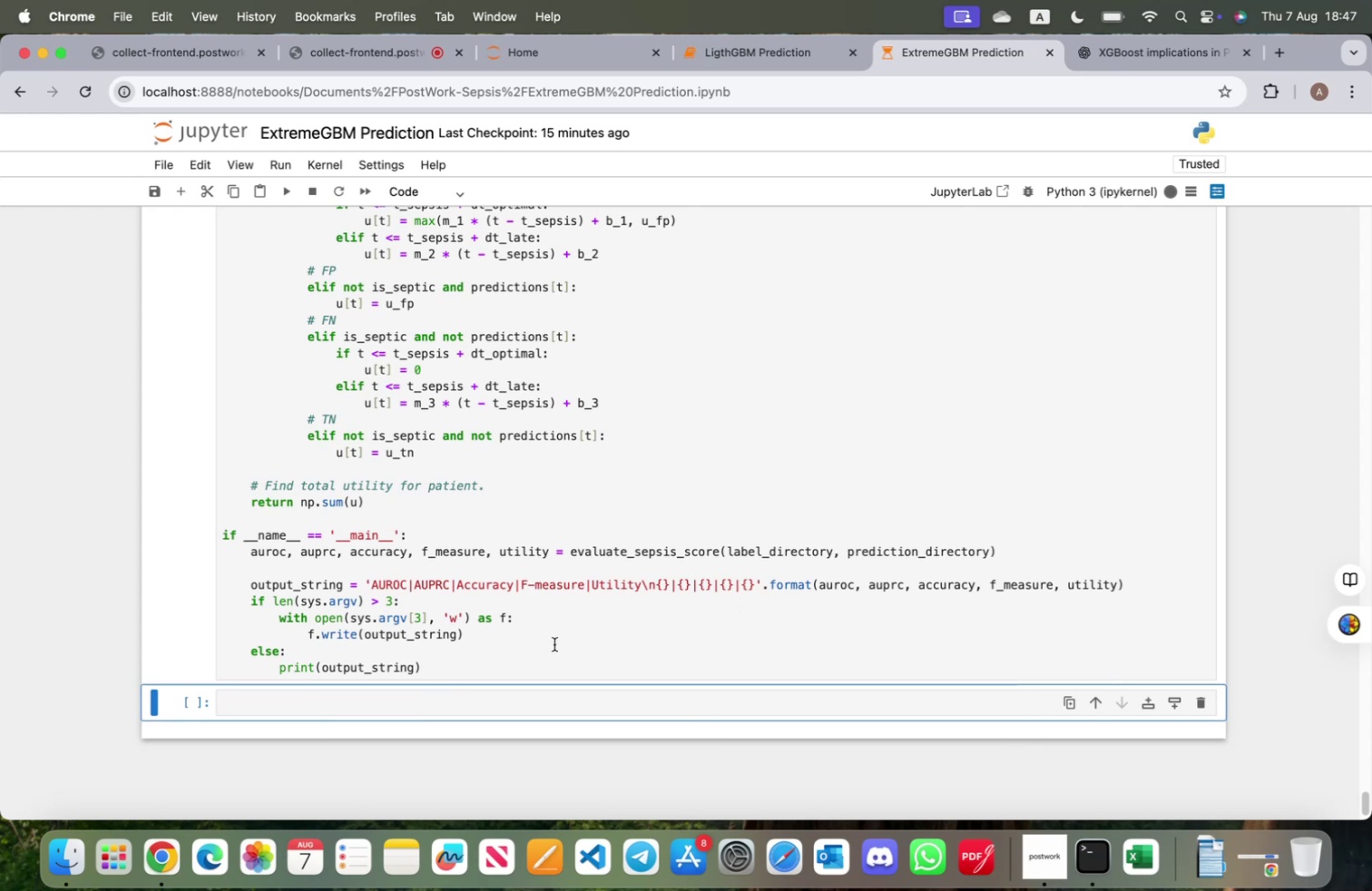 
scroll: coordinate [552, 643], scroll_direction: up, amount: 228.0
 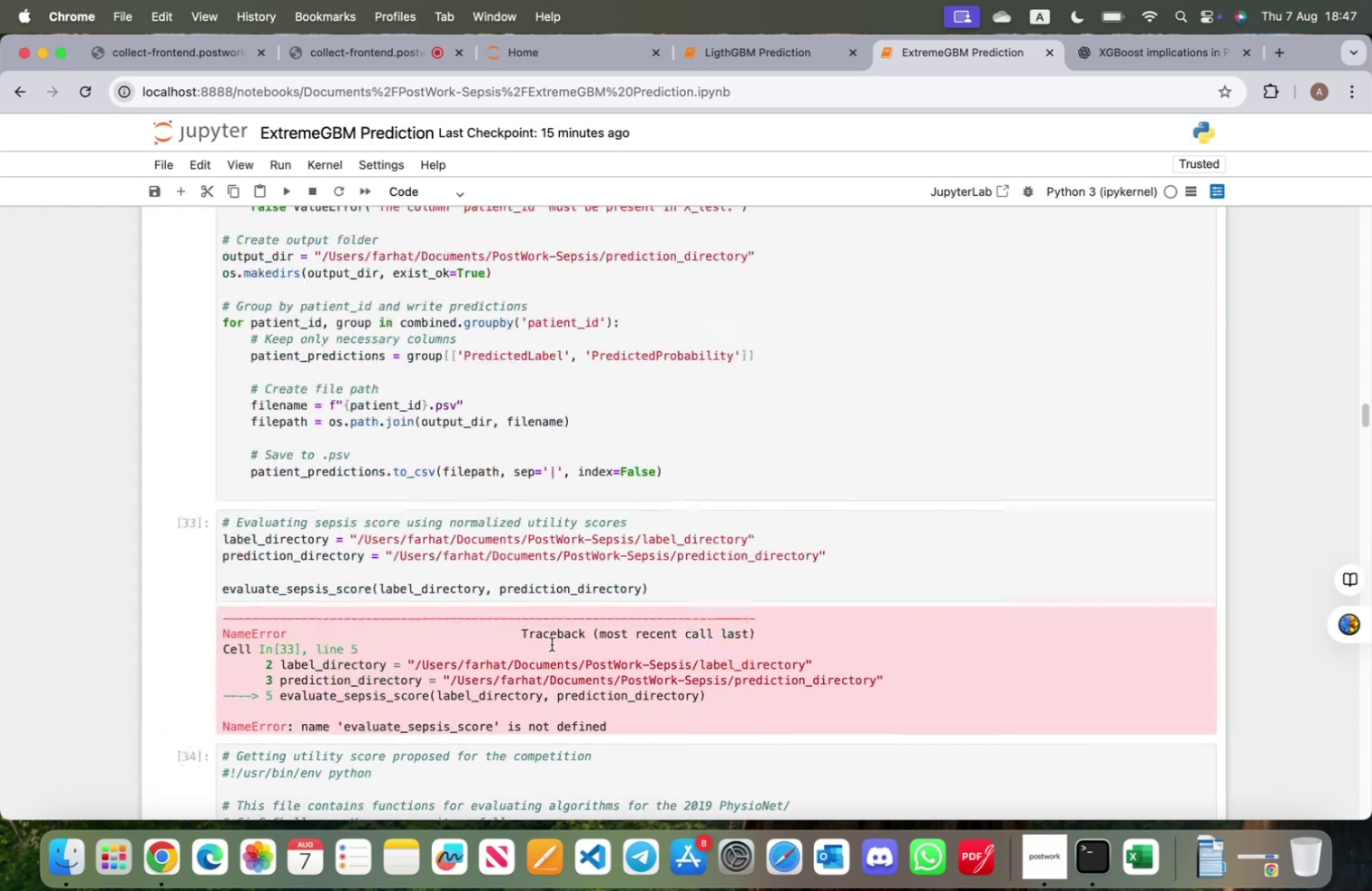 
scroll: coordinate [551, 641], scroll_direction: down, amount: 226.0
 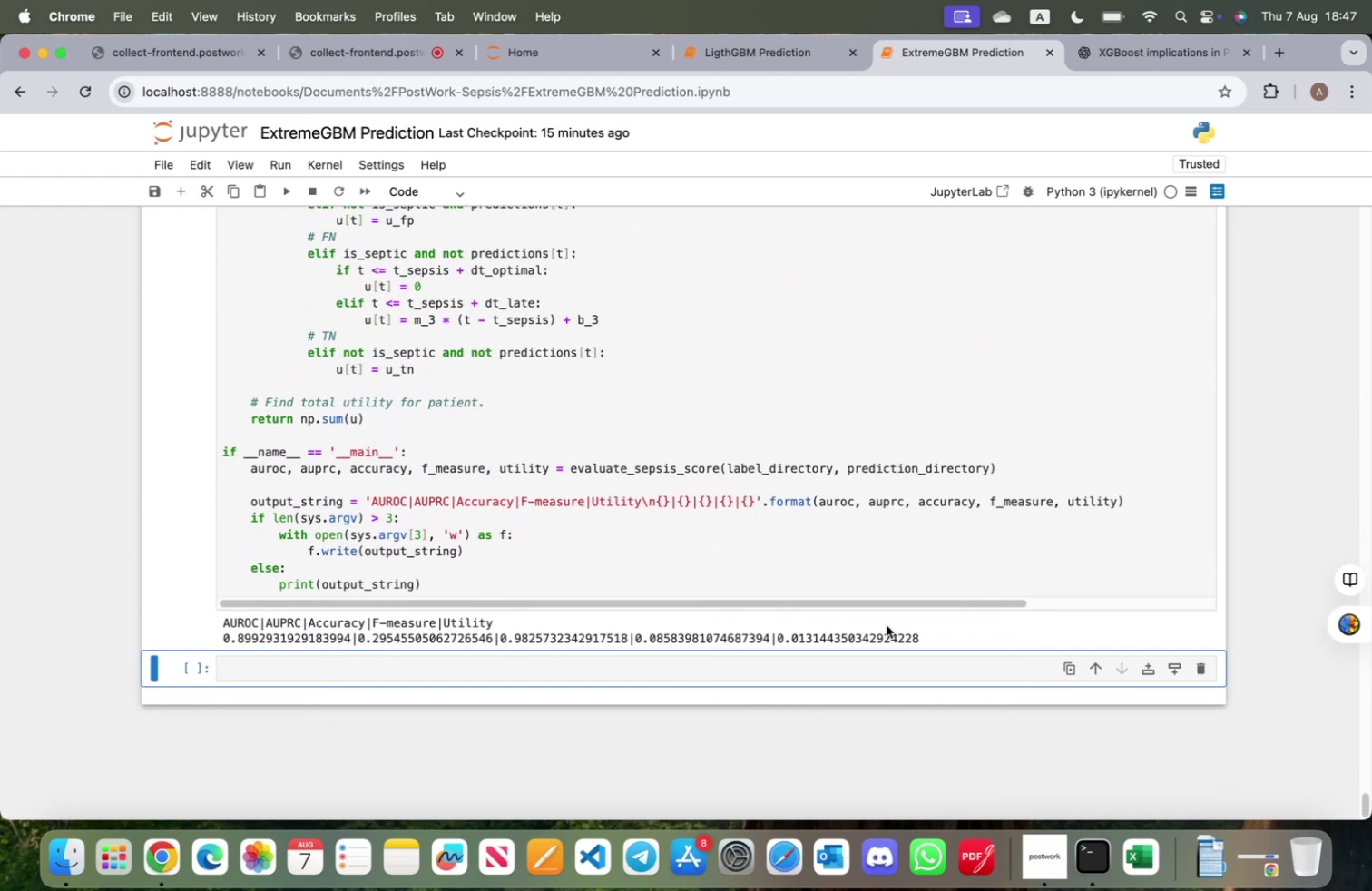 
wait(9.61)
 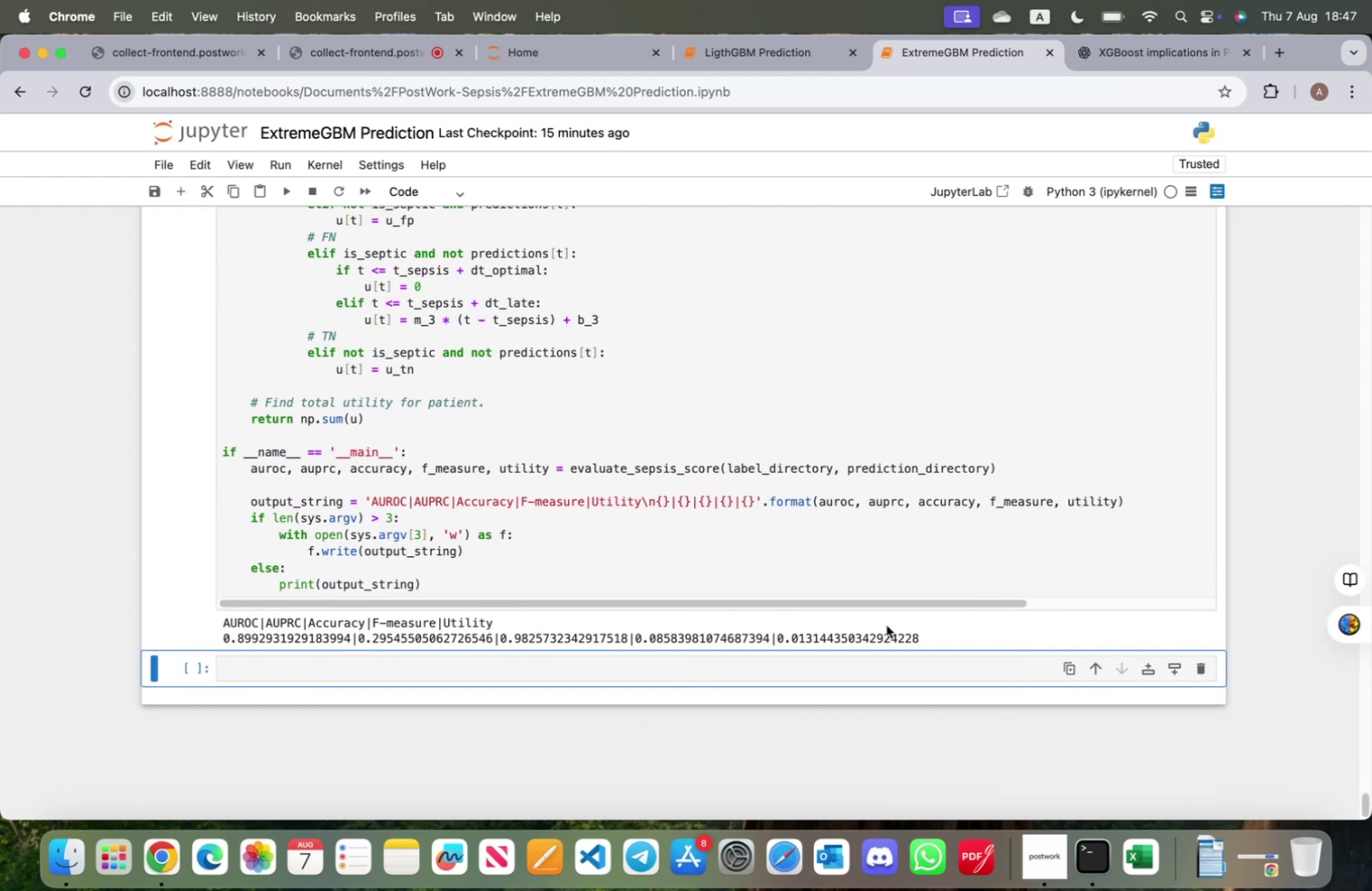 
left_click_drag(start_coordinate=[512, 637], to_coordinate=[602, 639])
 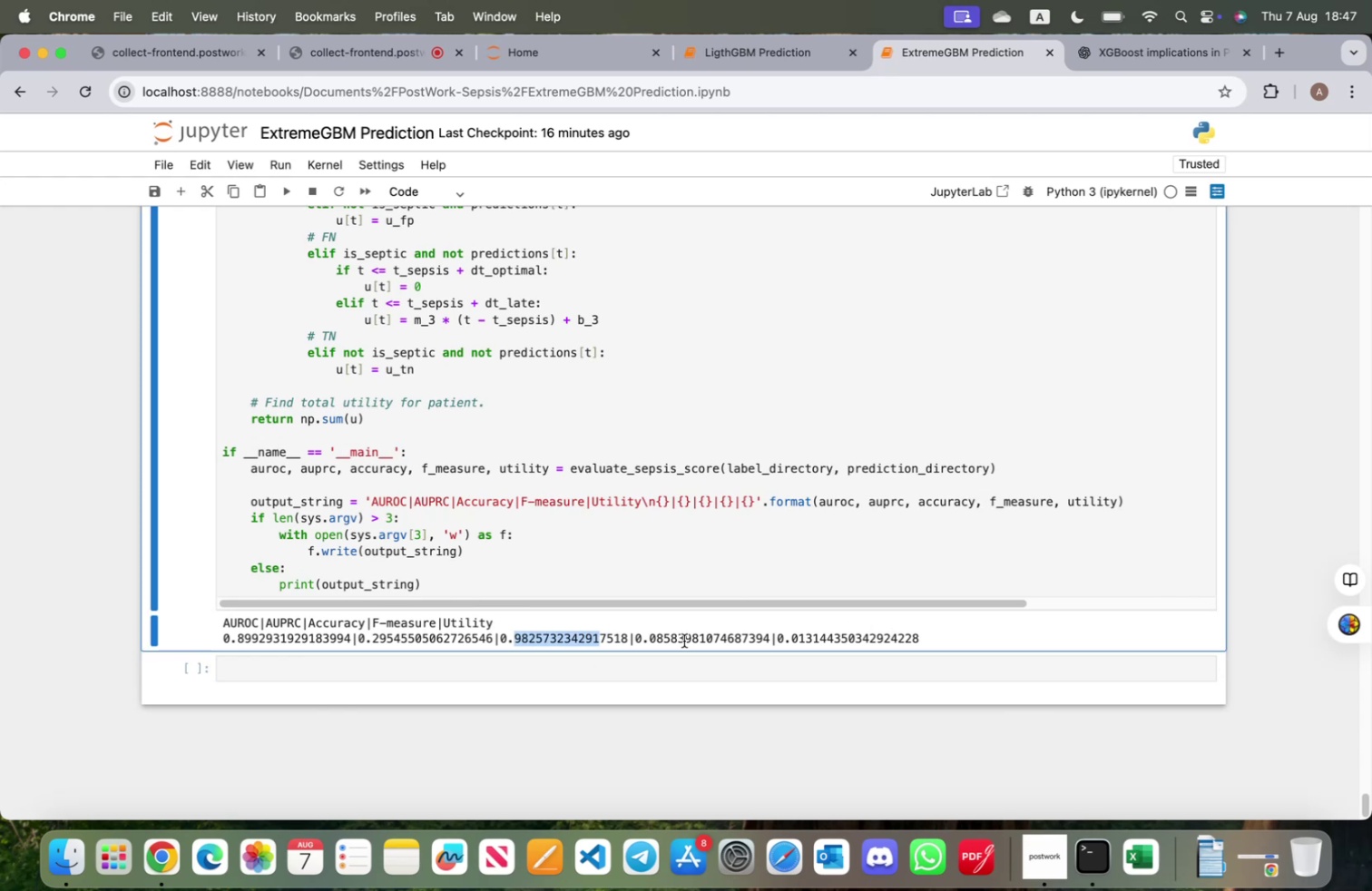 
left_click_drag(start_coordinate=[662, 635], to_coordinate=[668, 636])
 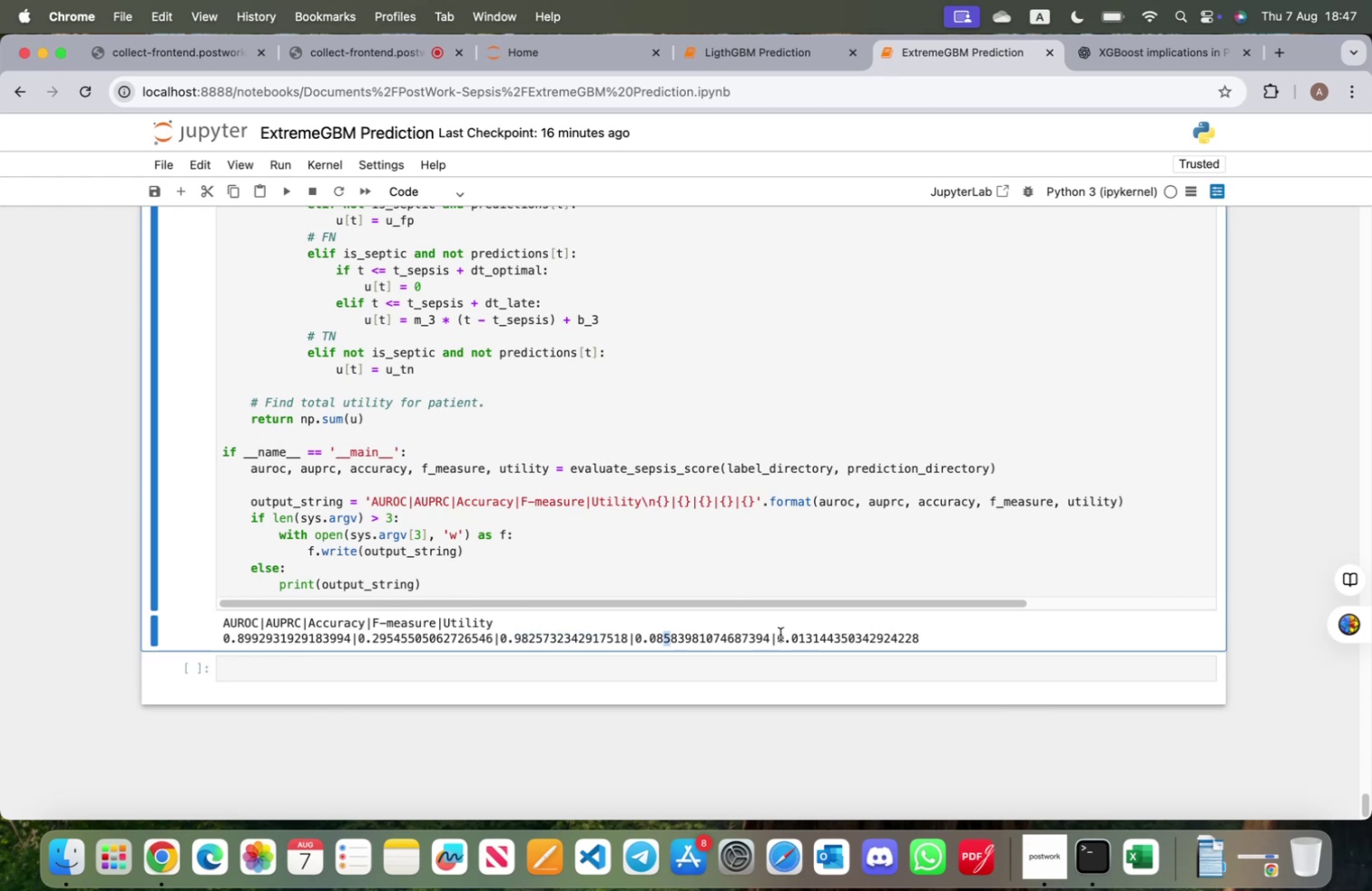 
left_click_drag(start_coordinate=[778, 637], to_coordinate=[889, 642])
 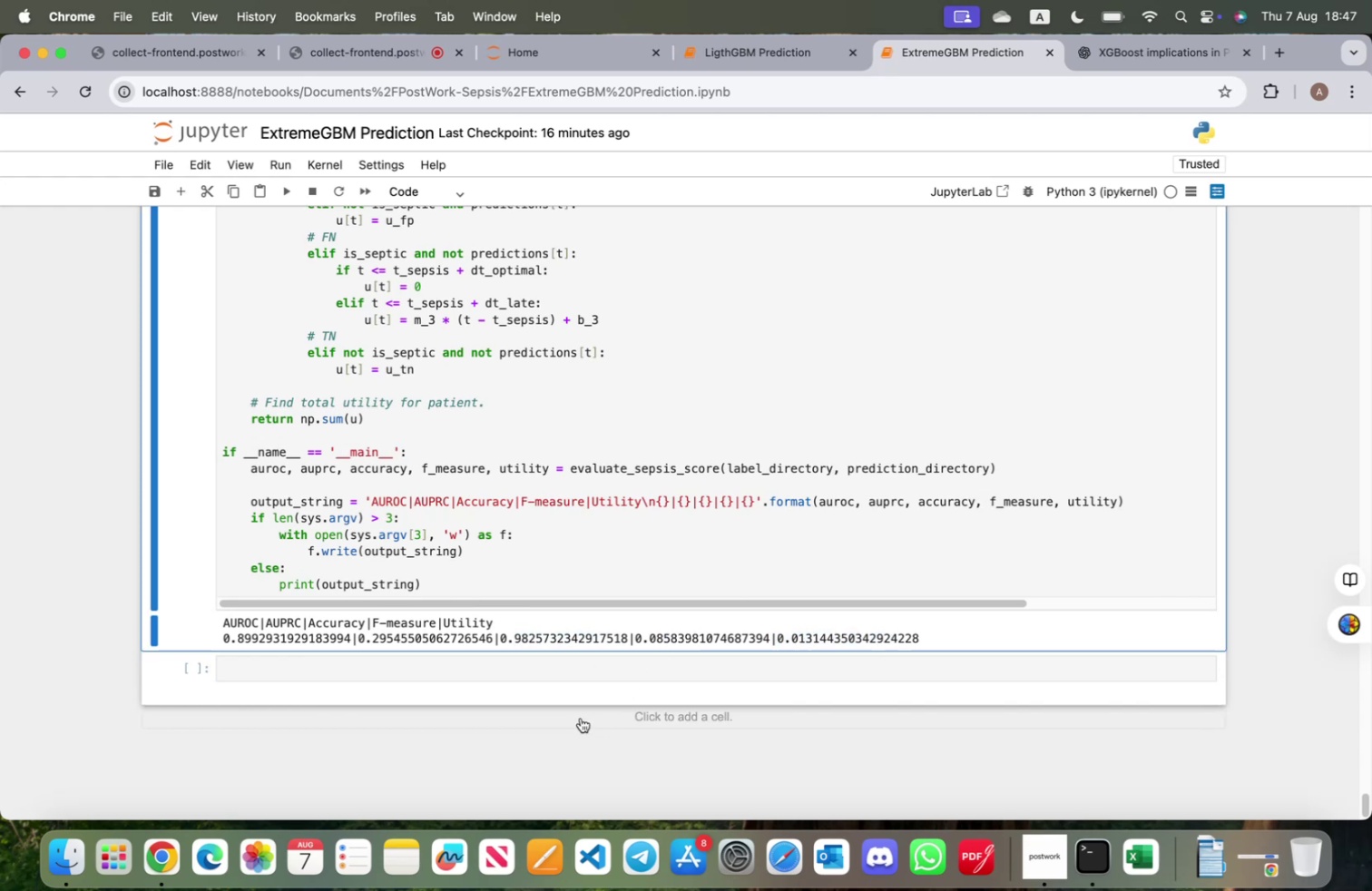 
scroll: coordinate [583, 716], scroll_direction: up, amount: 232.0
 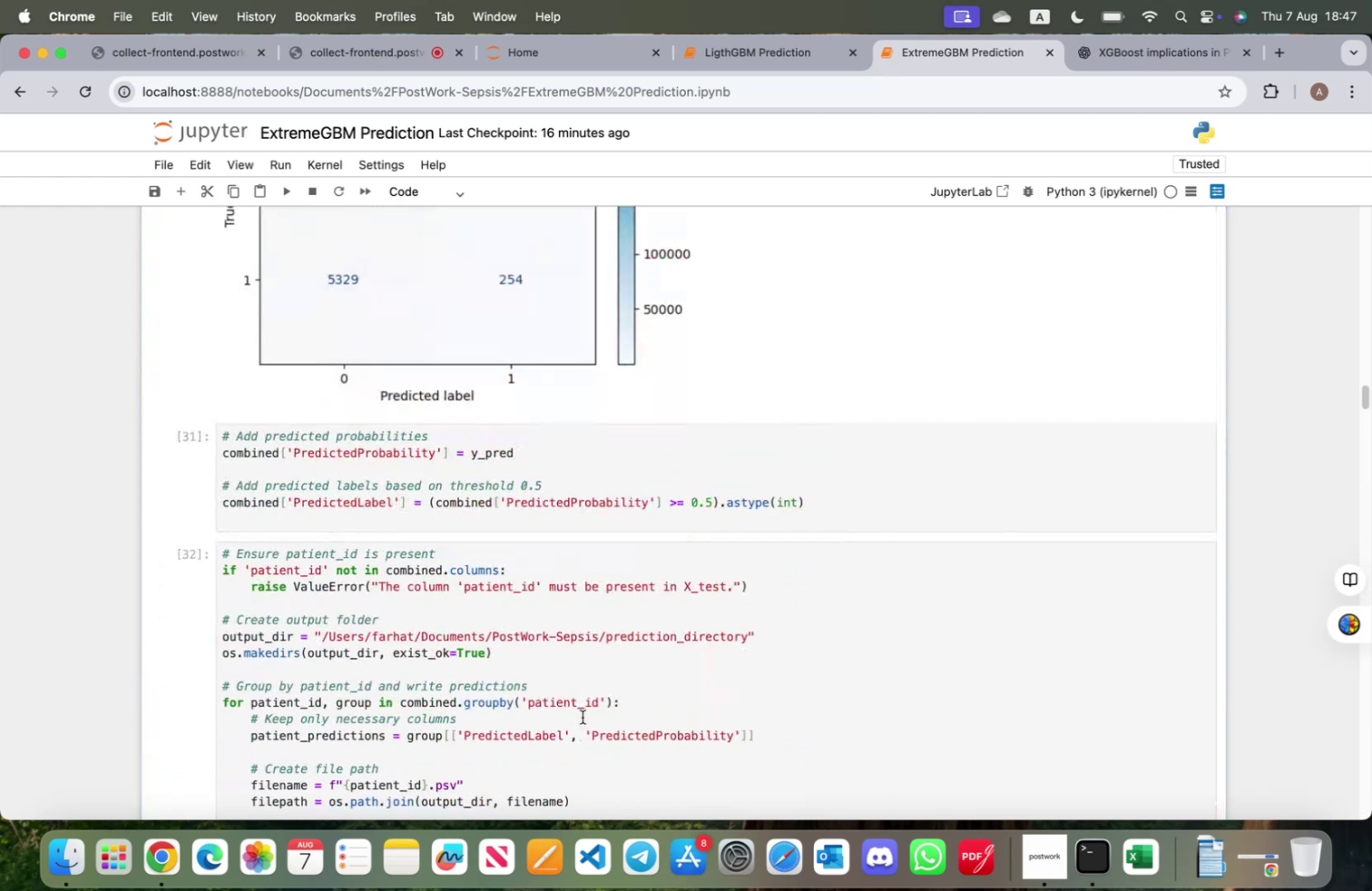 
scroll: coordinate [581, 717], scroll_direction: down, amount: 13.0
 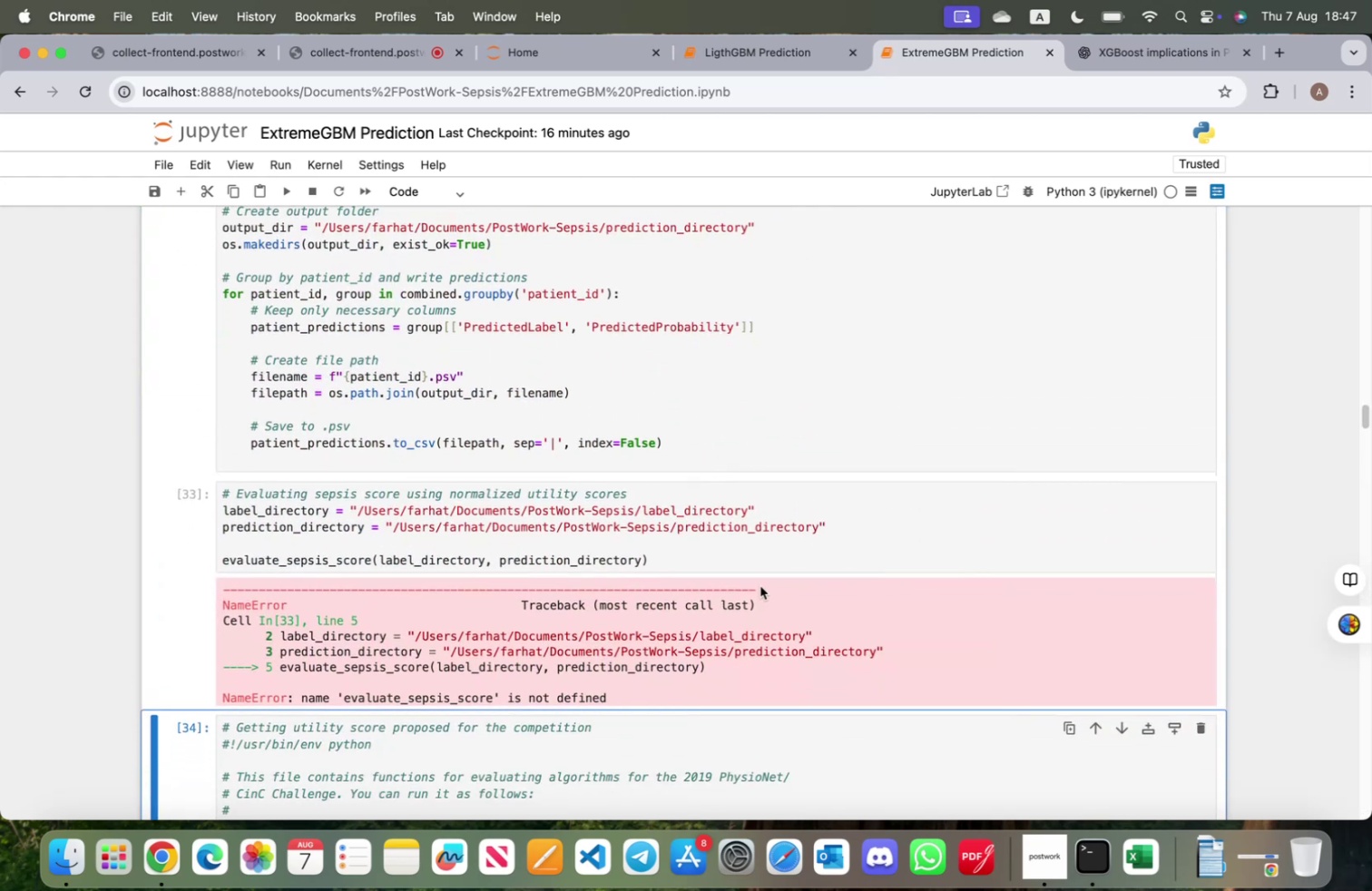 
left_click([769, 566])
 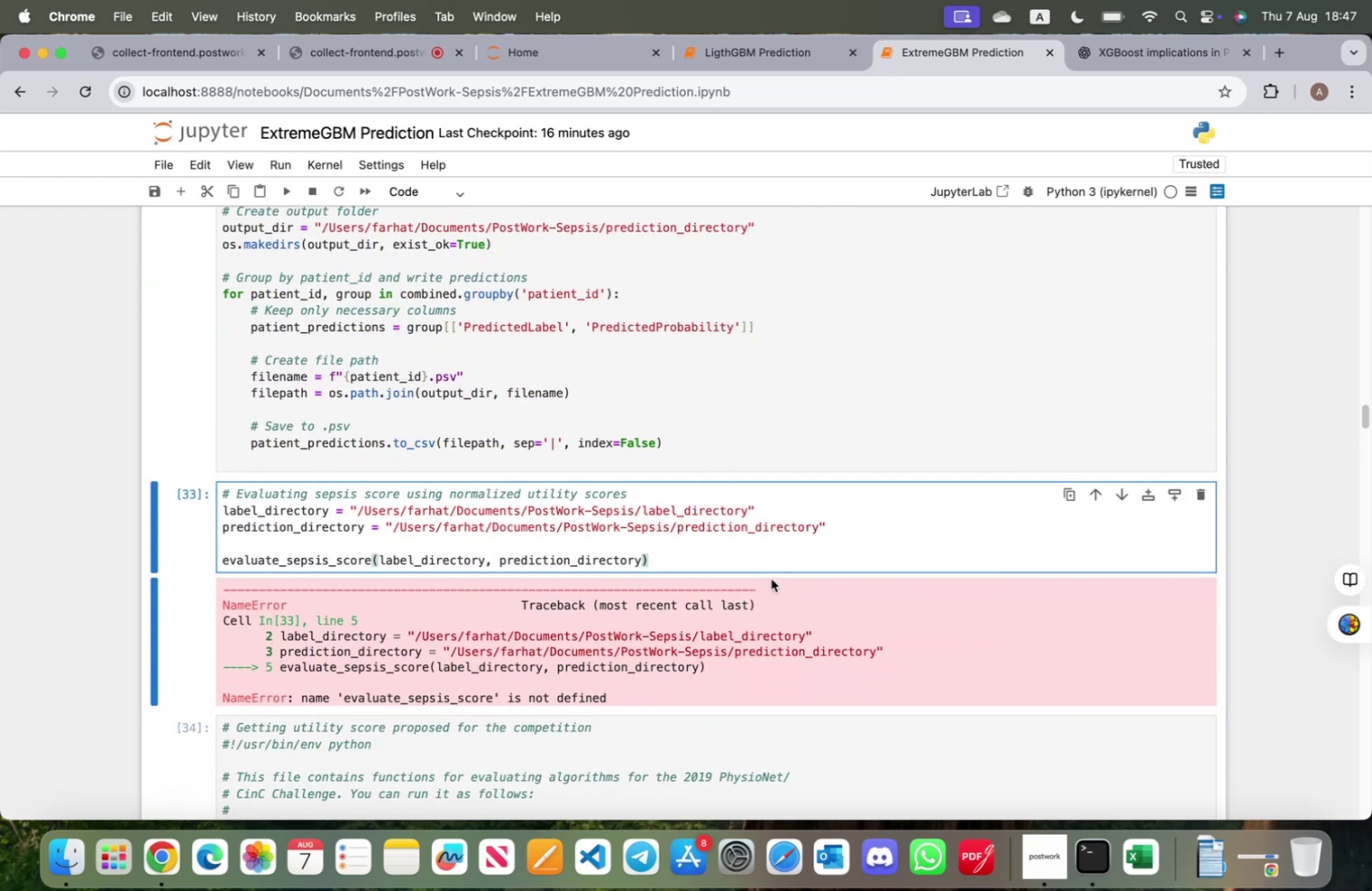 
key(Shift+ShiftRight)
 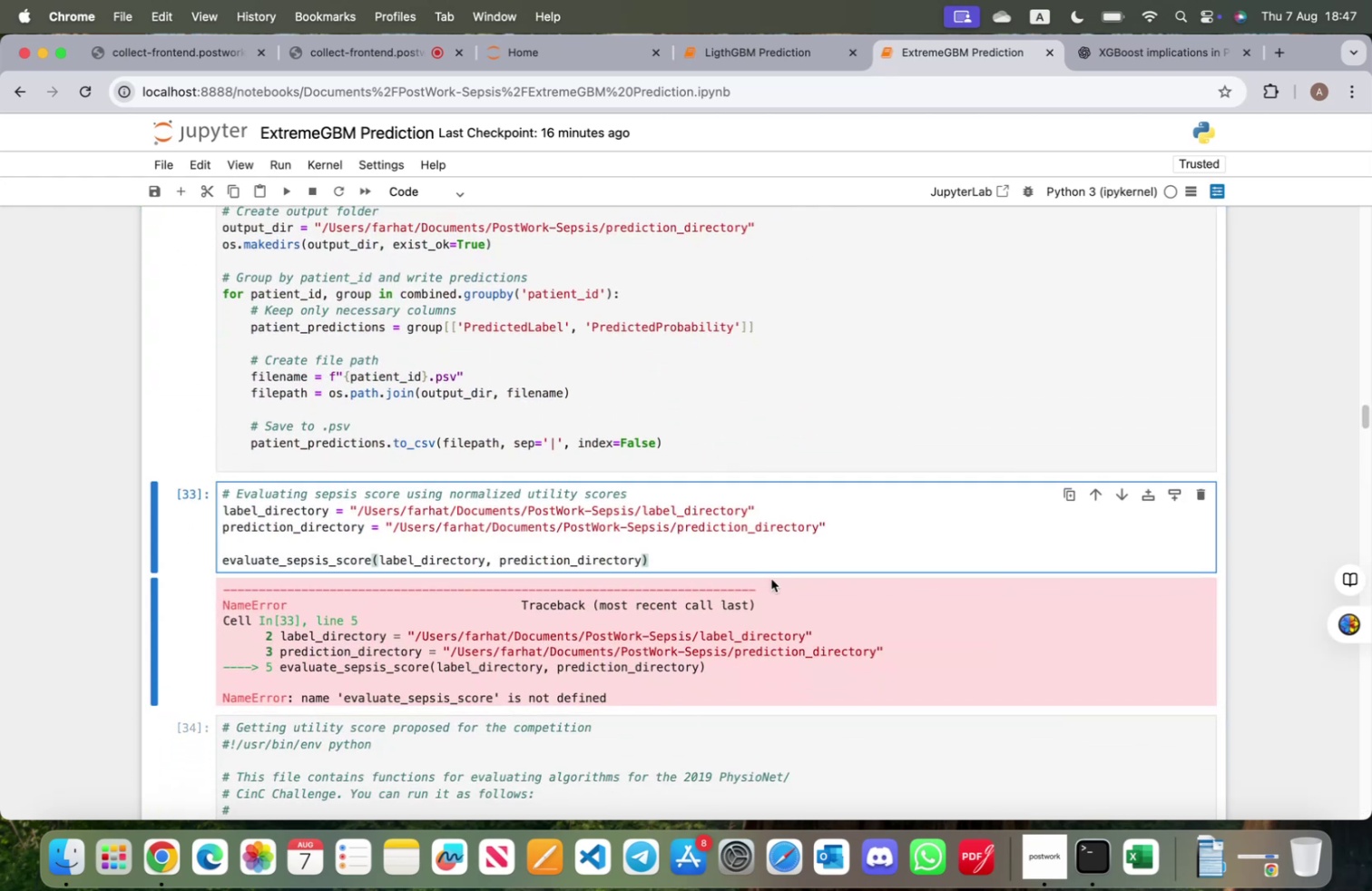 
key(Shift+Enter)
 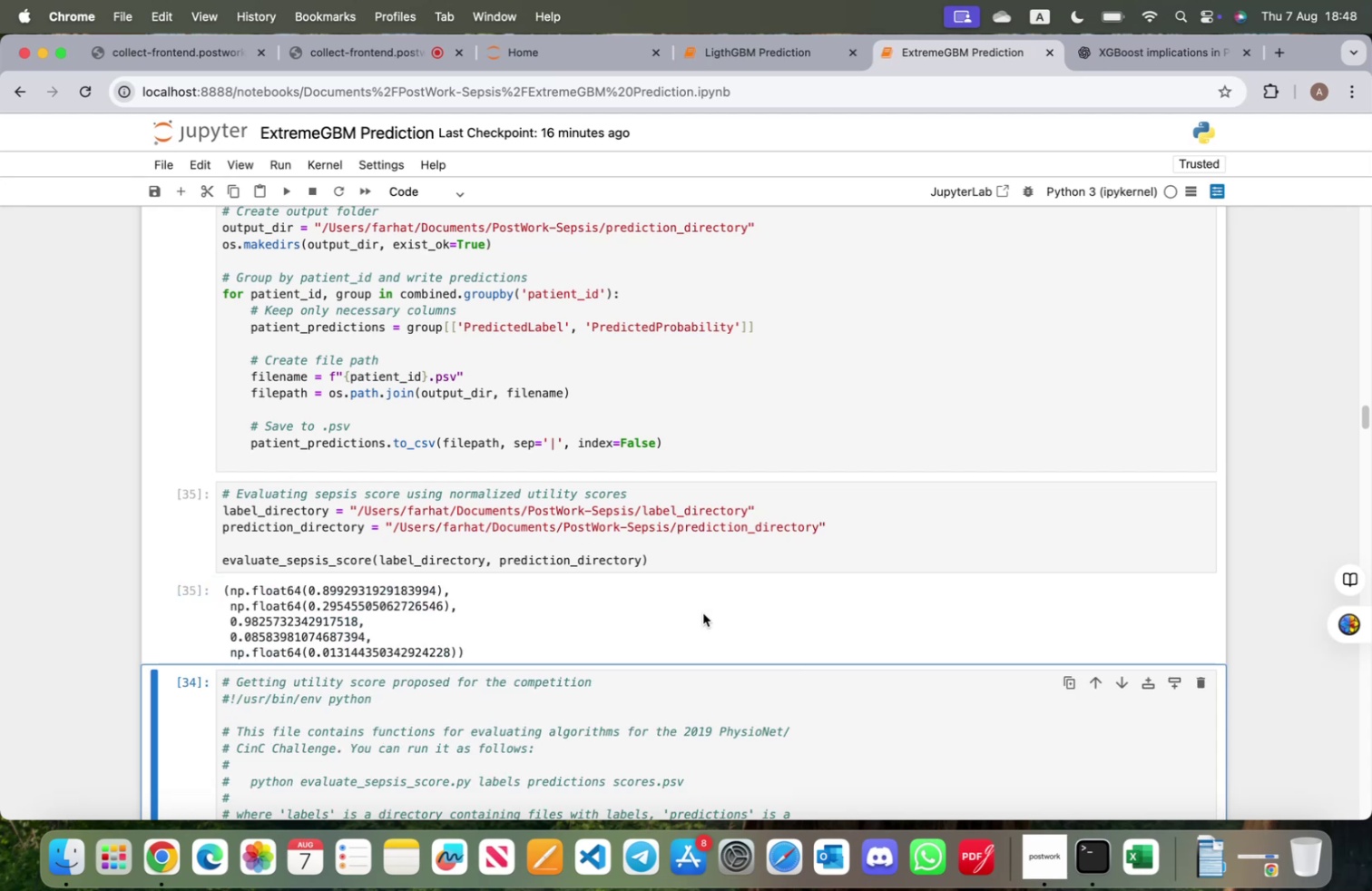 
wait(5.76)
 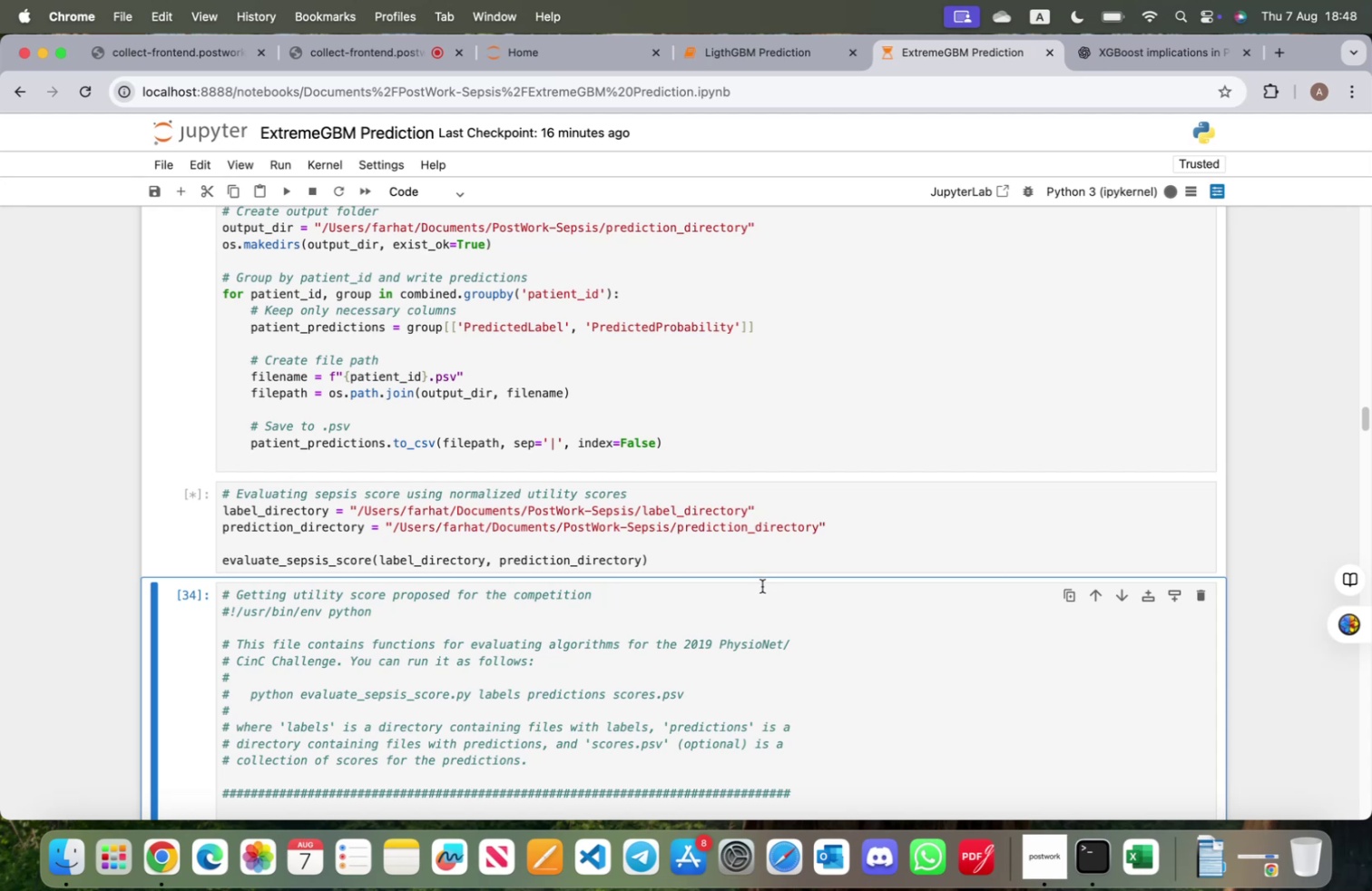 
scroll: coordinate [559, 499], scroll_direction: up, amount: 64.0
 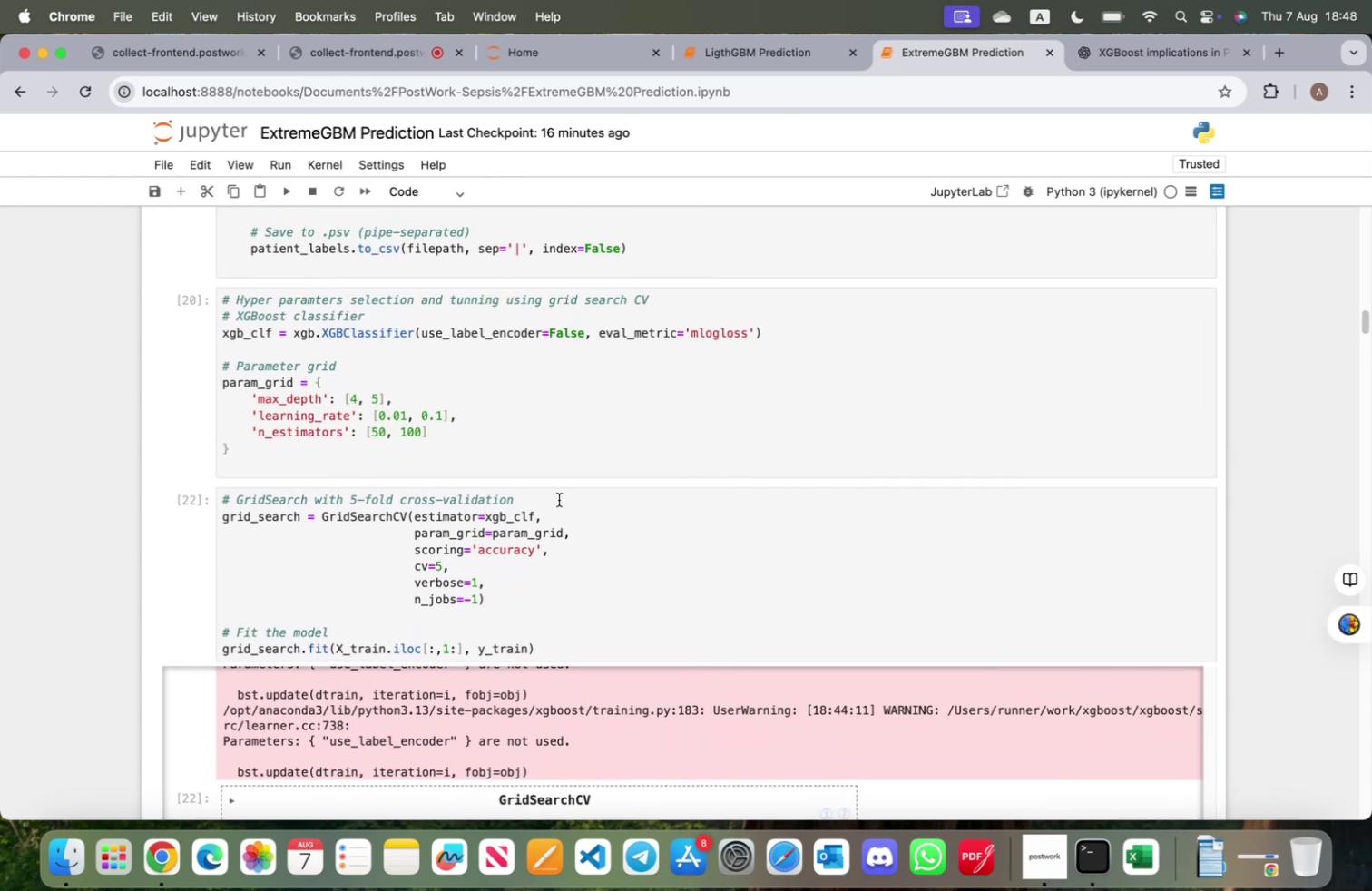 
wait(6.17)
 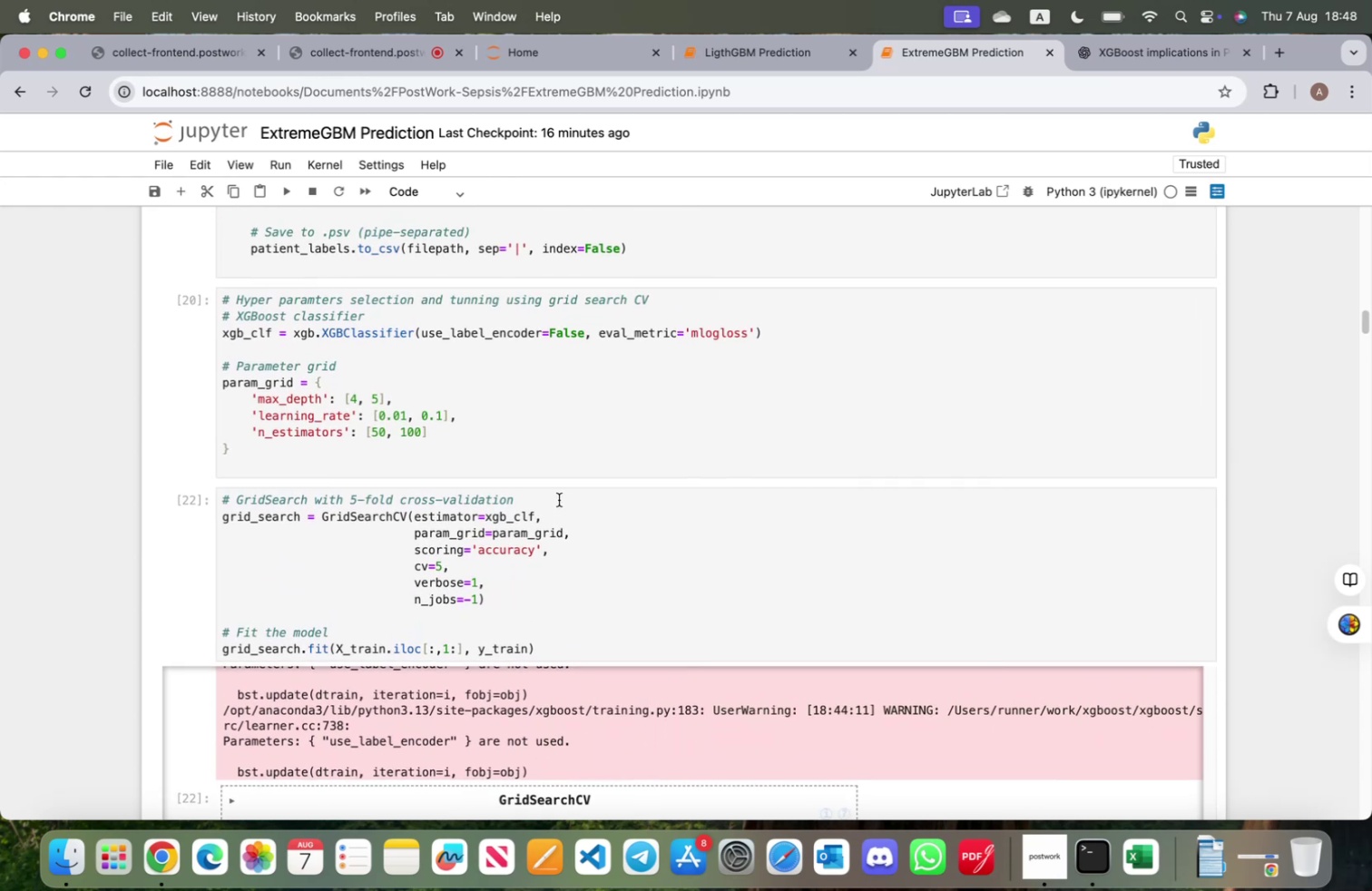 
mouse_move([1172, 55])
 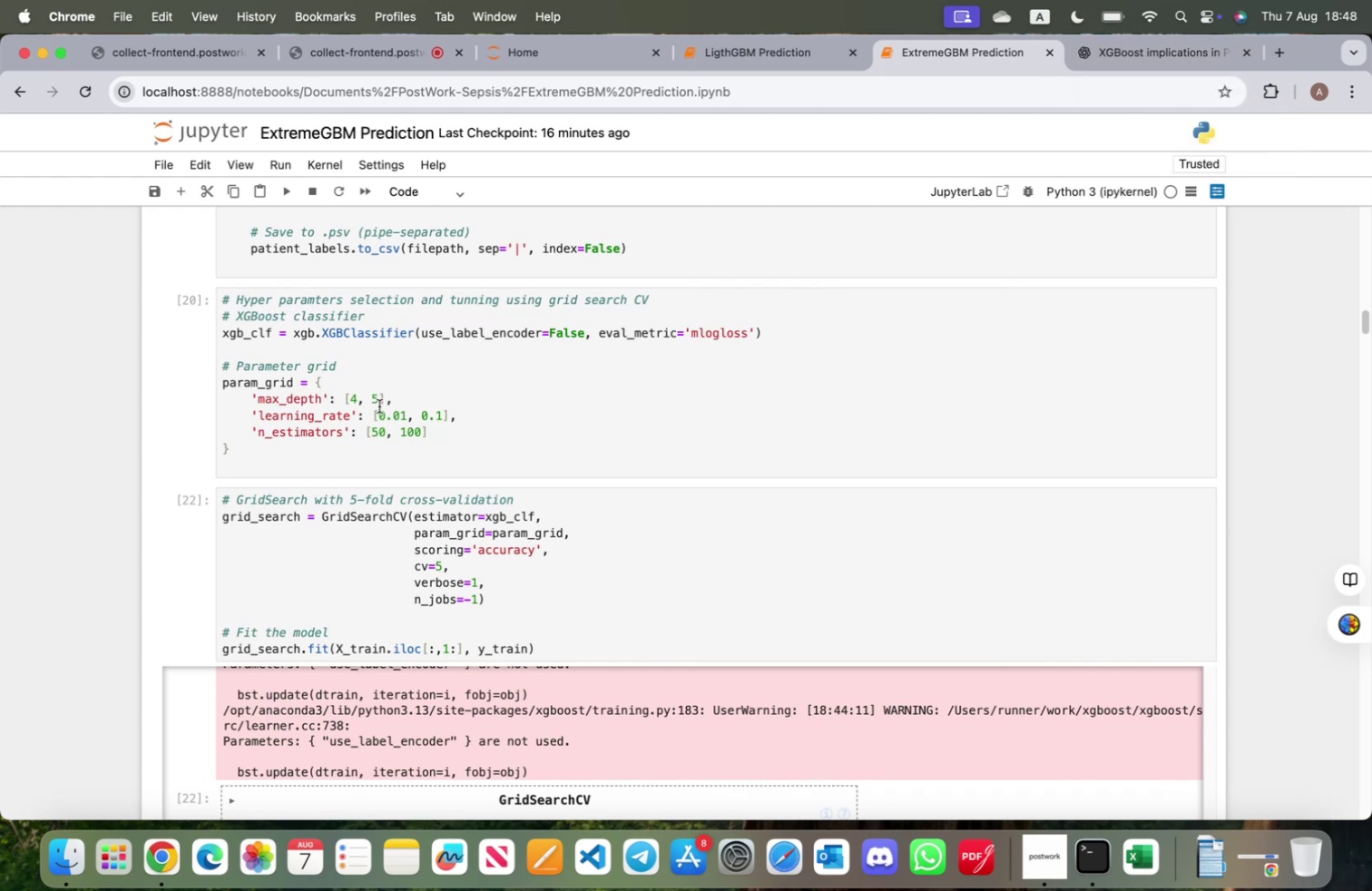 
scroll: coordinate [1005, 668], scroll_direction: down, amount: 26.0
 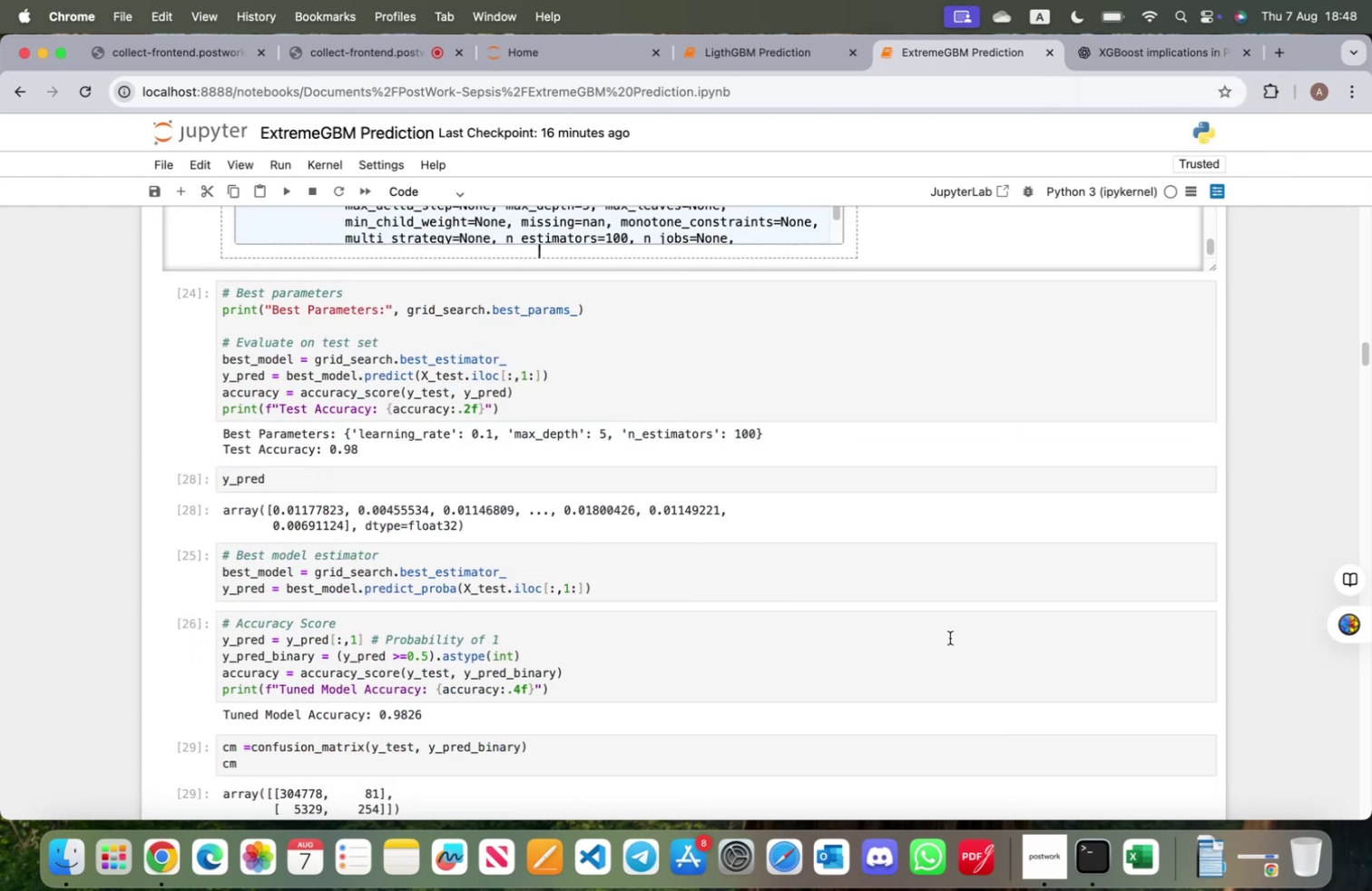 
scroll: coordinate [553, 314], scroll_direction: up, amount: 32.0
 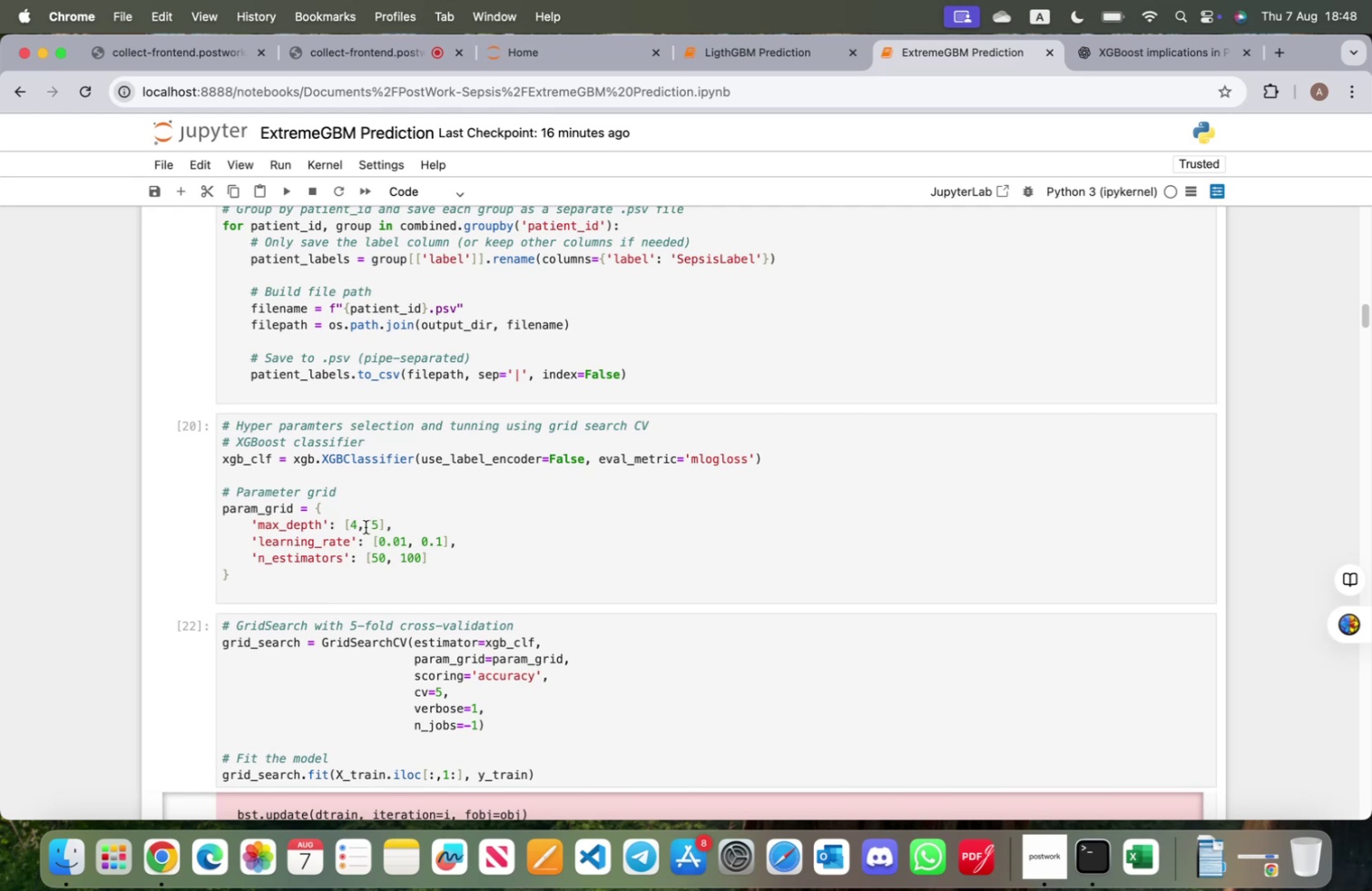 
left_click([363, 526])
 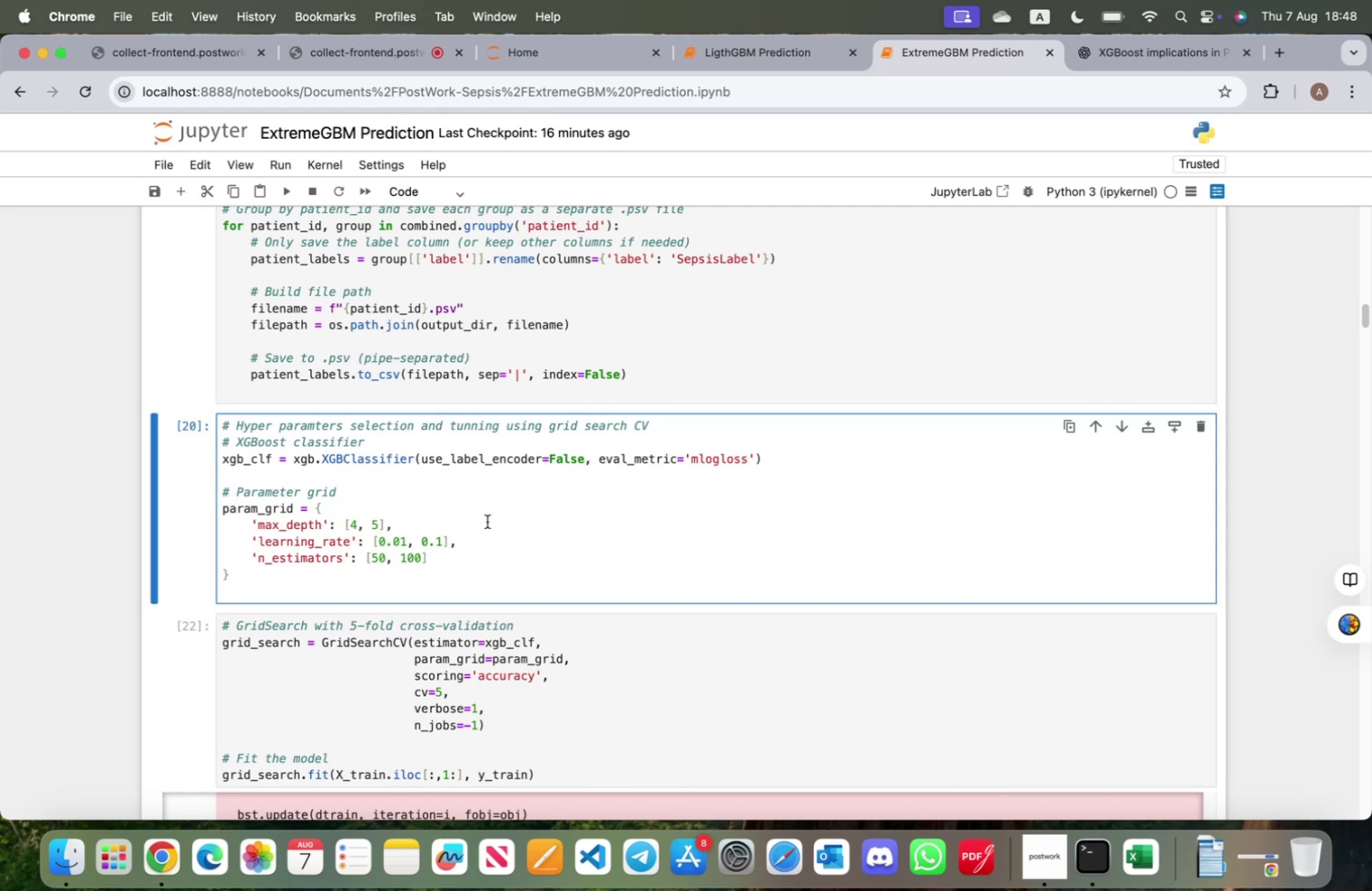 
key(Backspace)
 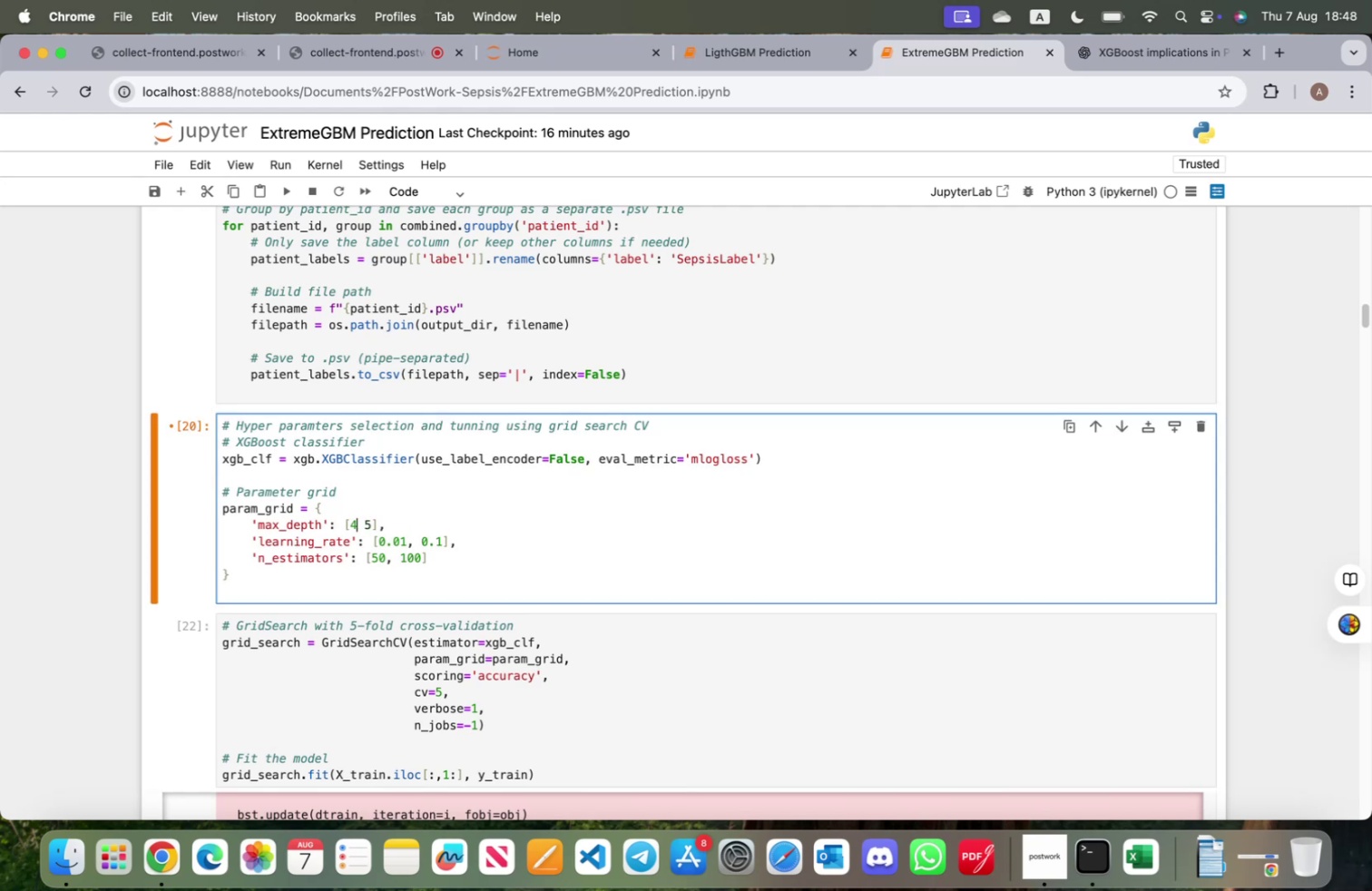 
key(ArrowRight)
 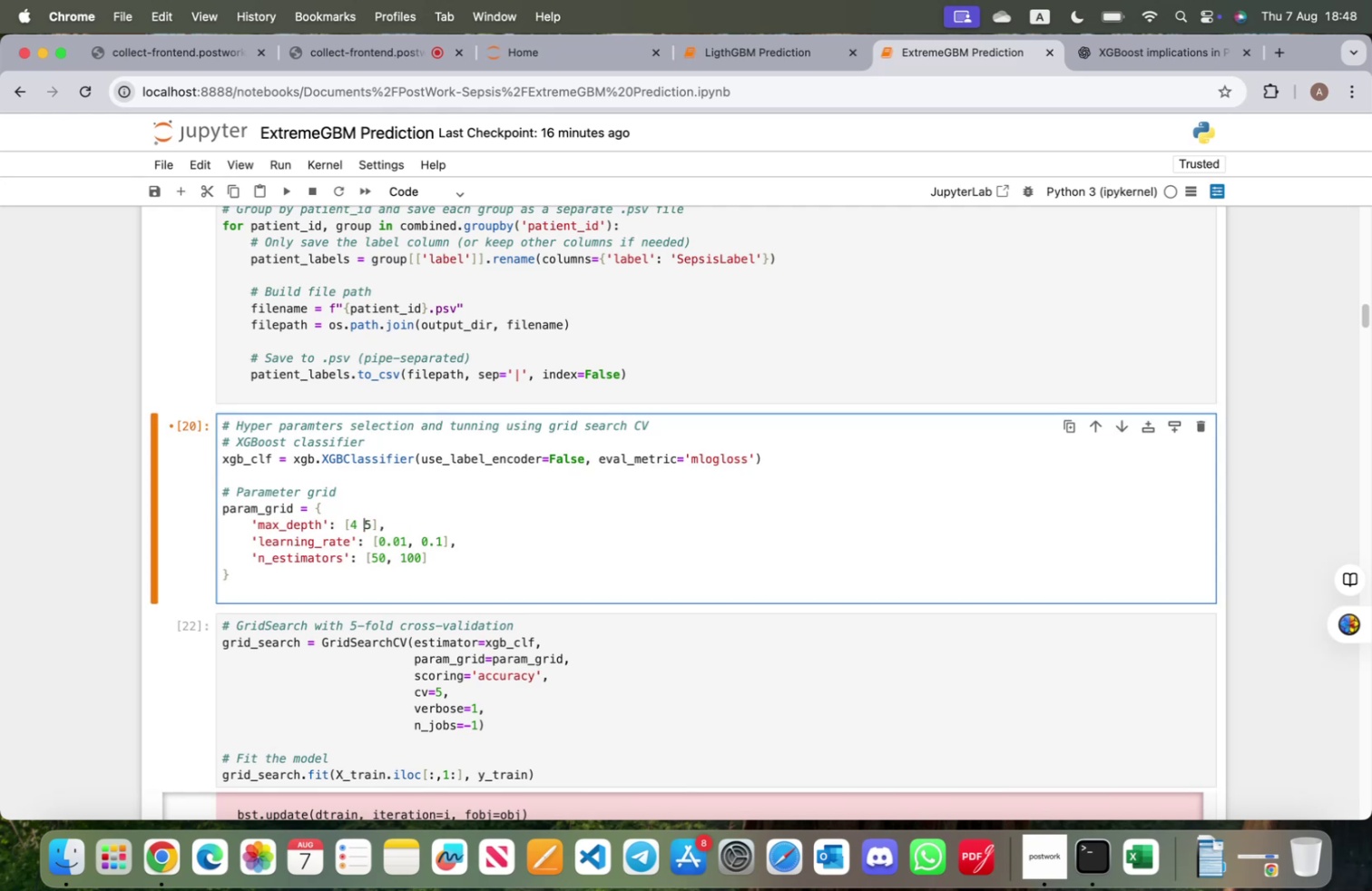 
key(Backspace)
 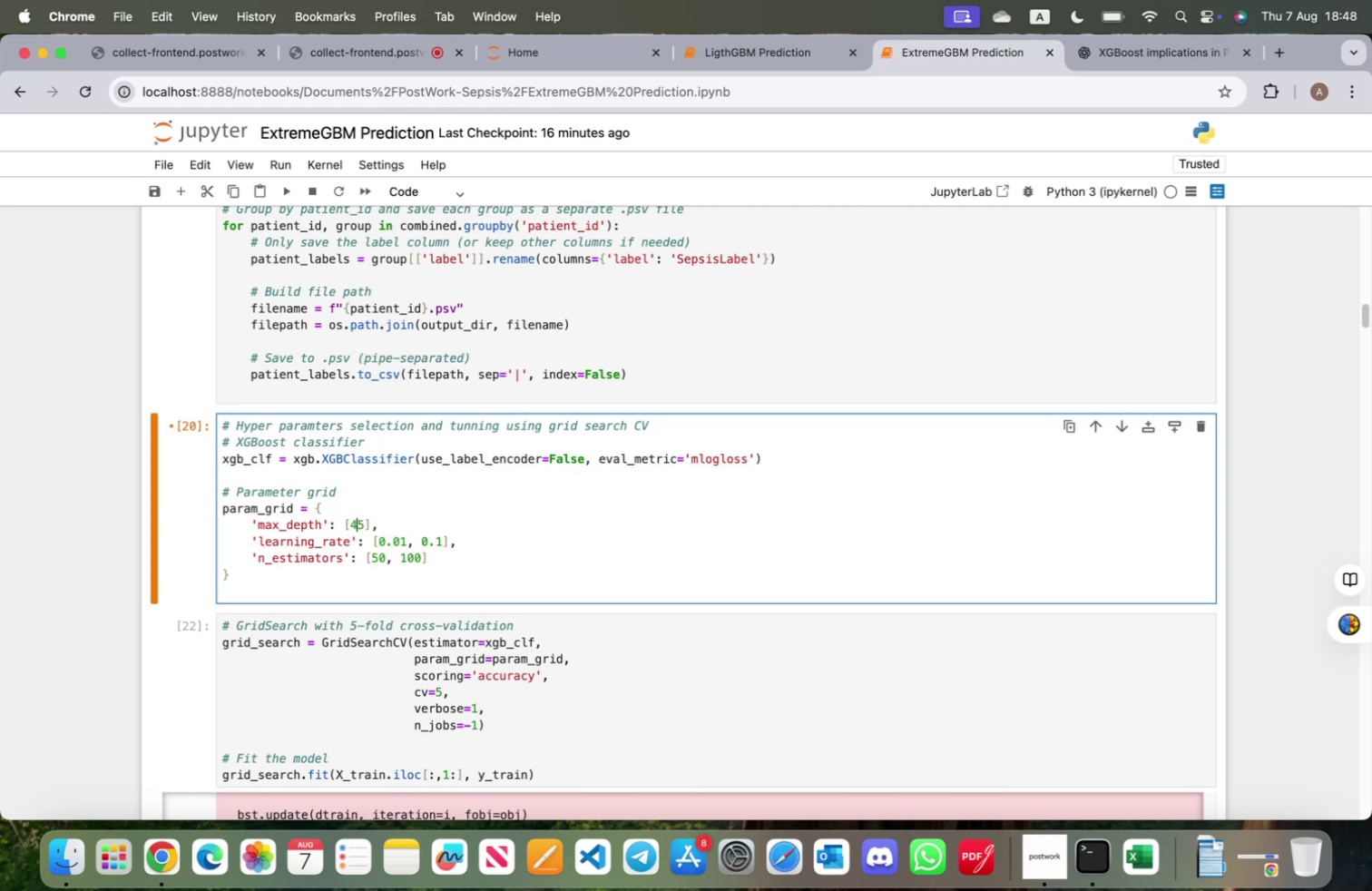 
key(Backspace)
 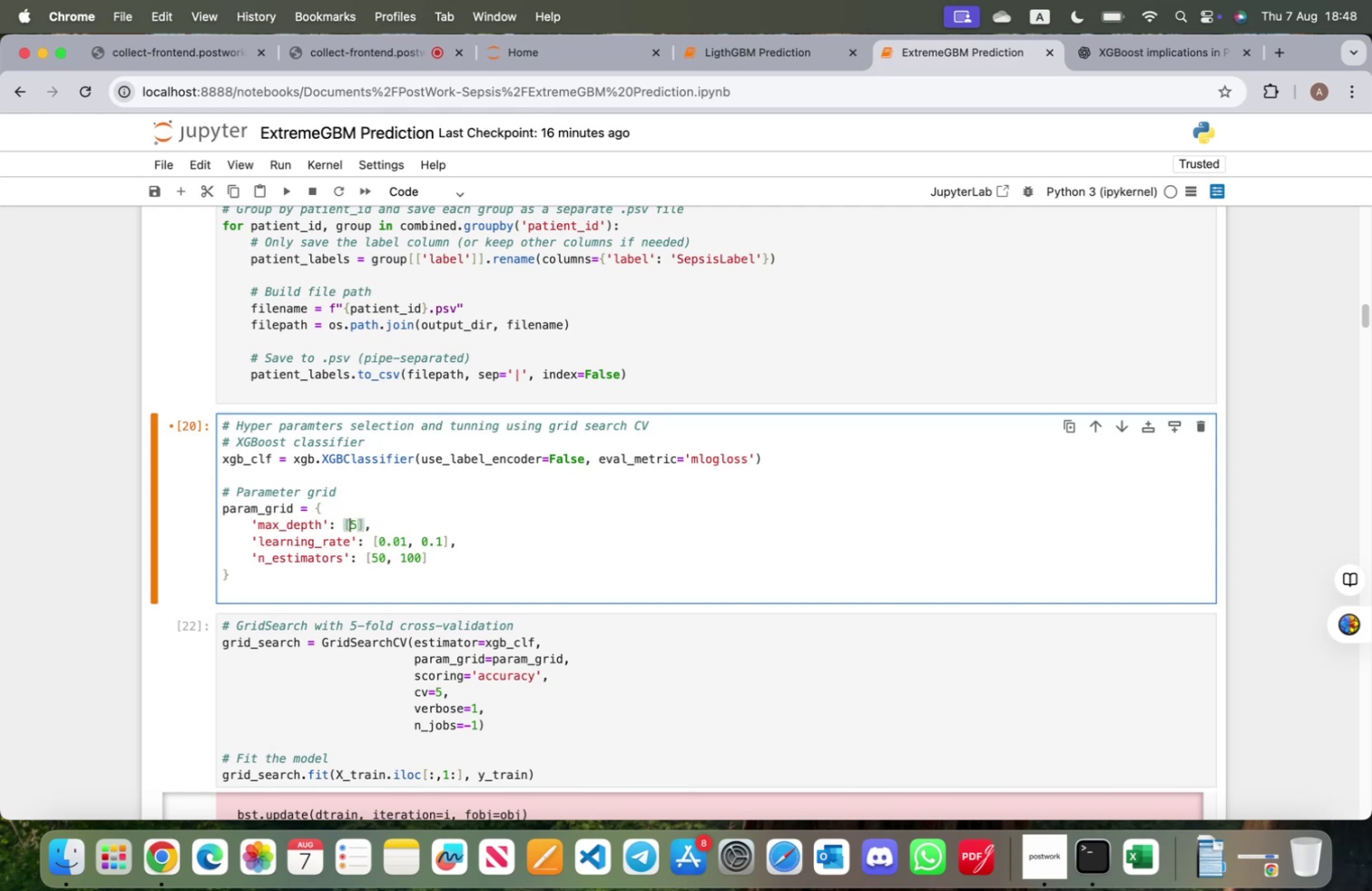 
key(ArrowRight)
 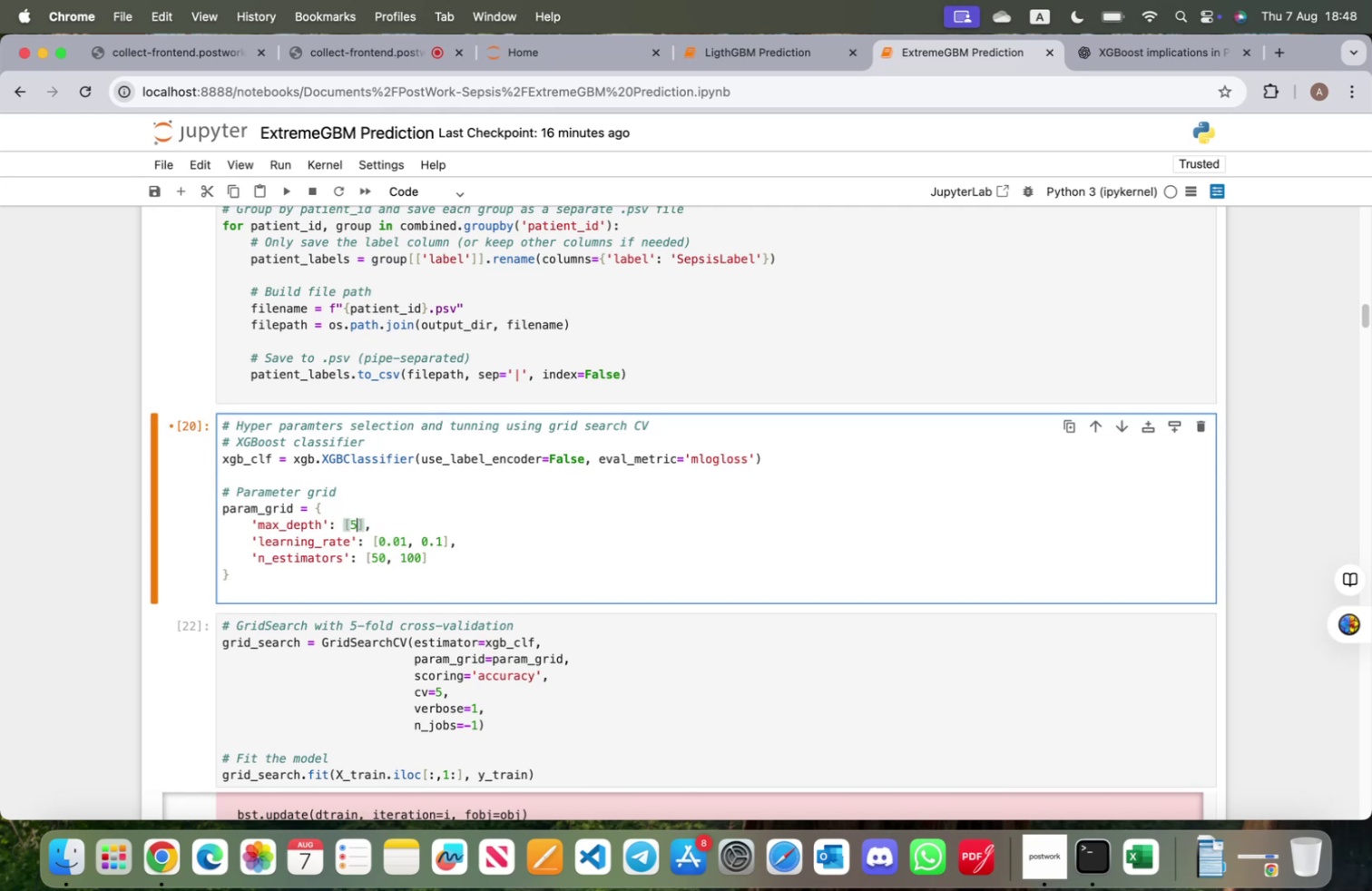 
key(Backspace)
 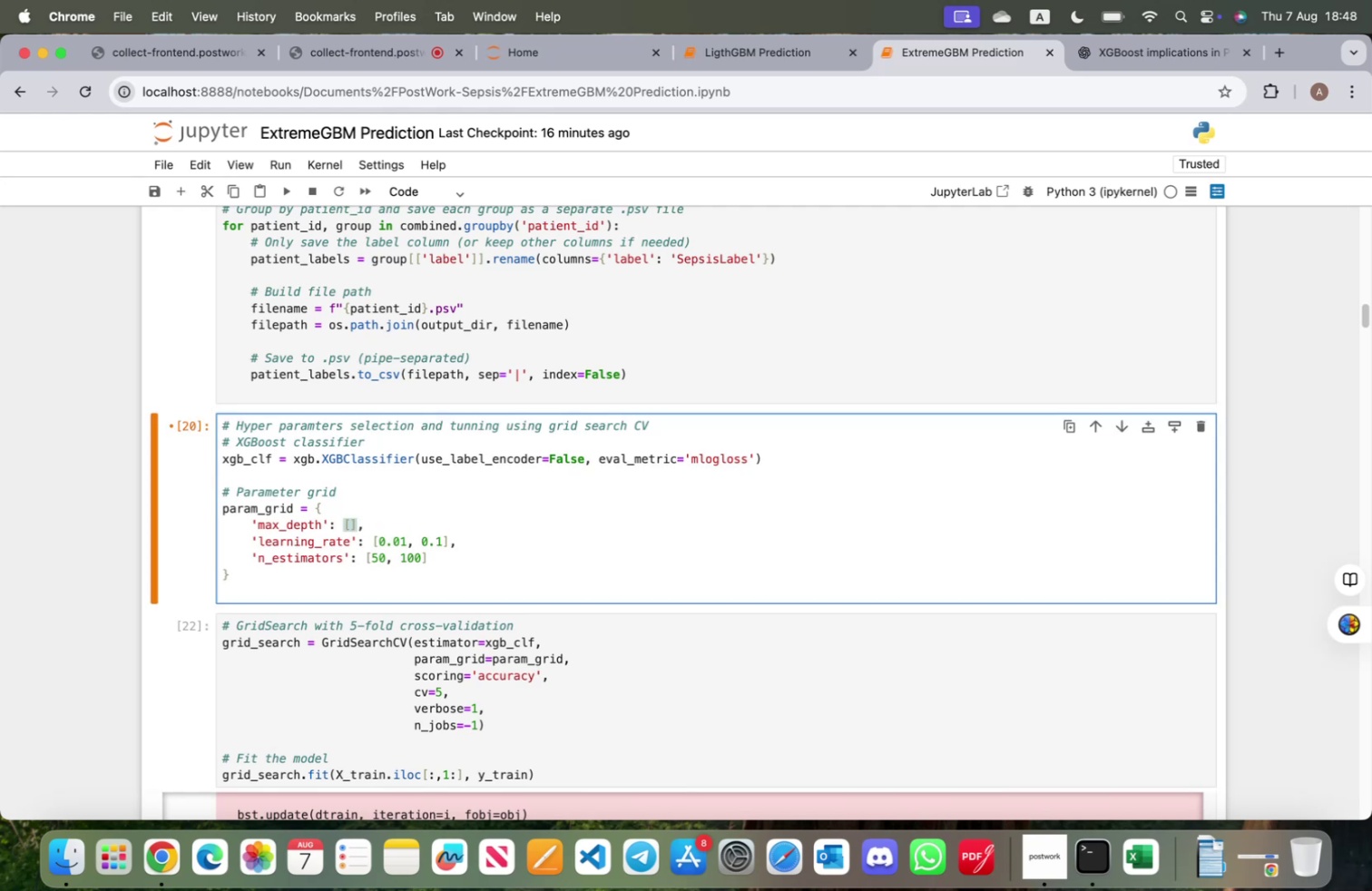 
key(6)
 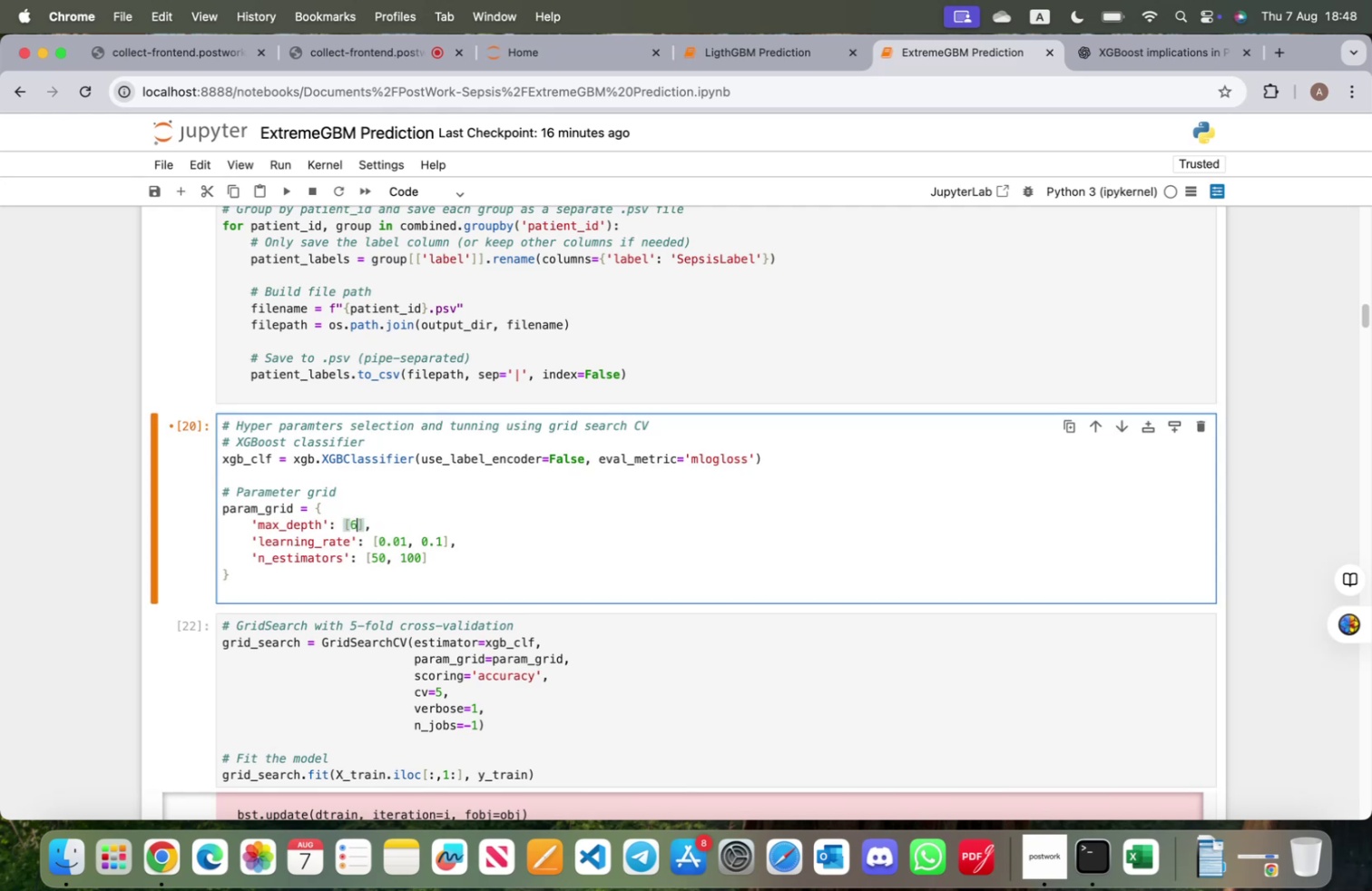 
key(Comma)
 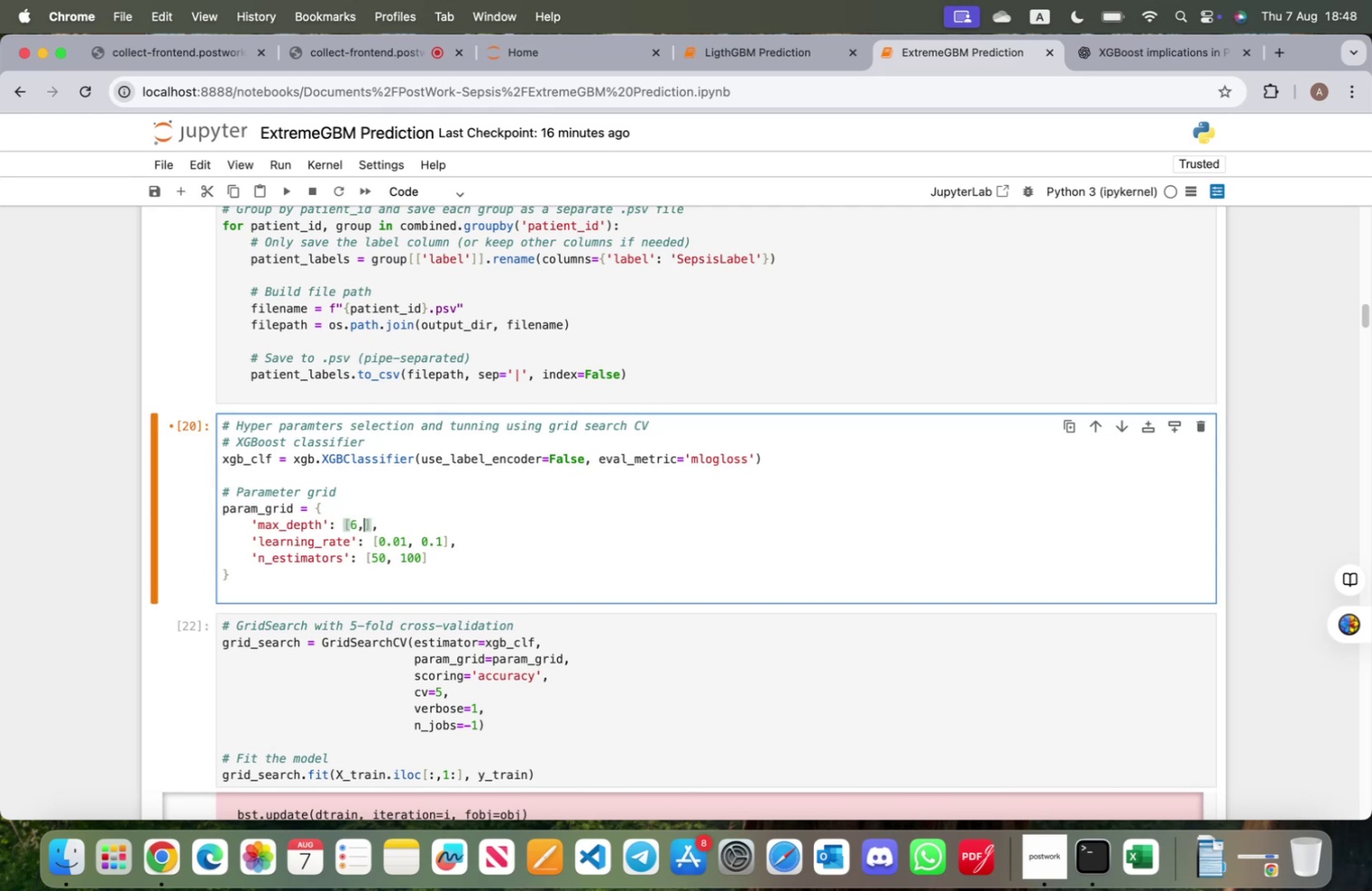 
key(Space)
 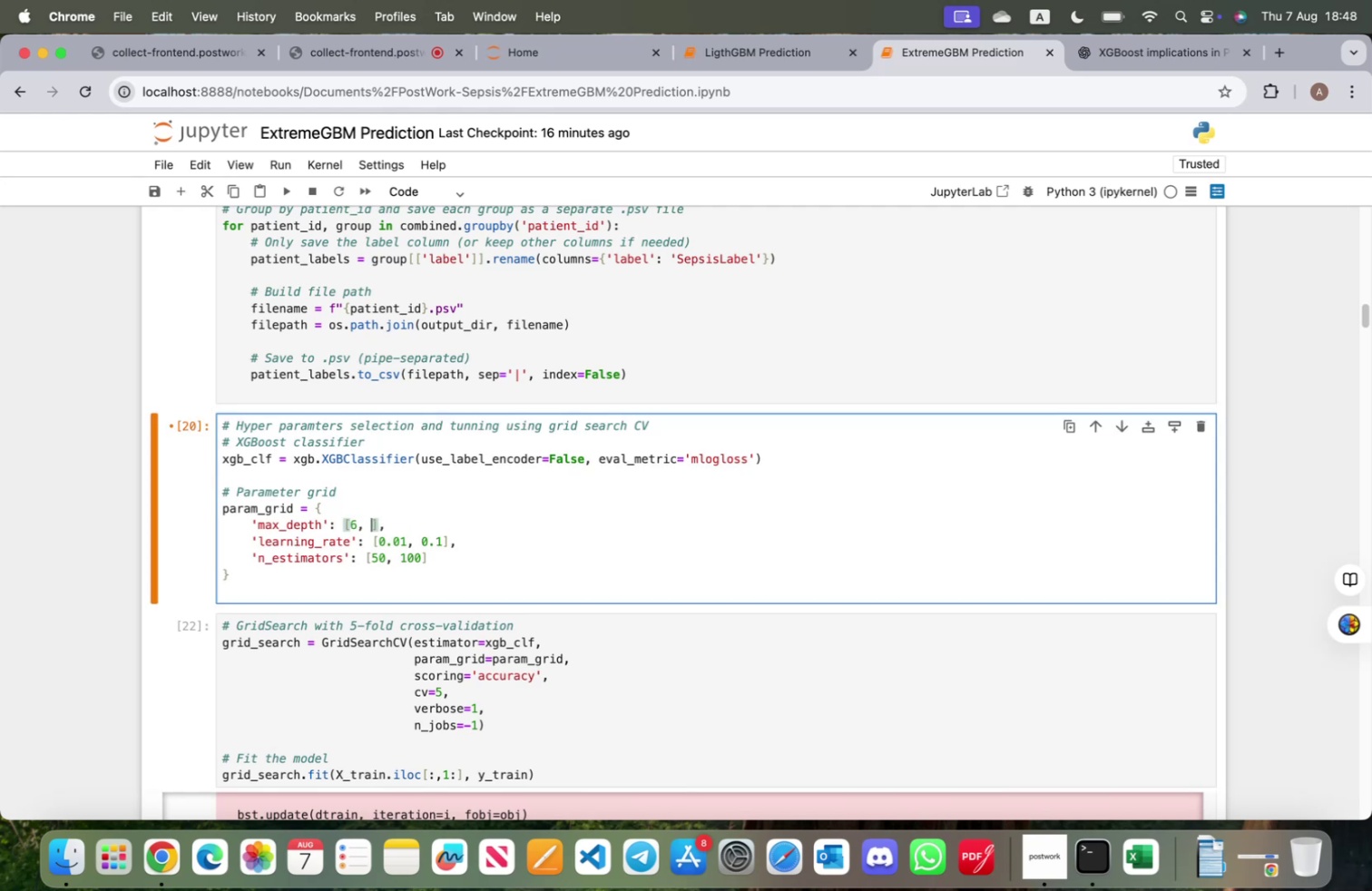 
key(8)
 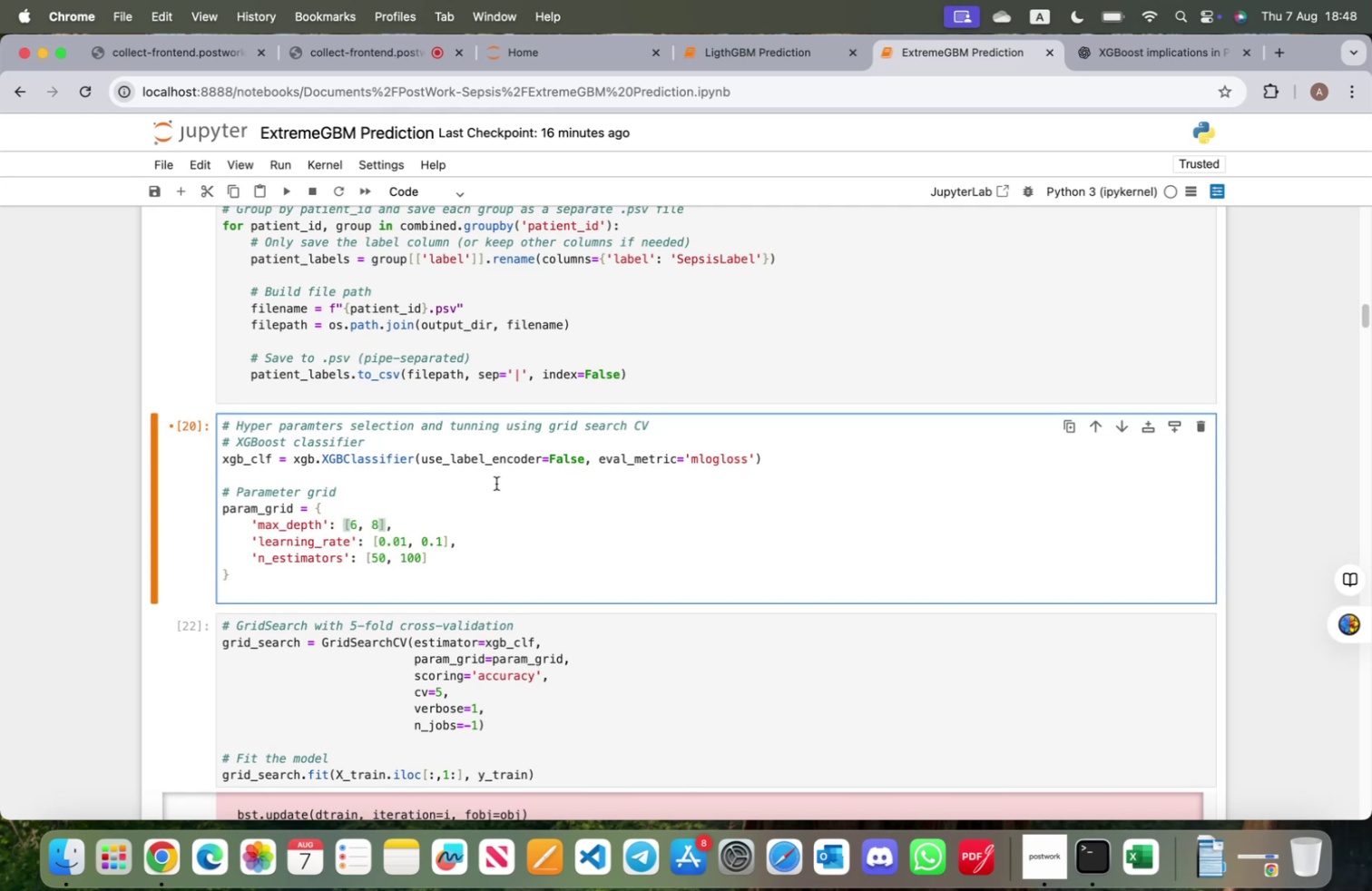 
scroll: coordinate [564, 518], scroll_direction: down, amount: 20.0
 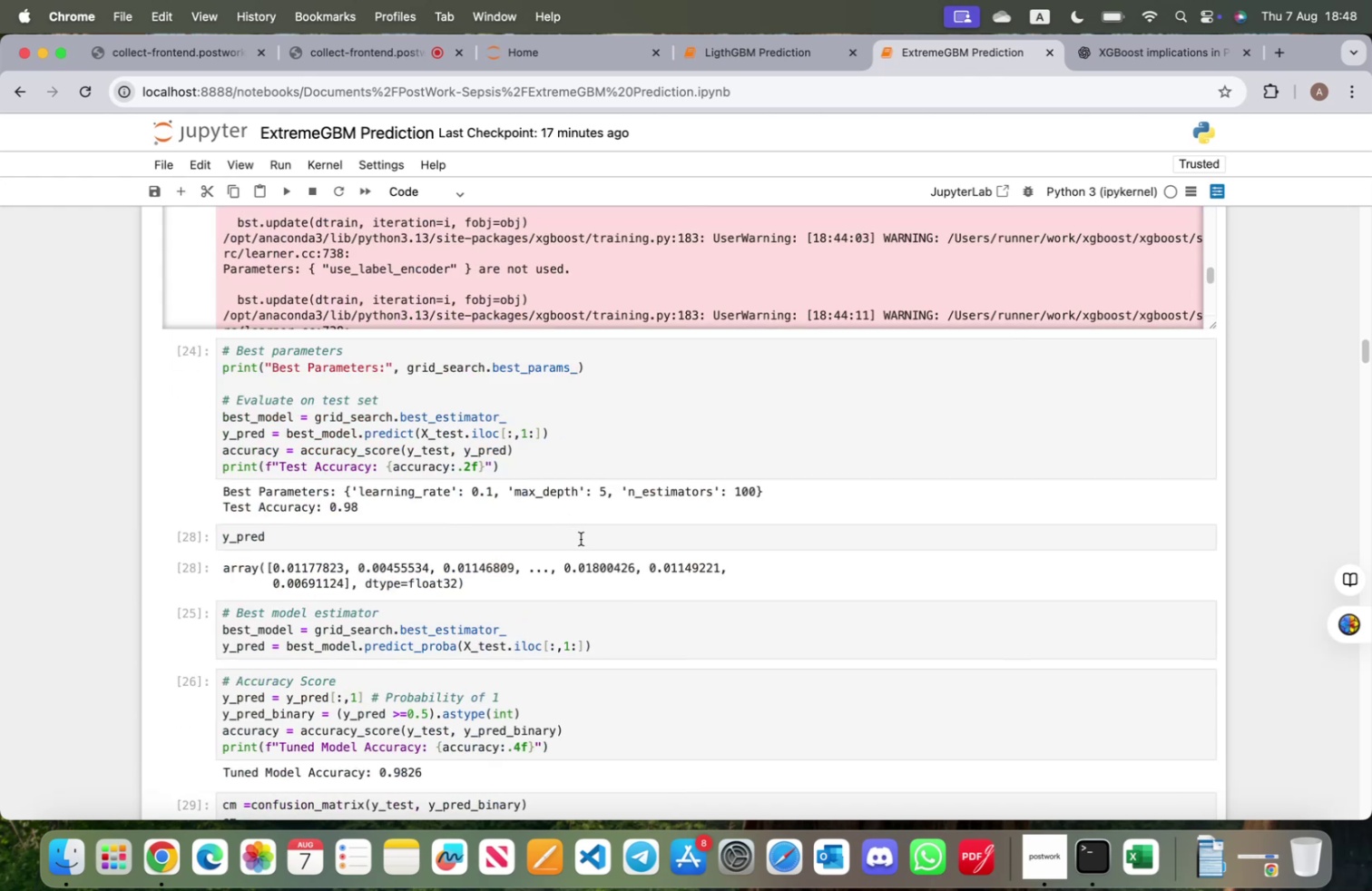 
scroll: coordinate [500, 523], scroll_direction: up, amount: 17.0
 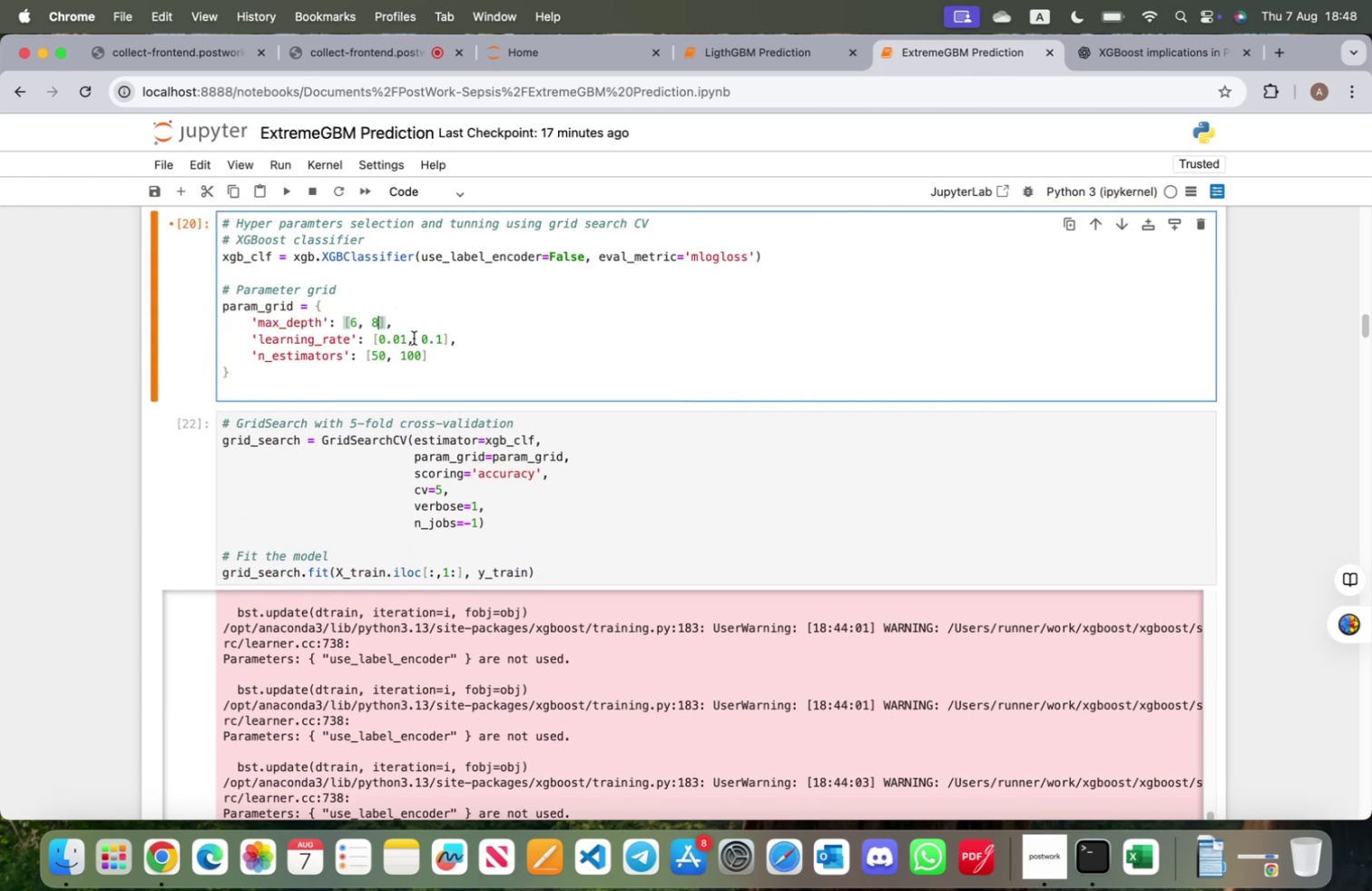 
left_click([412, 343])
 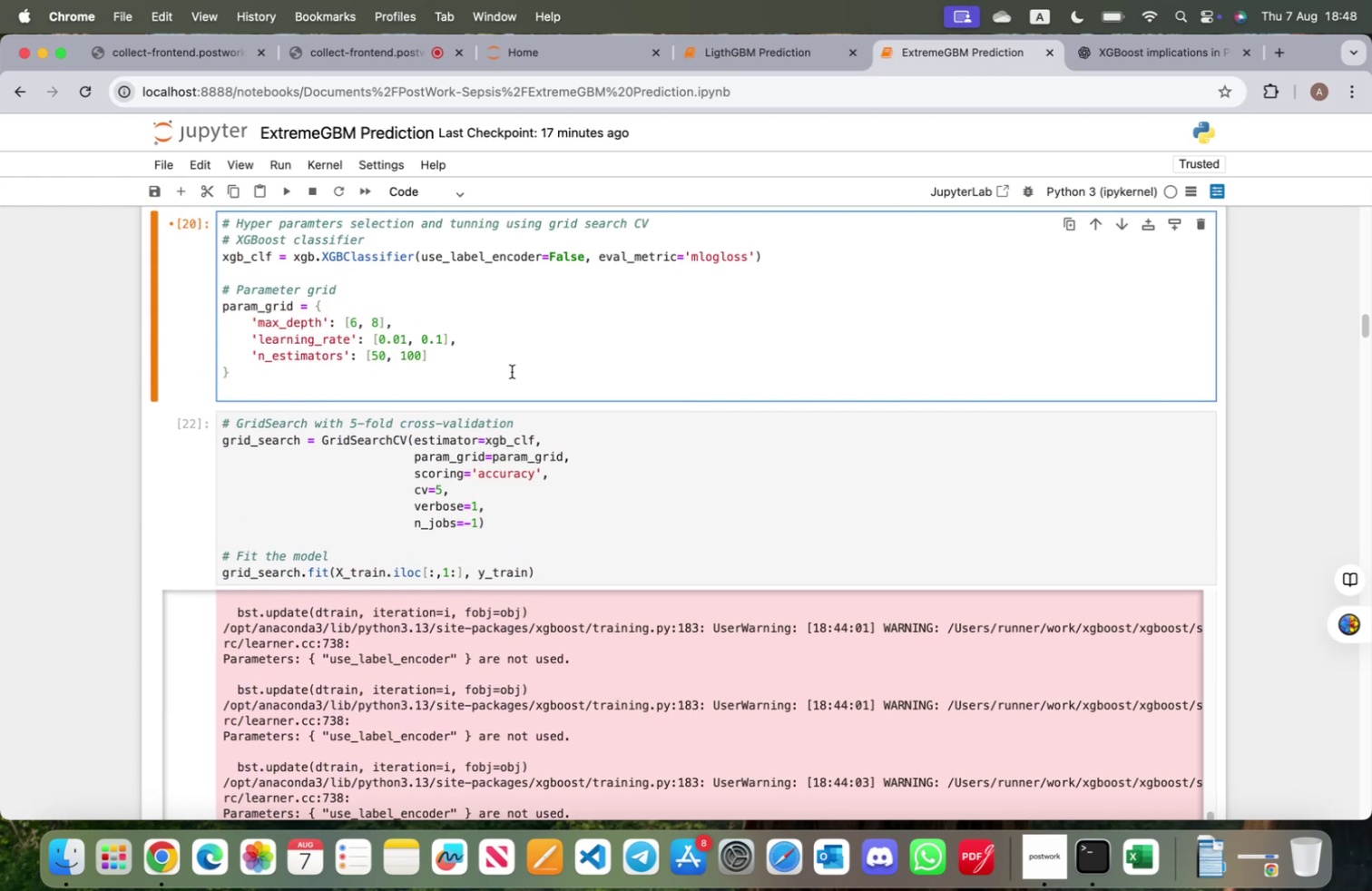 
key(Backspace)
 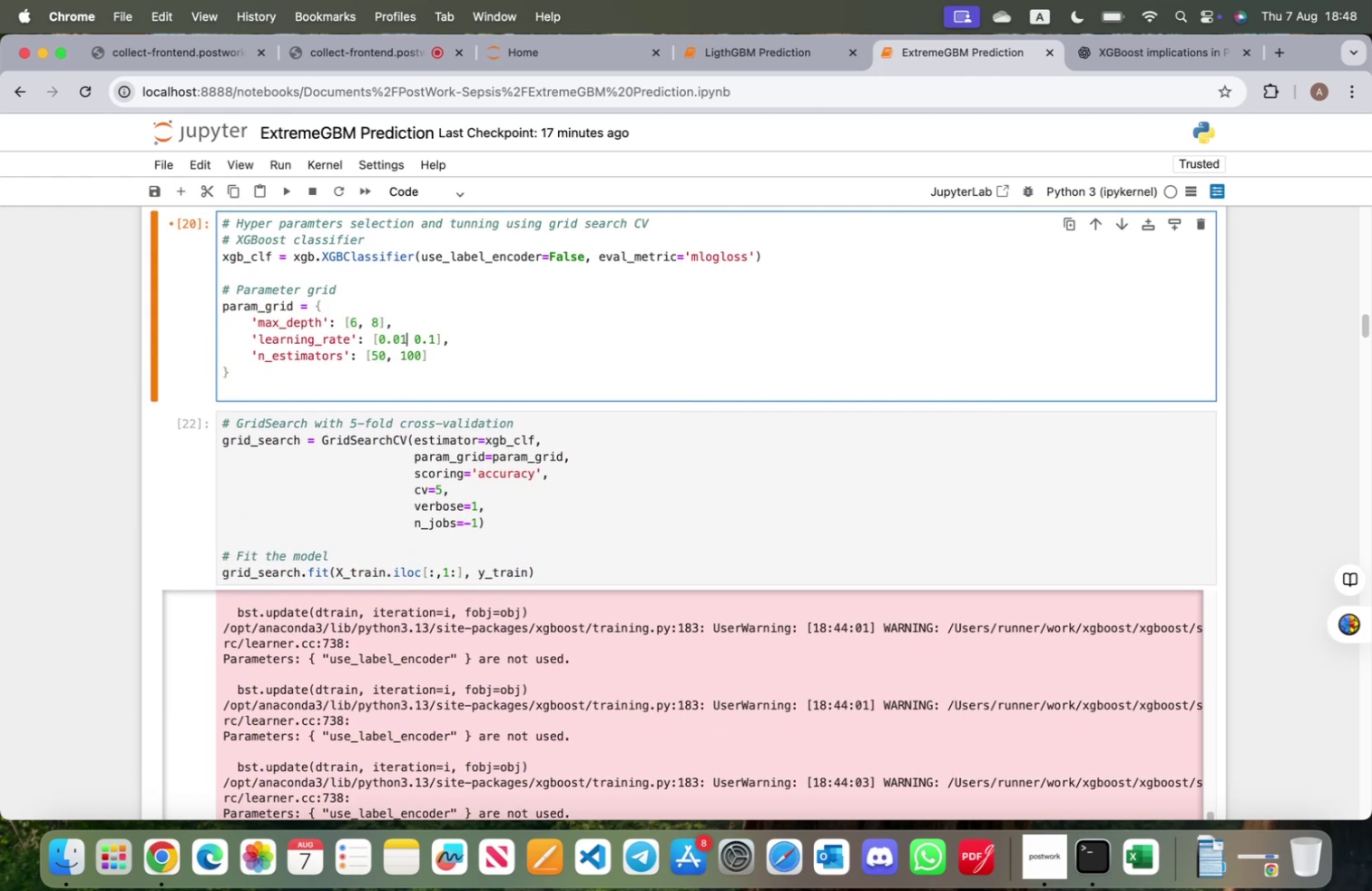 
key(Backspace)
 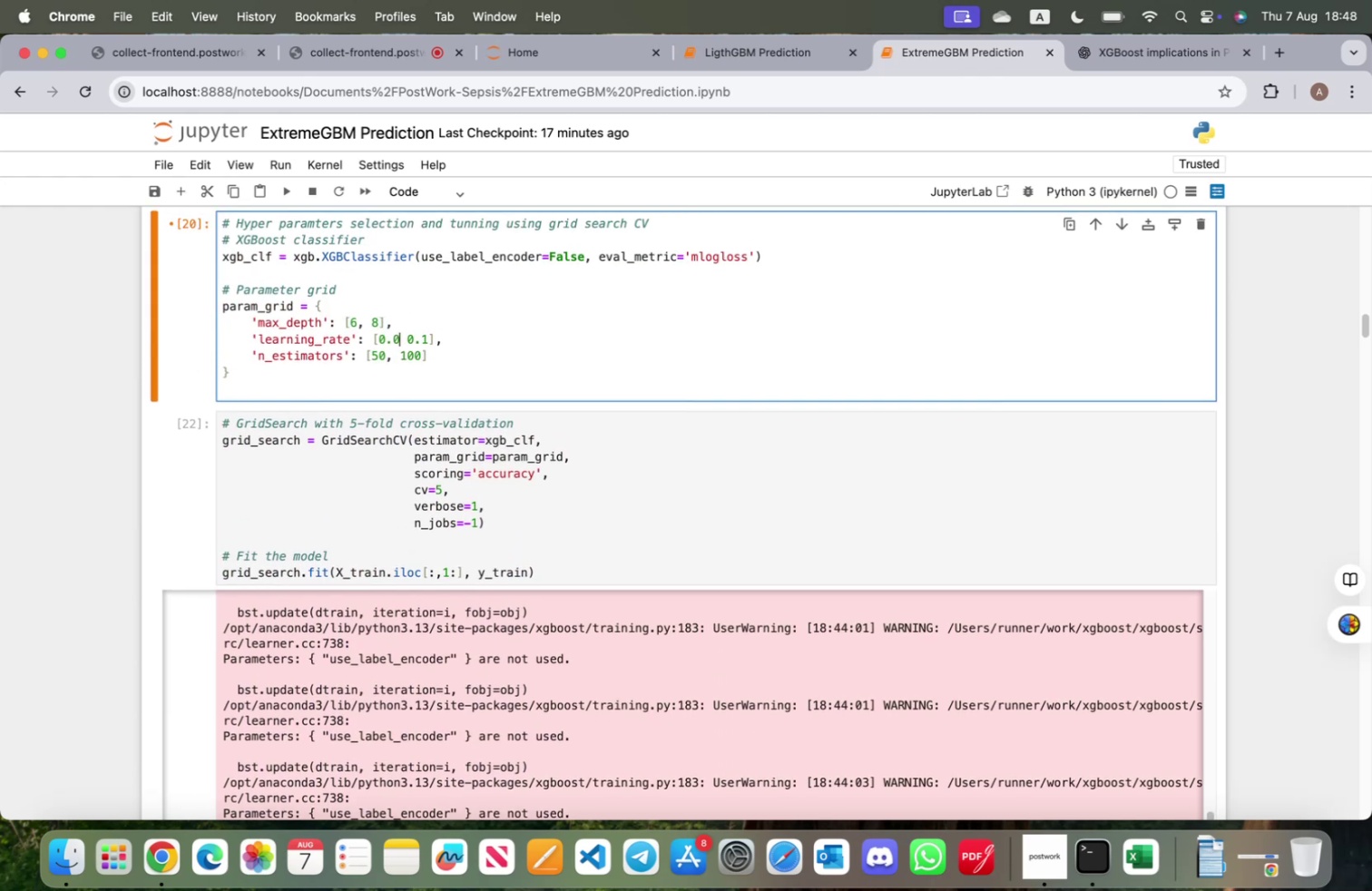 
key(Backspace)
 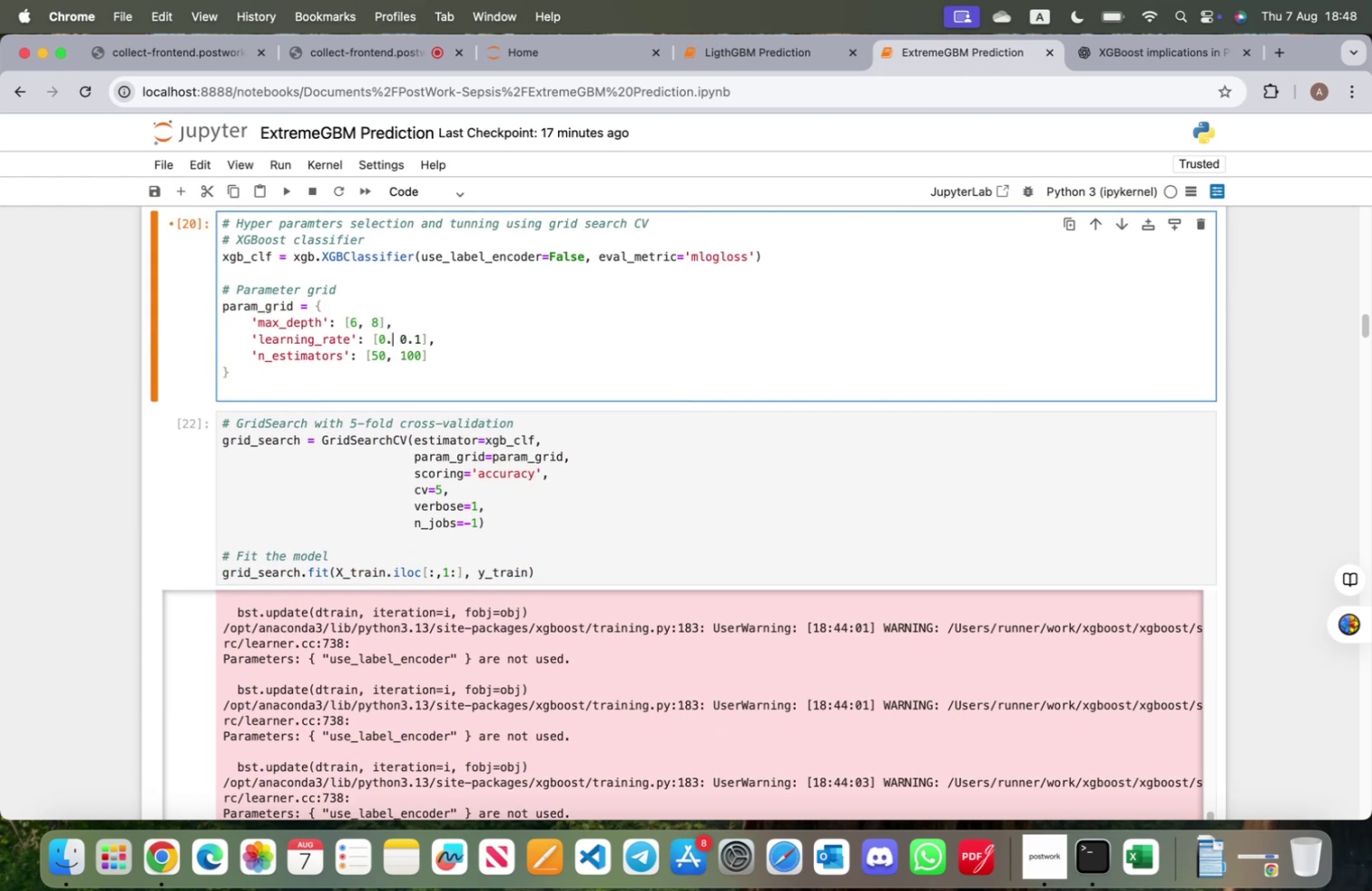 
key(Backspace)
 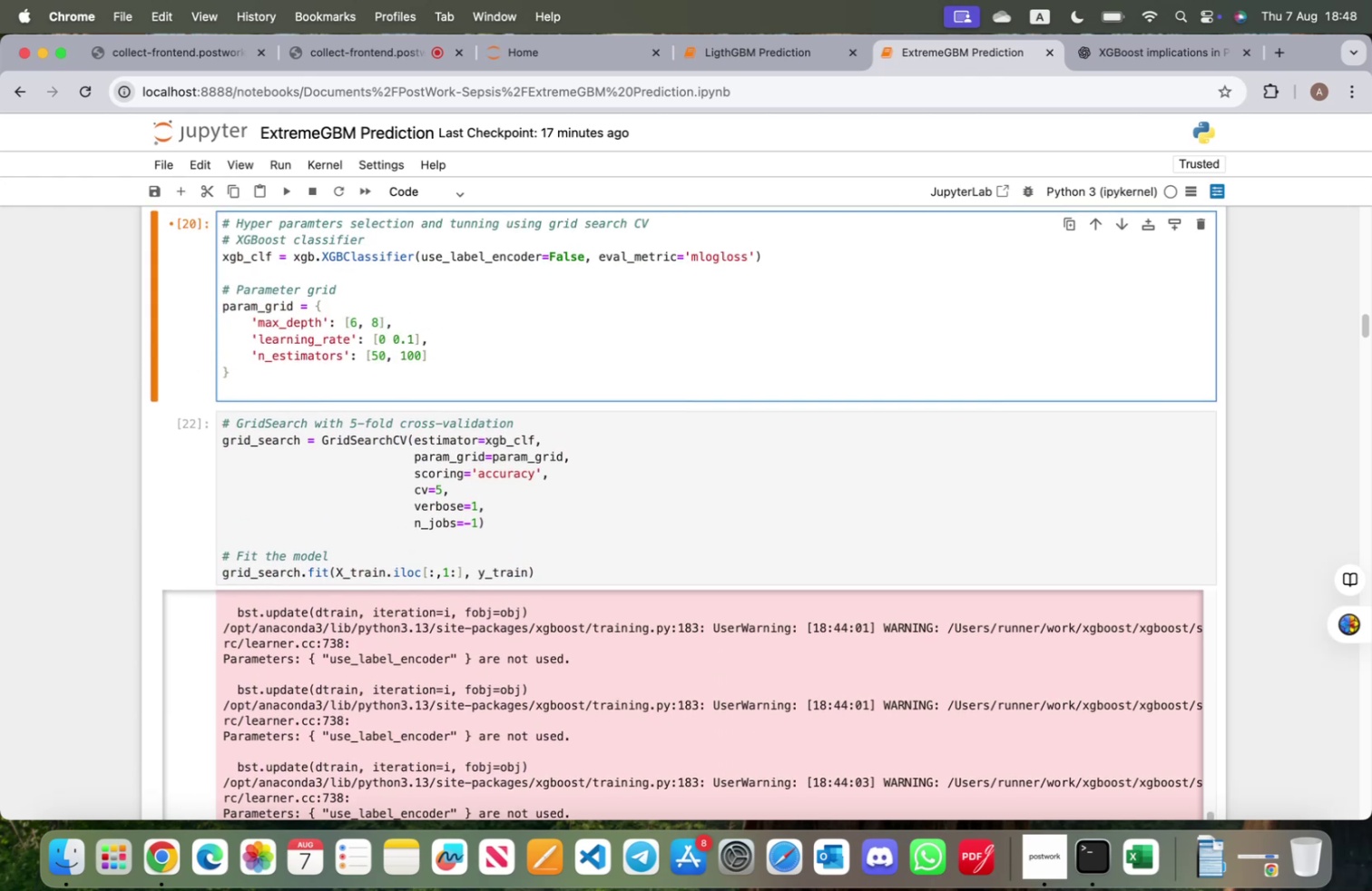 
key(Backspace)
 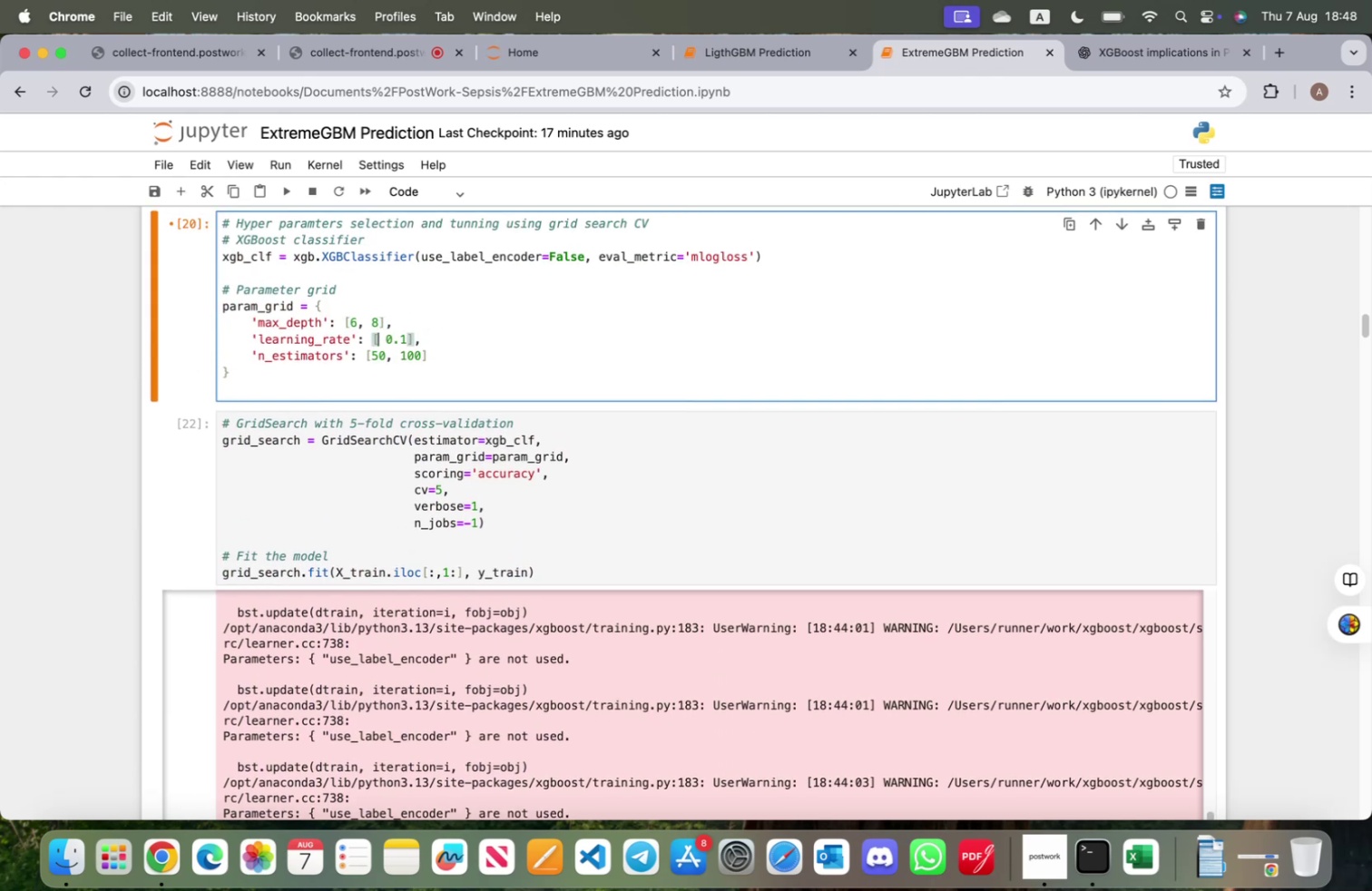 
key(ArrowRight)
 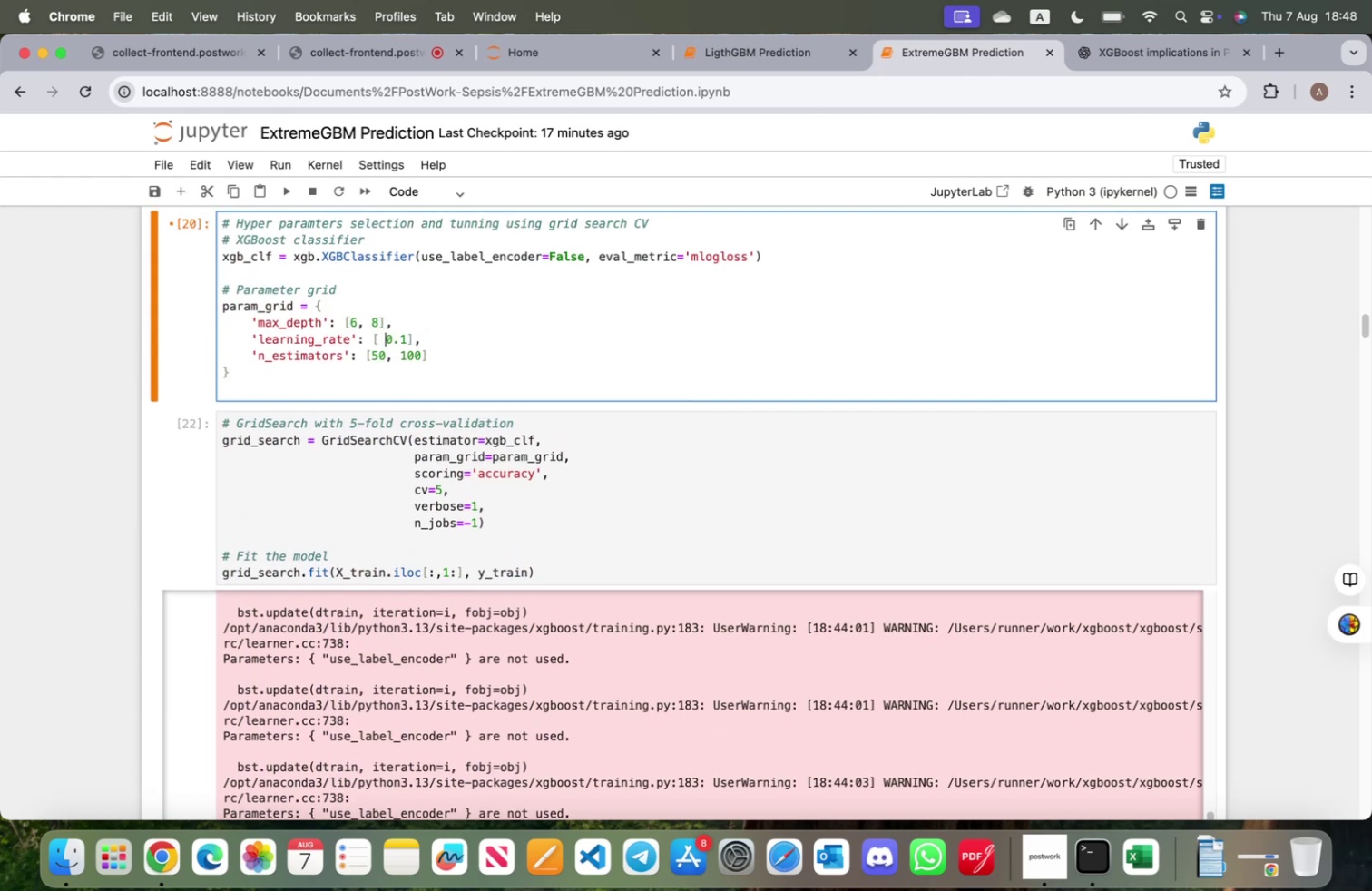 
key(Backspace)
 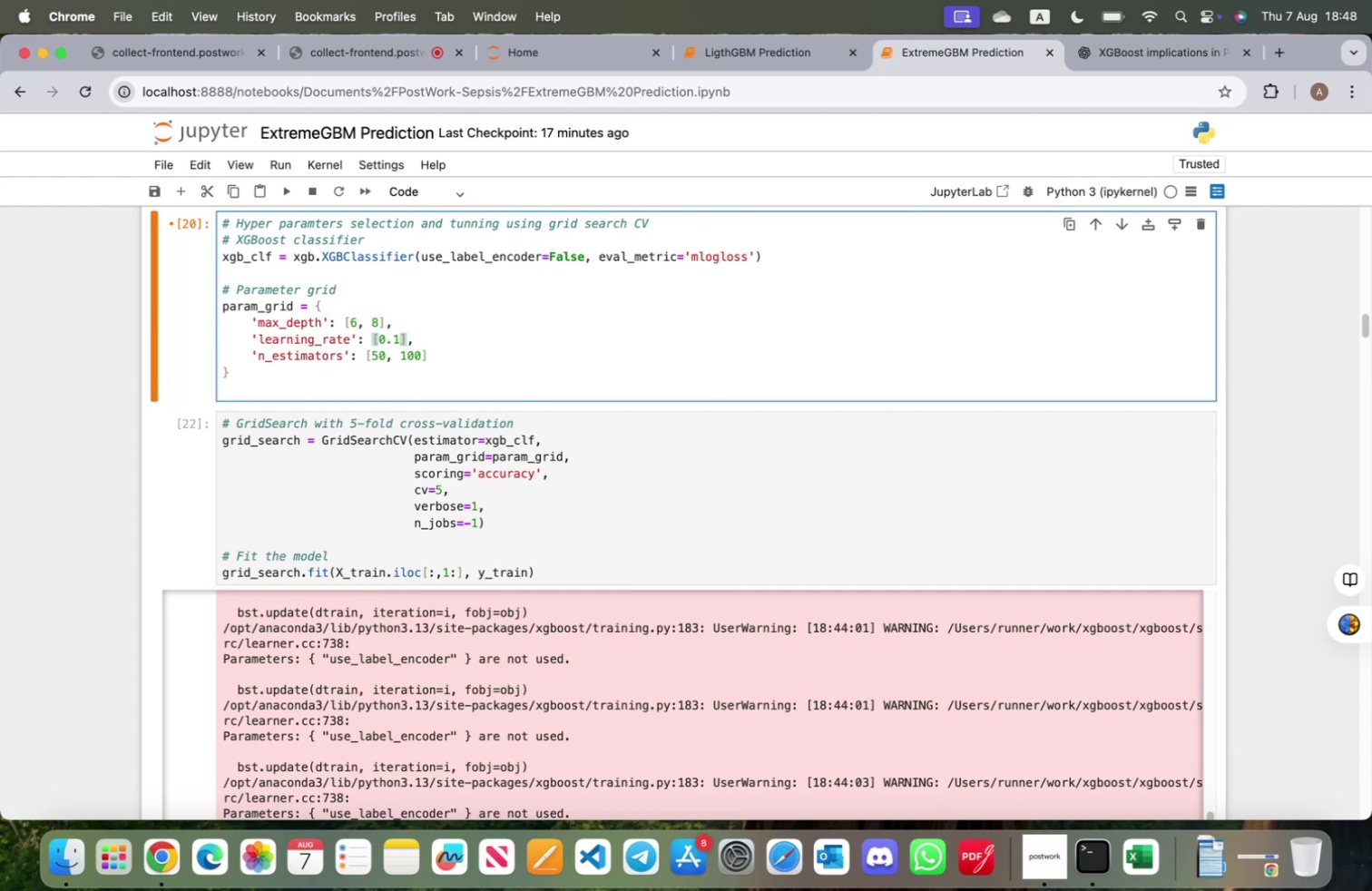 
scroll: coordinate [650, 469], scroll_direction: down, amount: 16.0
 